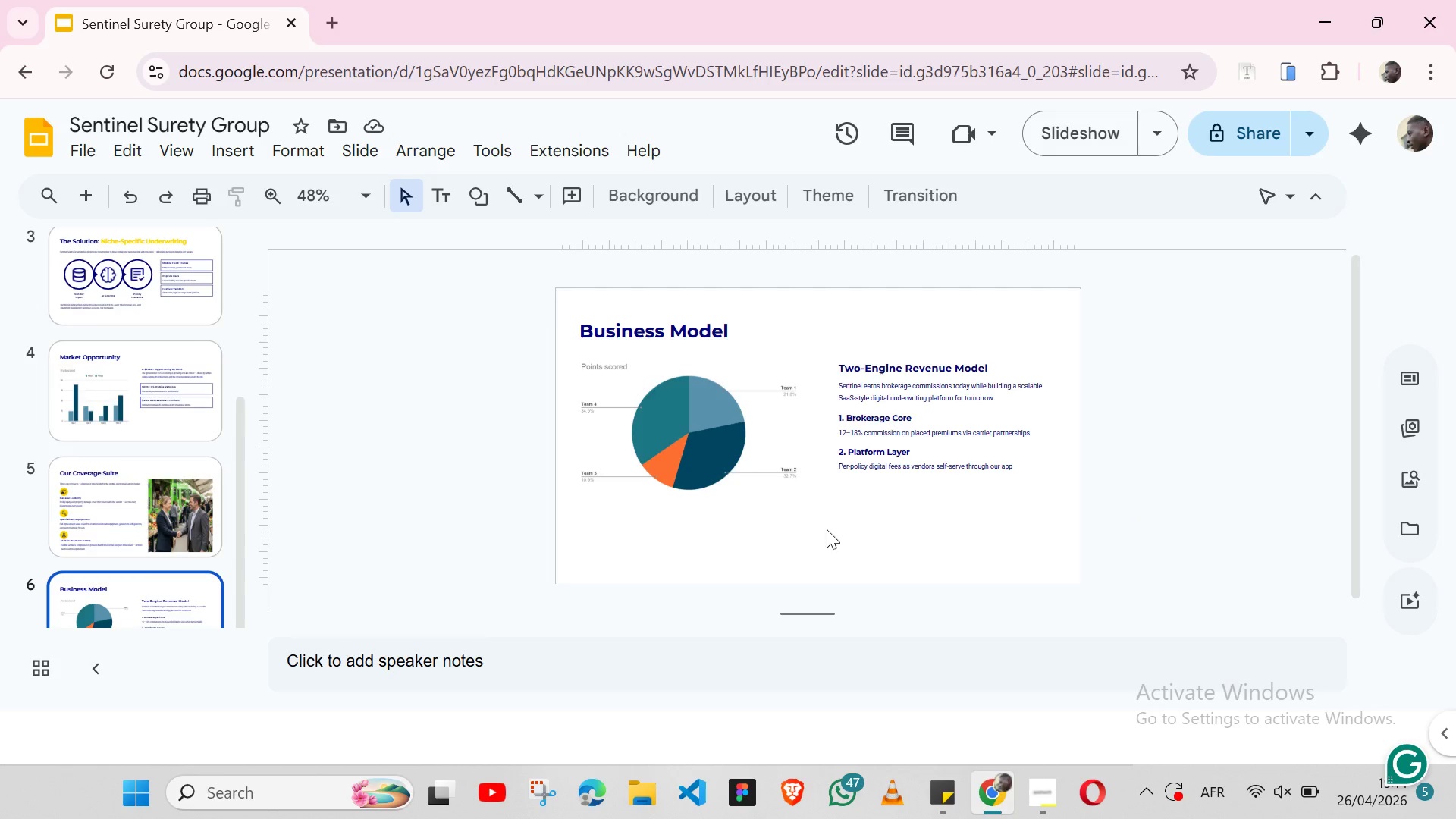 
left_click([84, 204])
 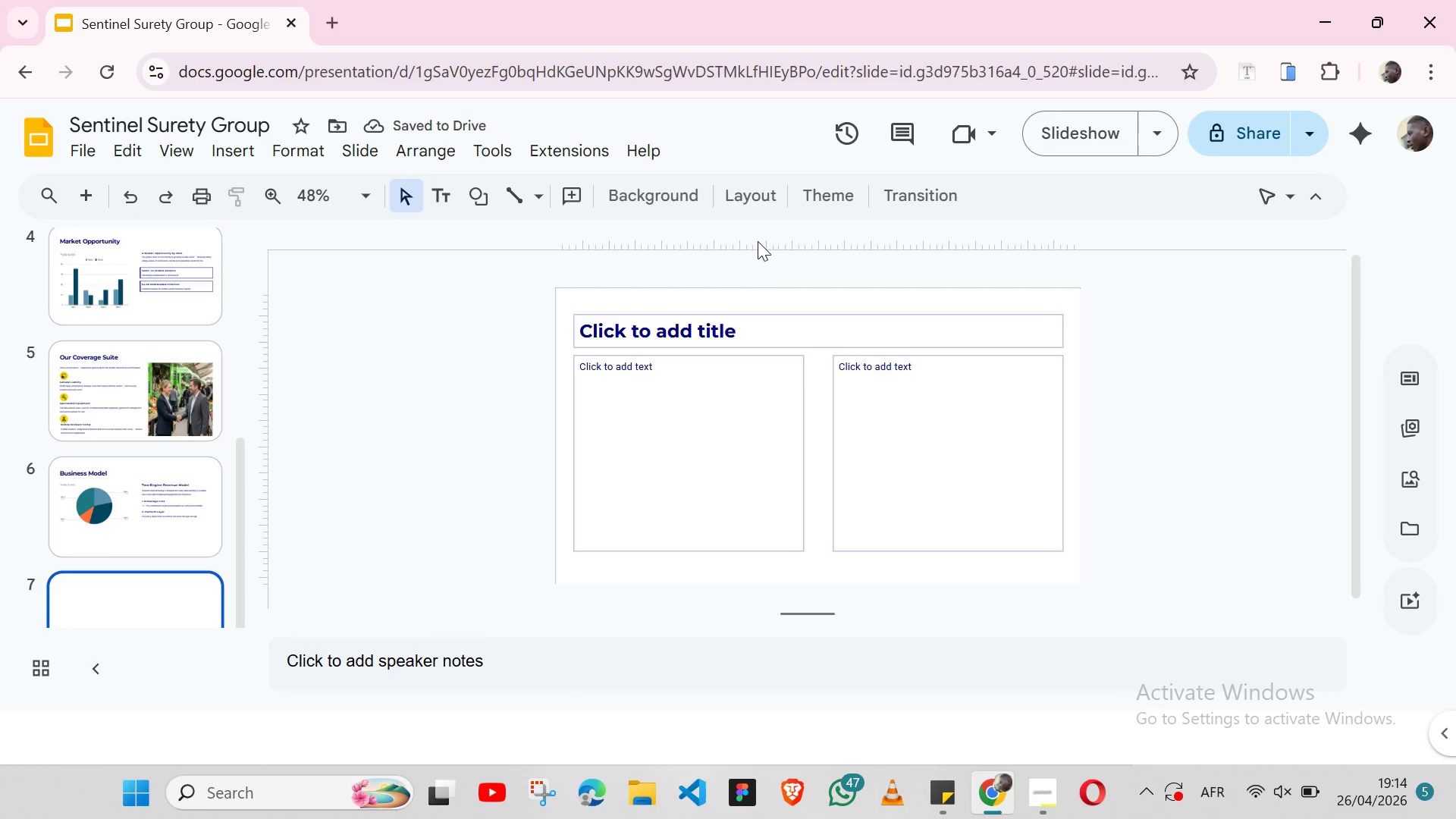 
left_click([756, 202])
 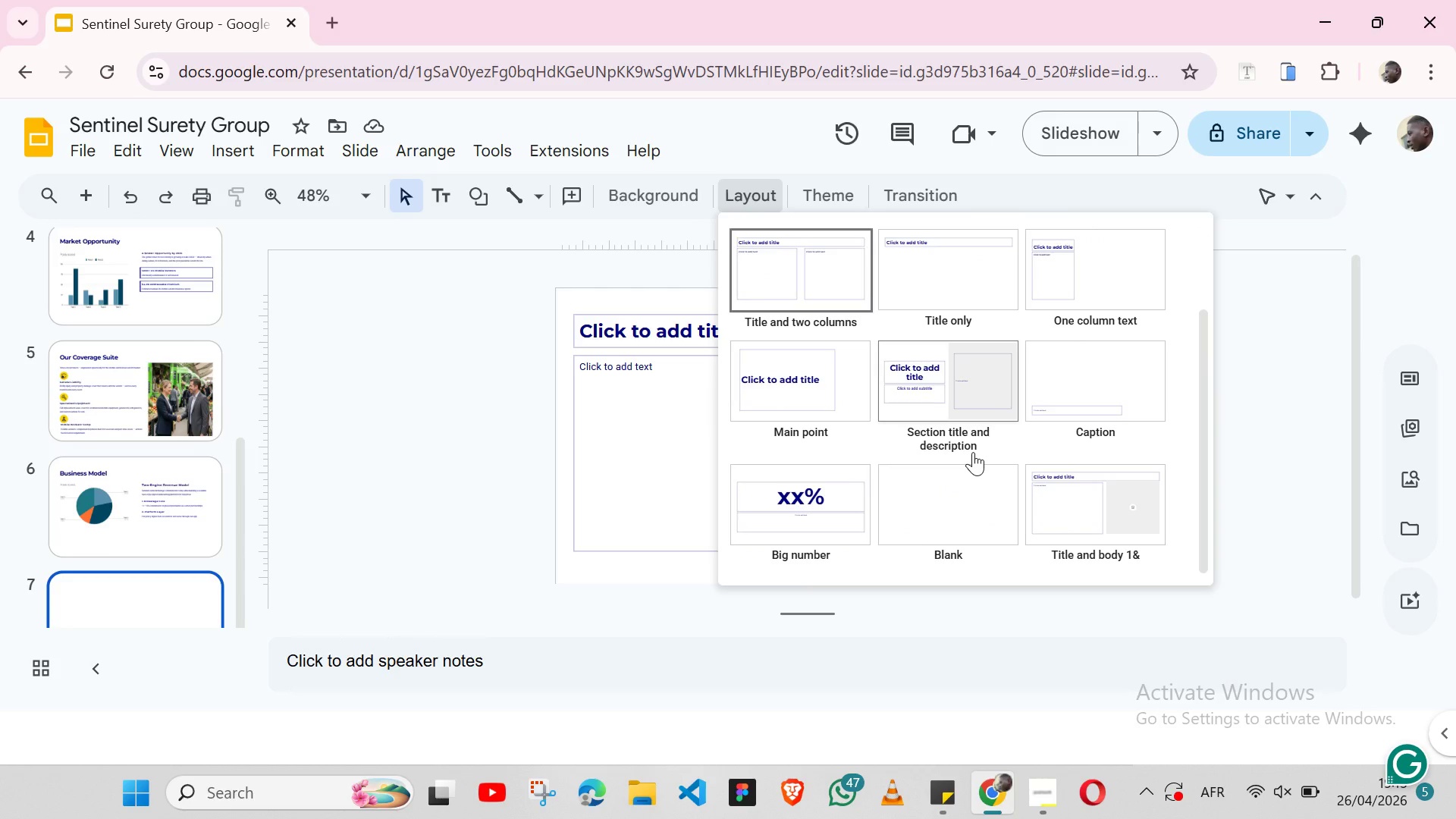 
wait(8.23)
 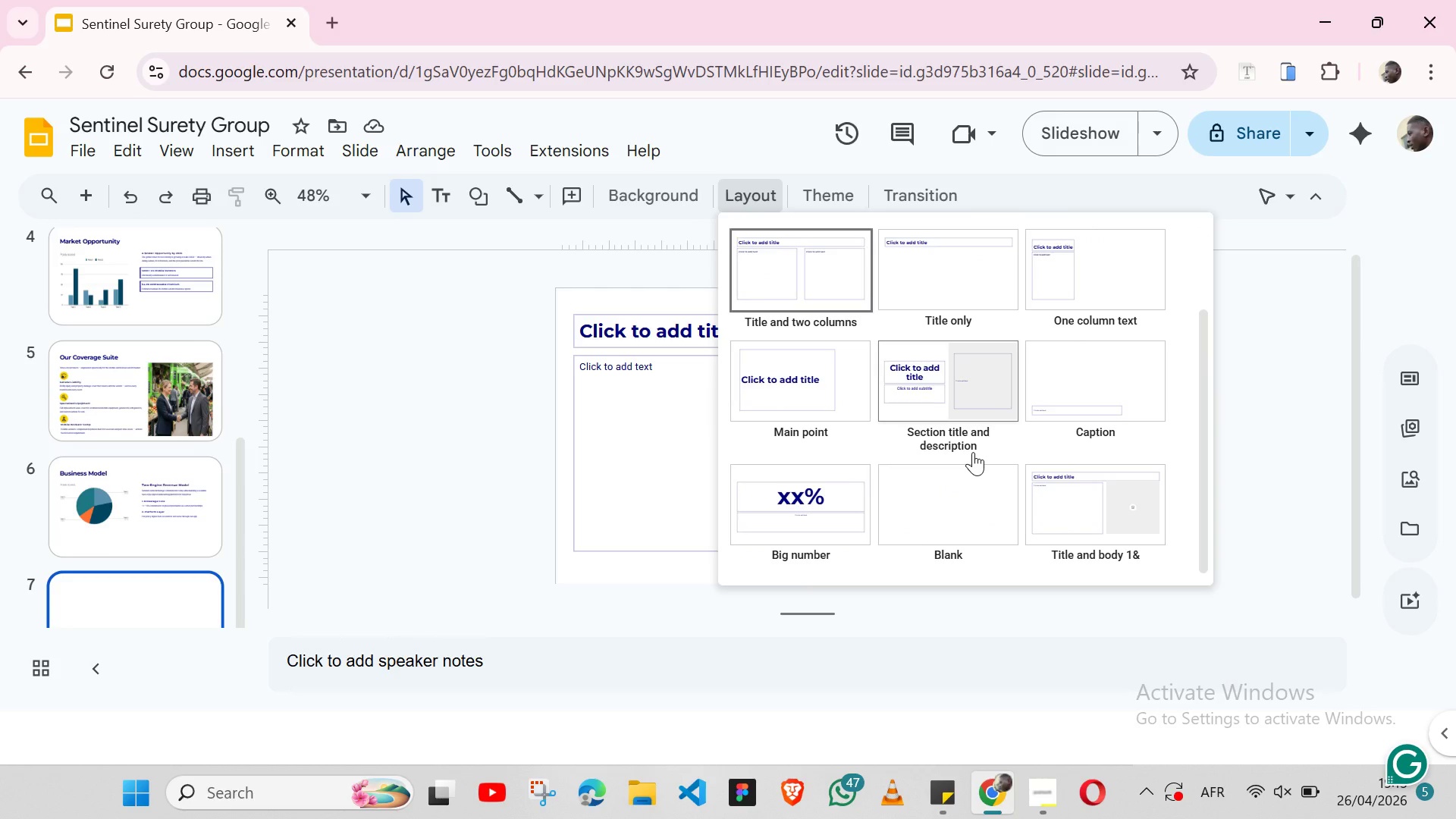 
mouse_move([1035, 434])
 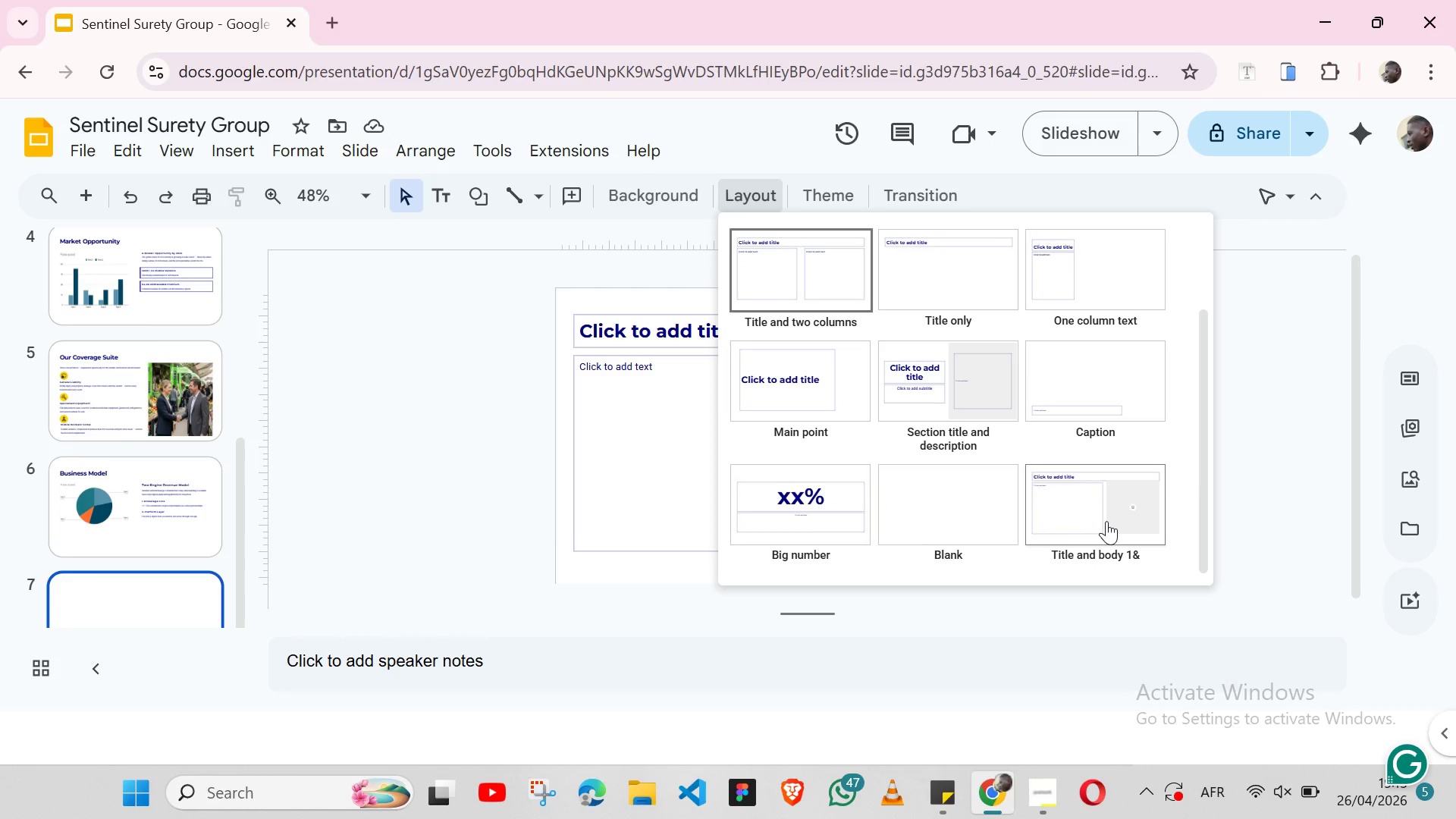 
left_click([1106, 521])
 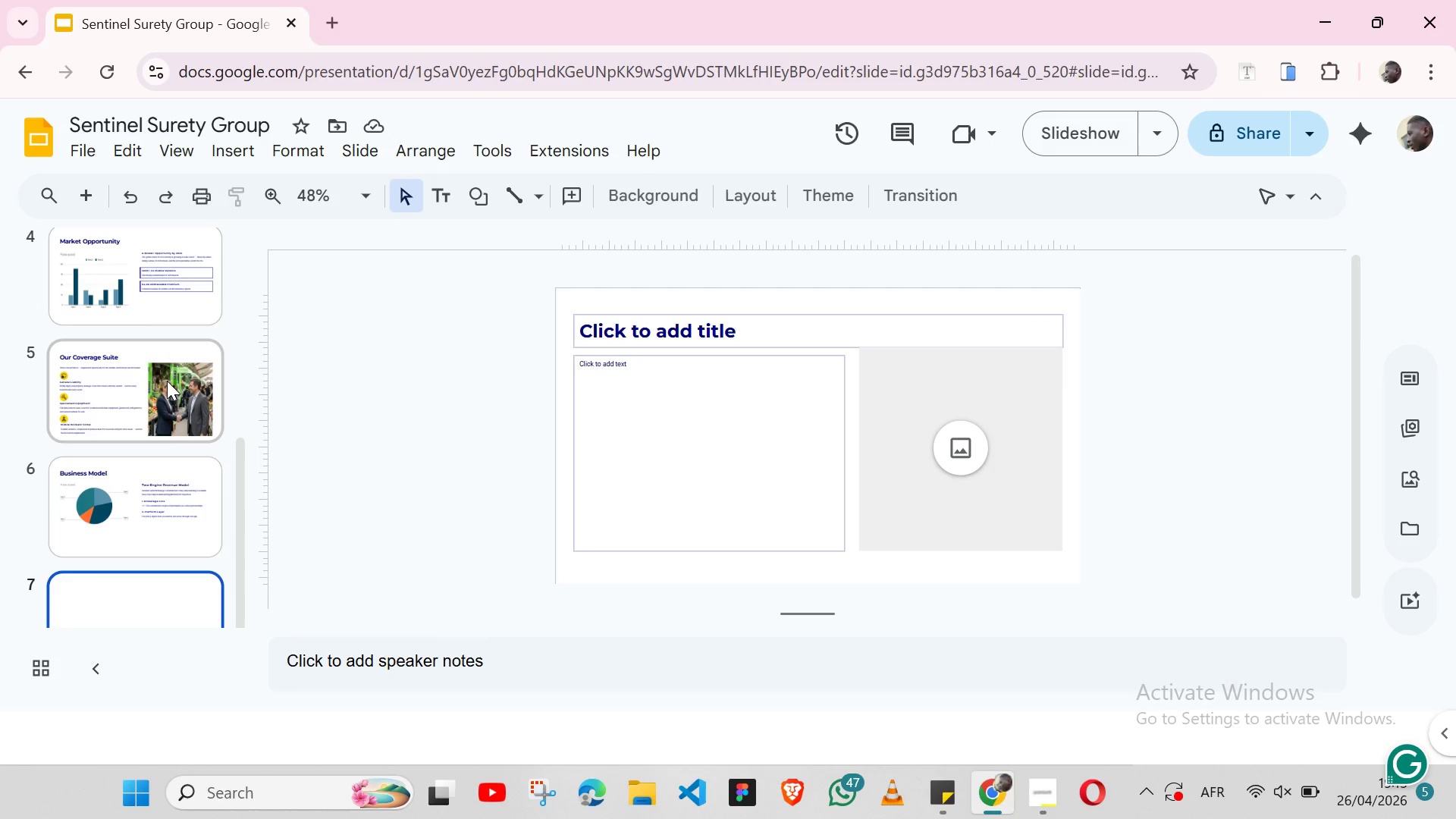 
wait(18.95)
 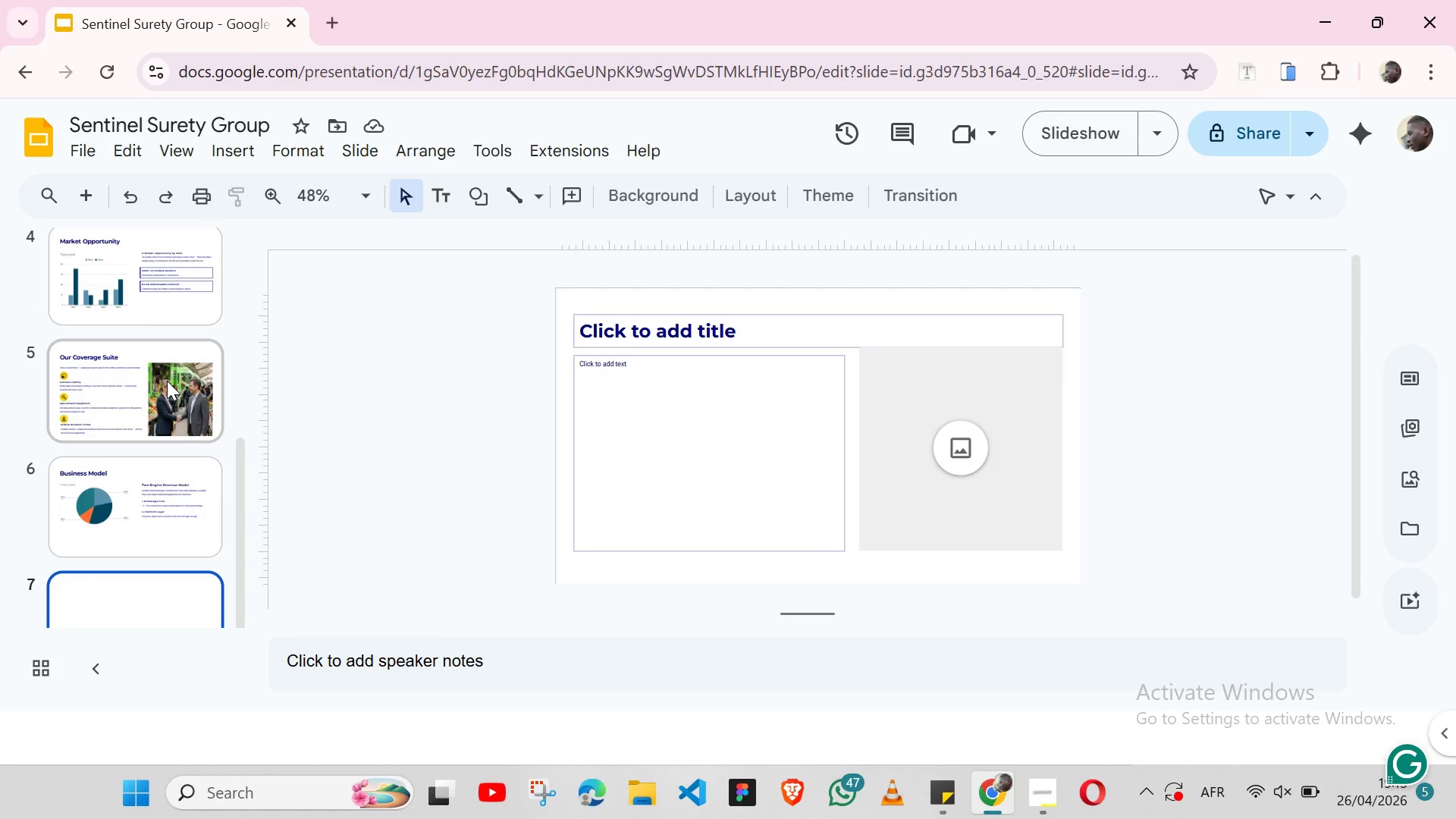 
left_click([789, 348])
 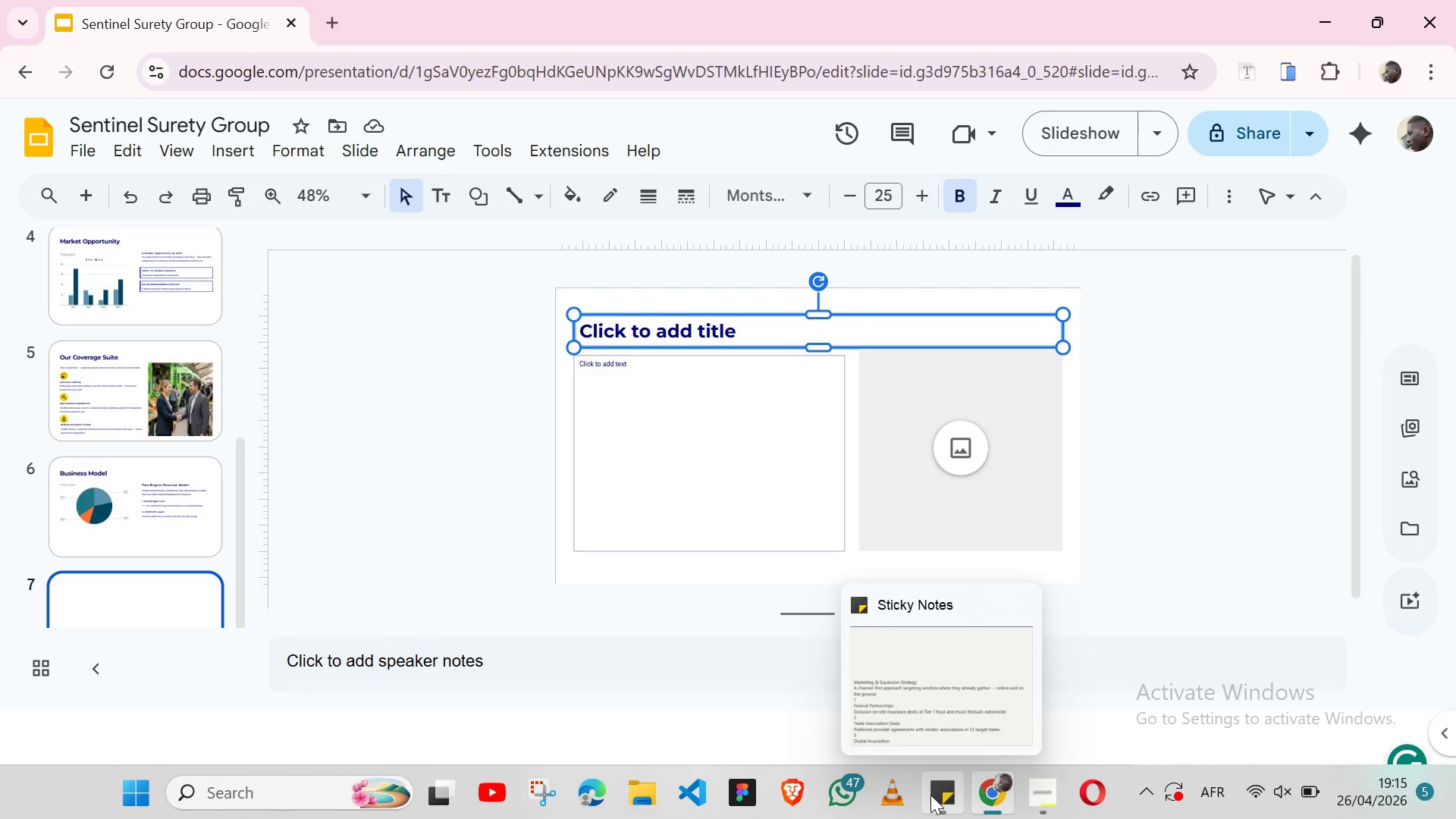 
left_click([930, 795])
 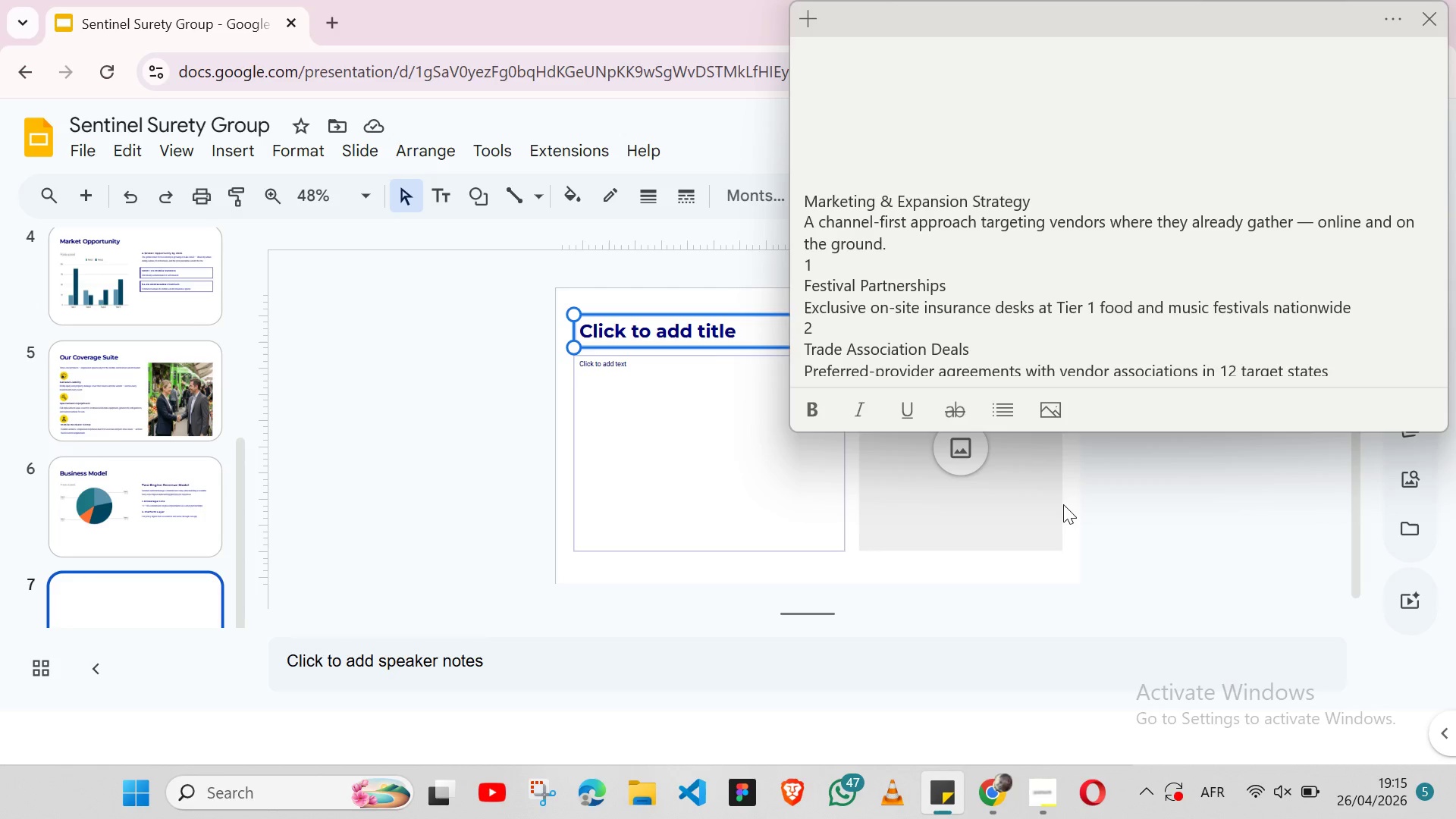 
wait(5.67)
 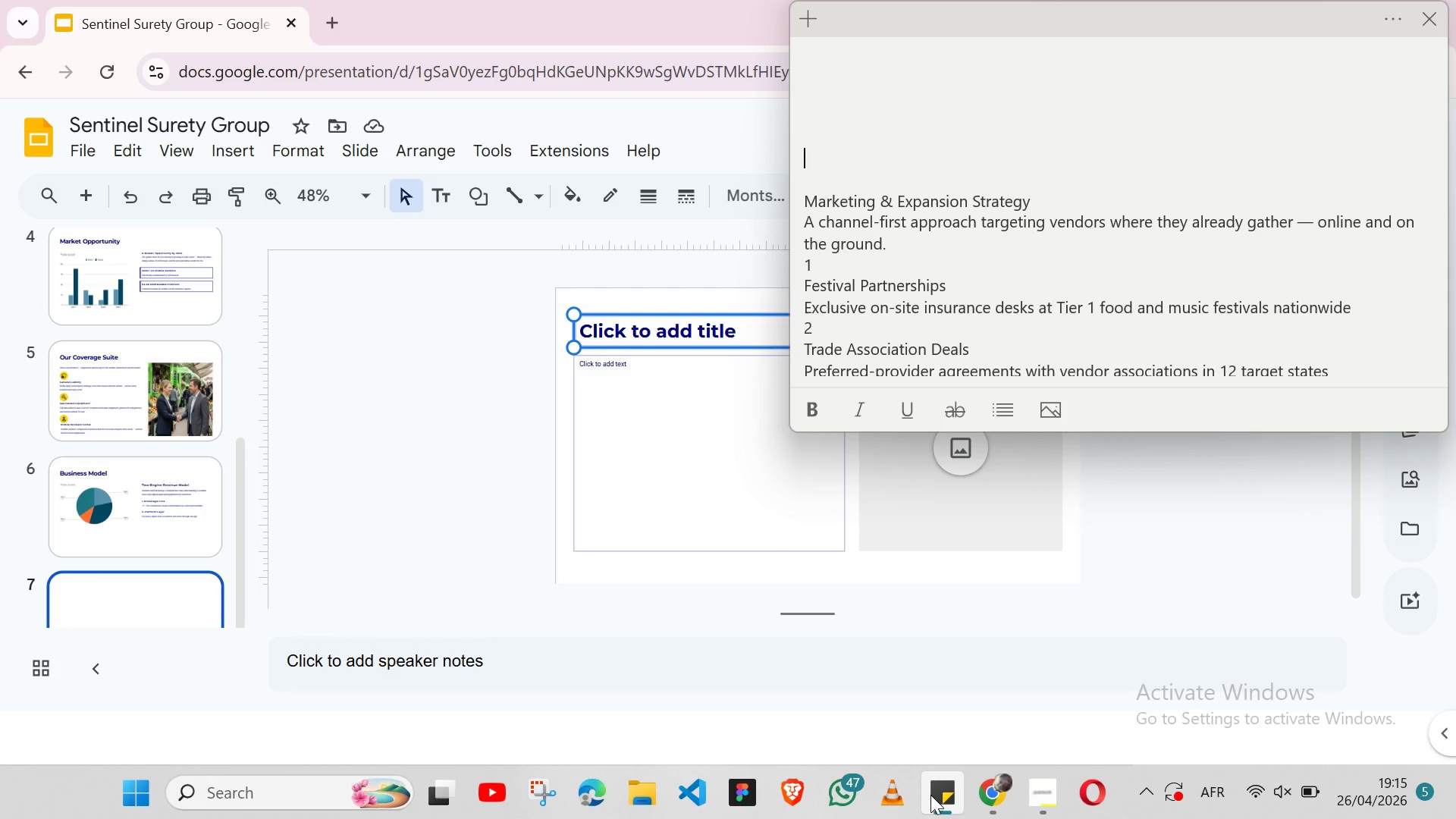 
double_click([892, 203])
 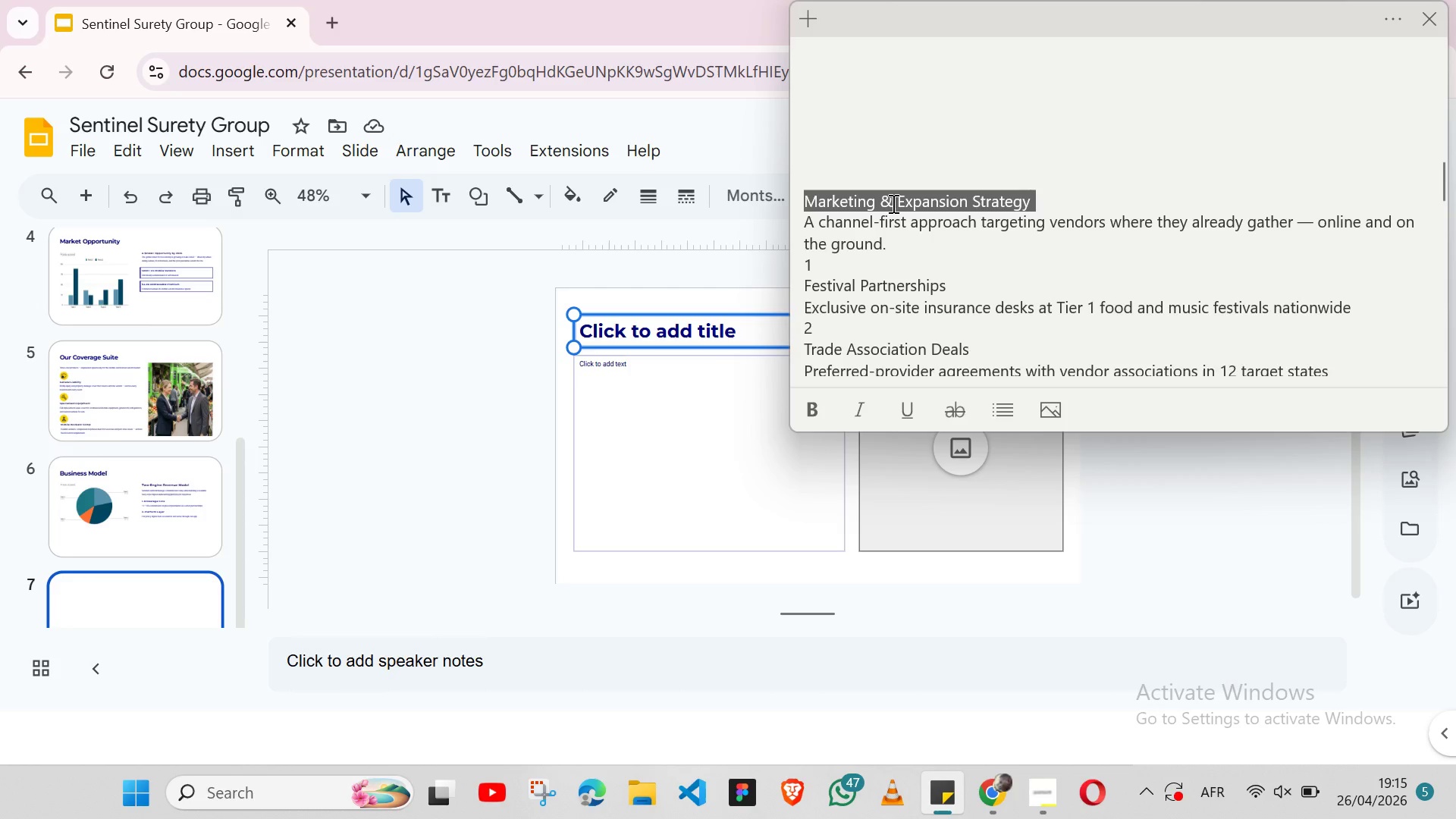 
triple_click([892, 203])
 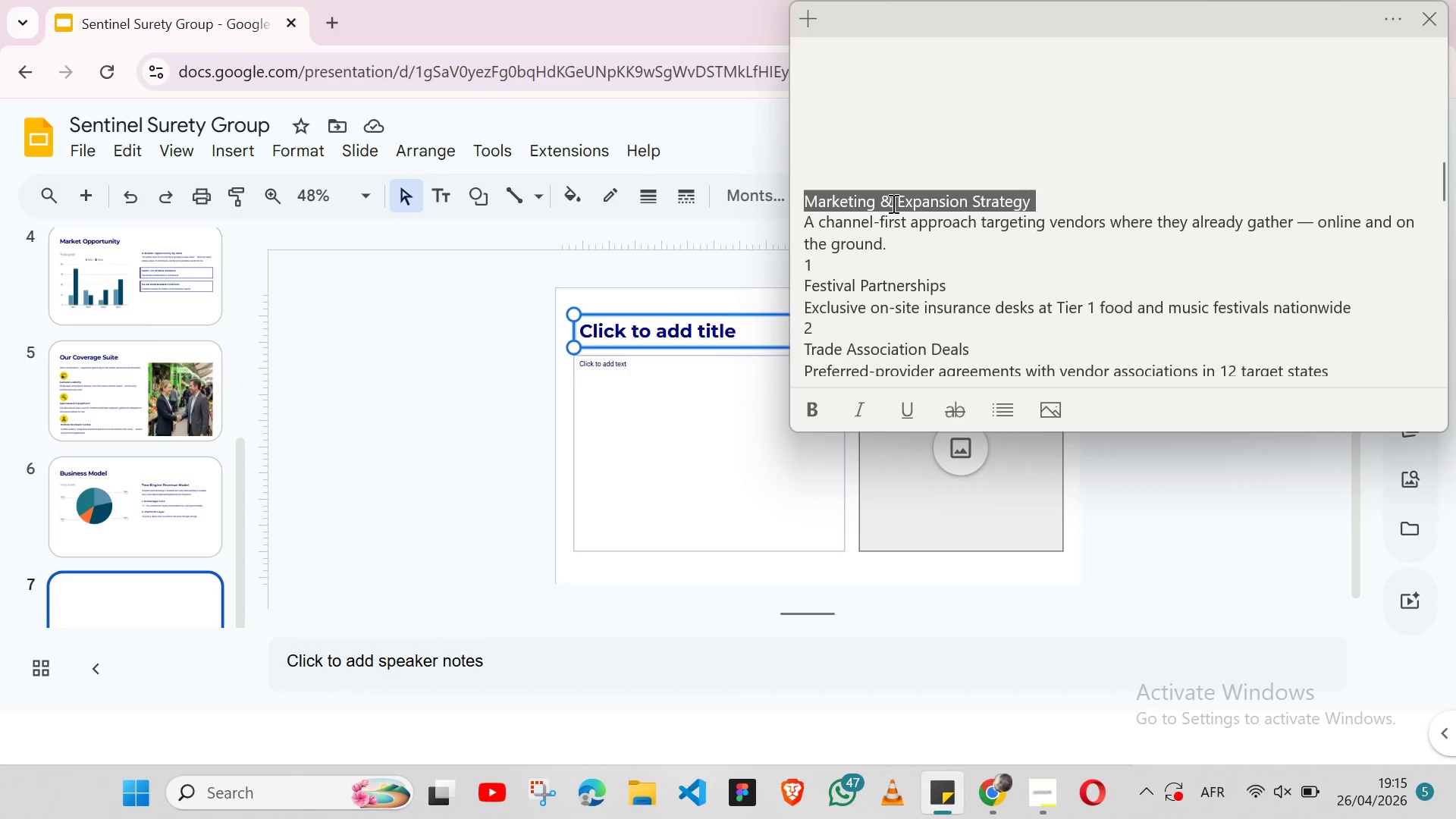 
key(Shift+ArrowLeft)
 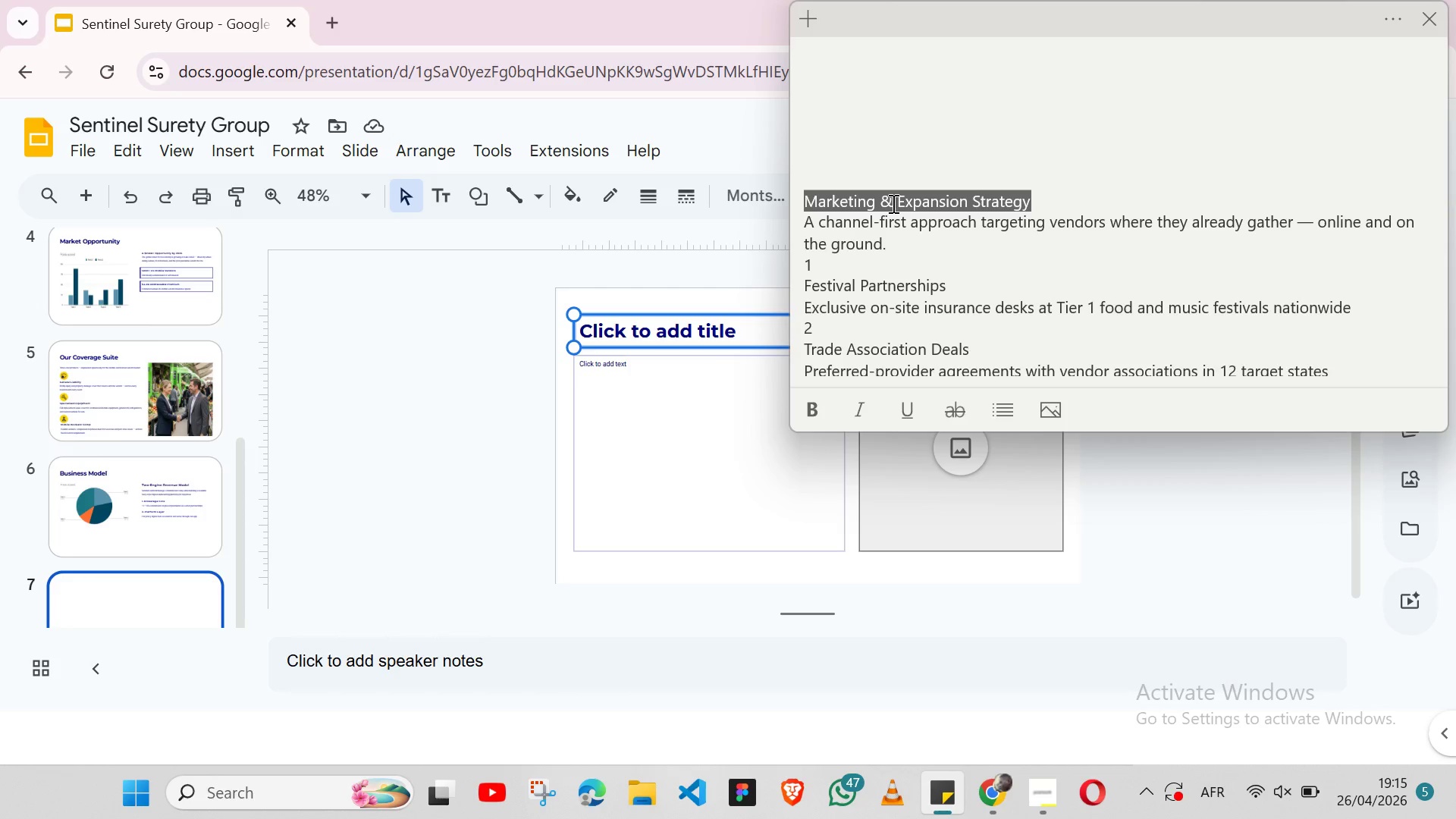 
key(Control+X)
 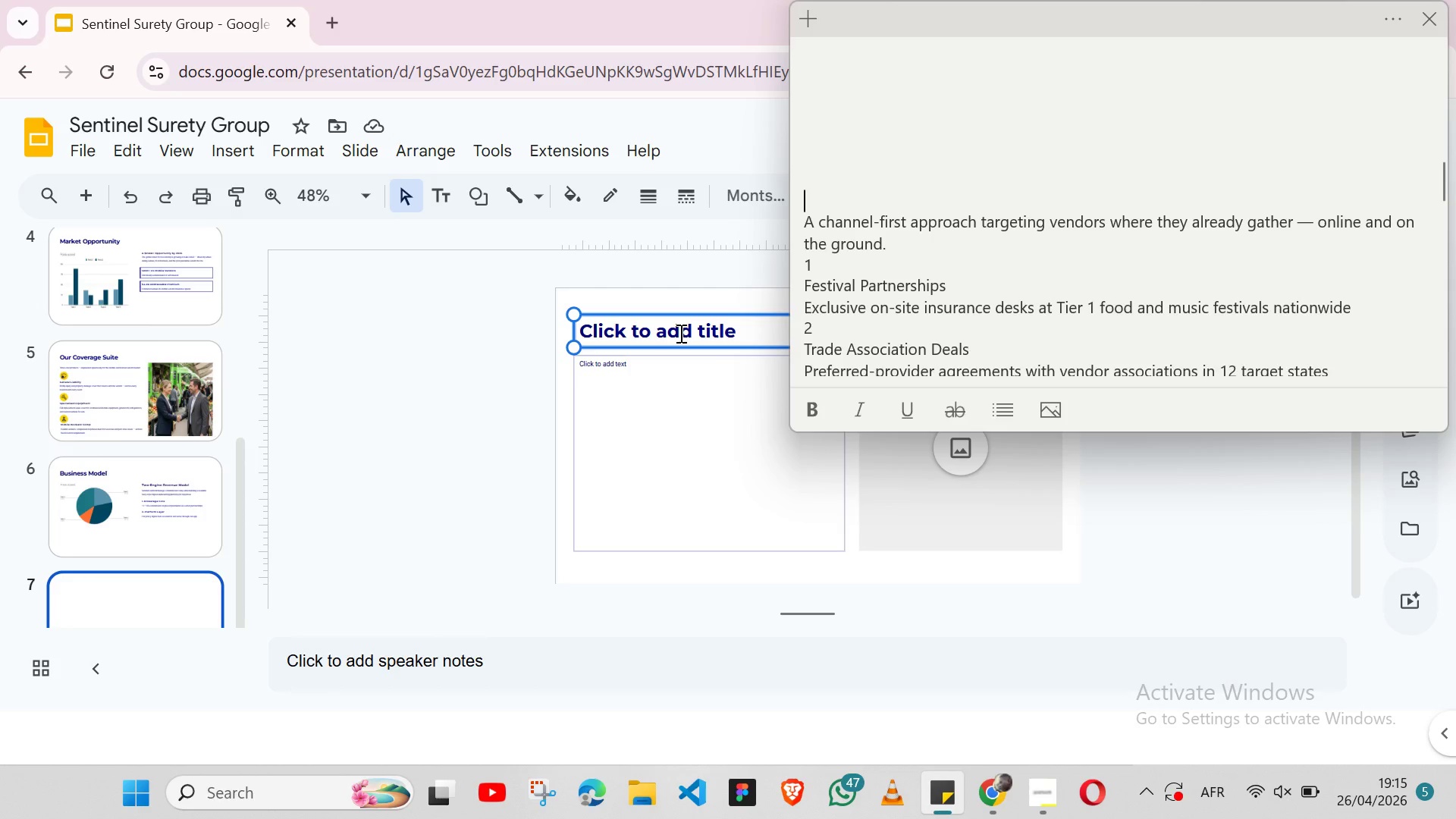 
left_click([679, 333])
 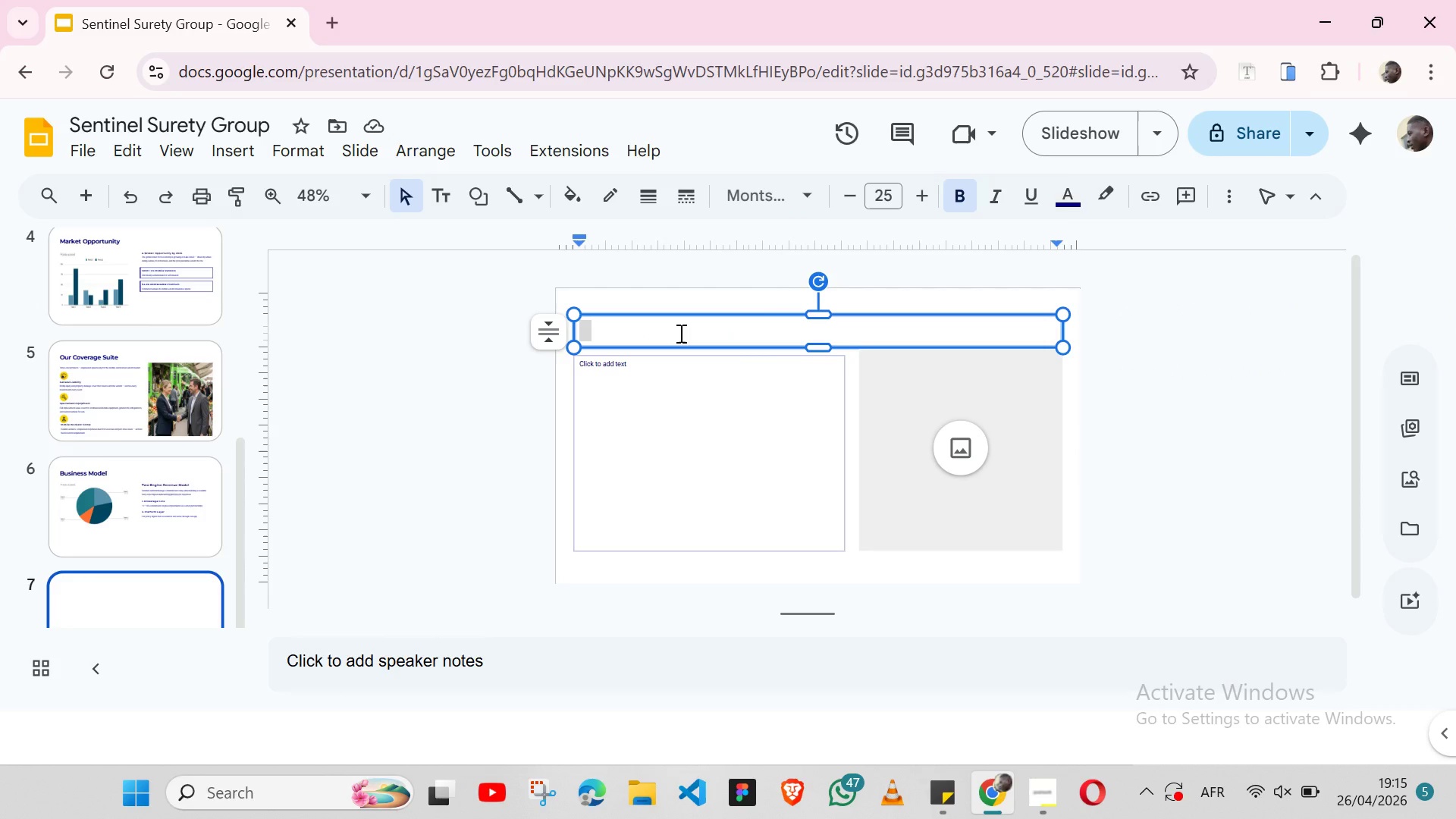 
key(Control+V)
 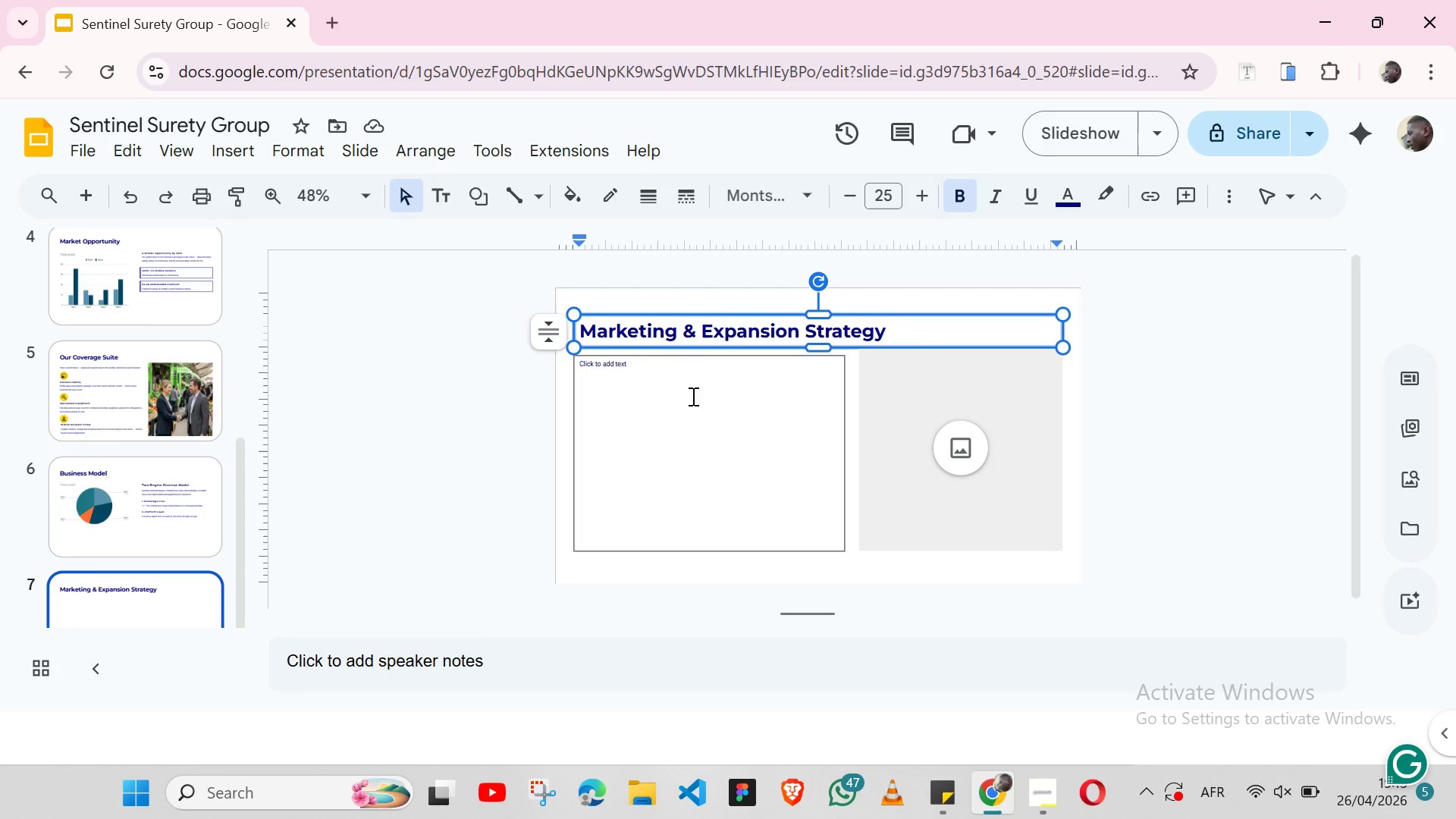 
wait(7.48)
 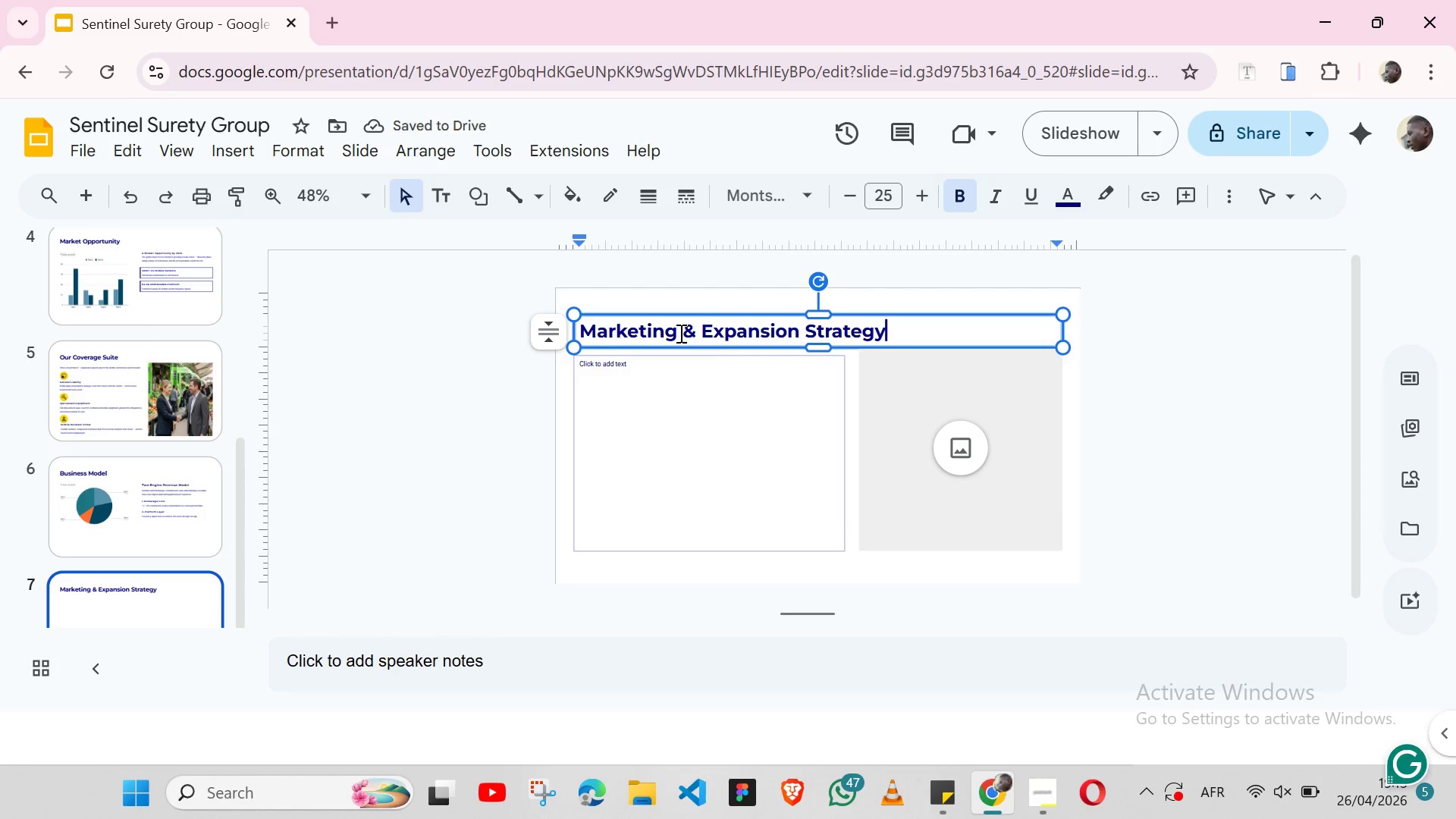 
left_click([956, 779])
 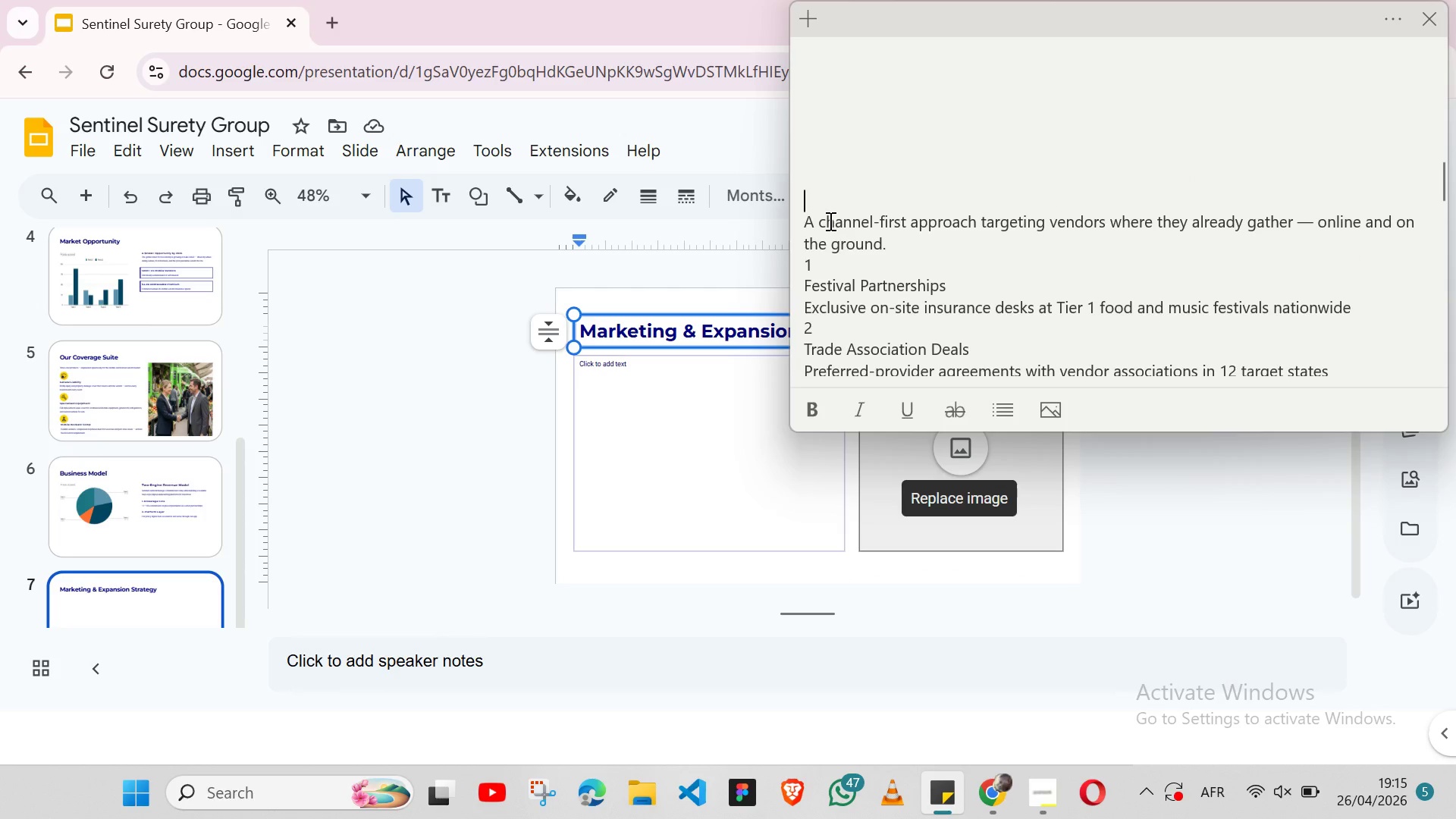 
double_click([829, 221])
 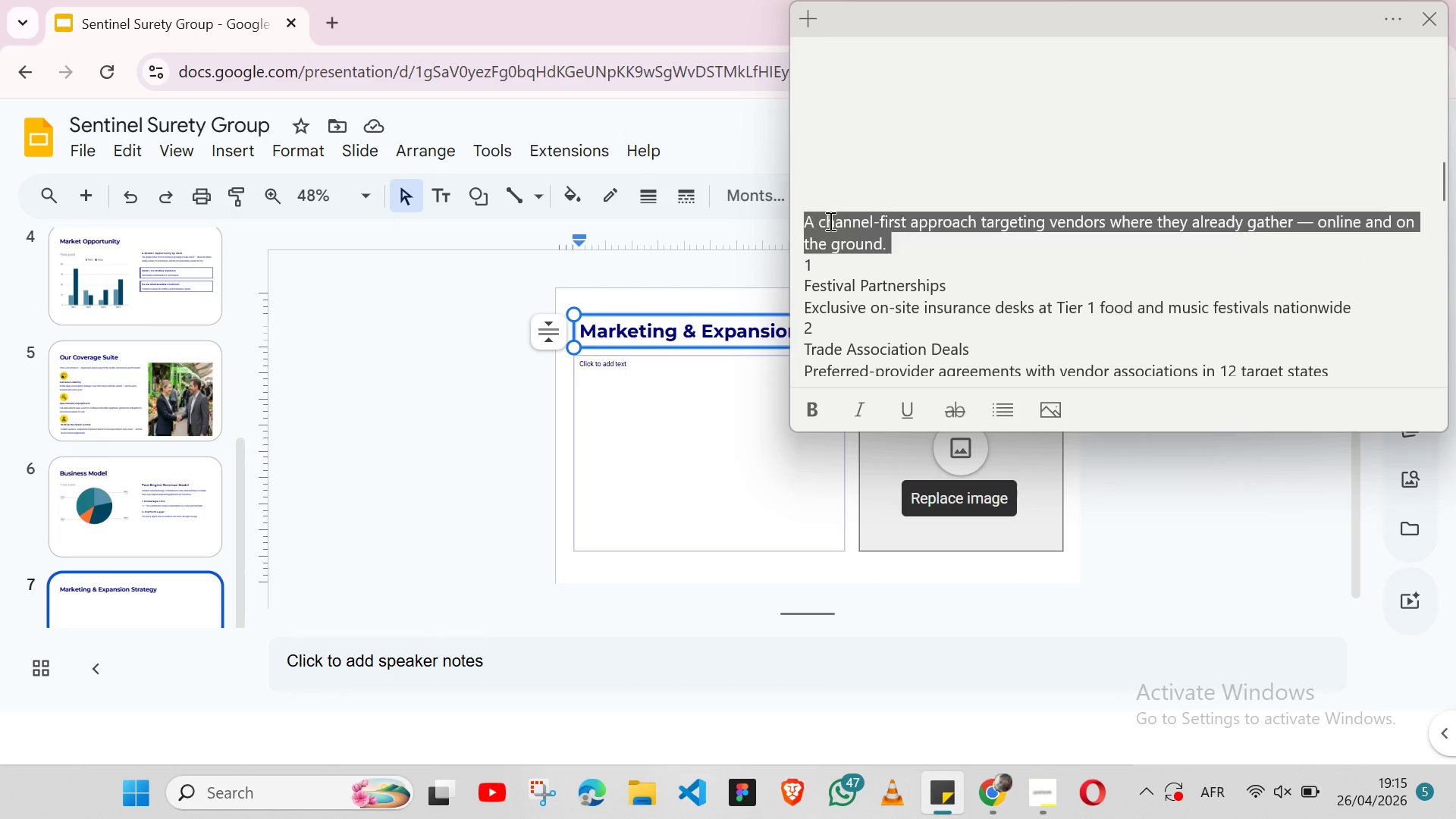 
triple_click([829, 221])
 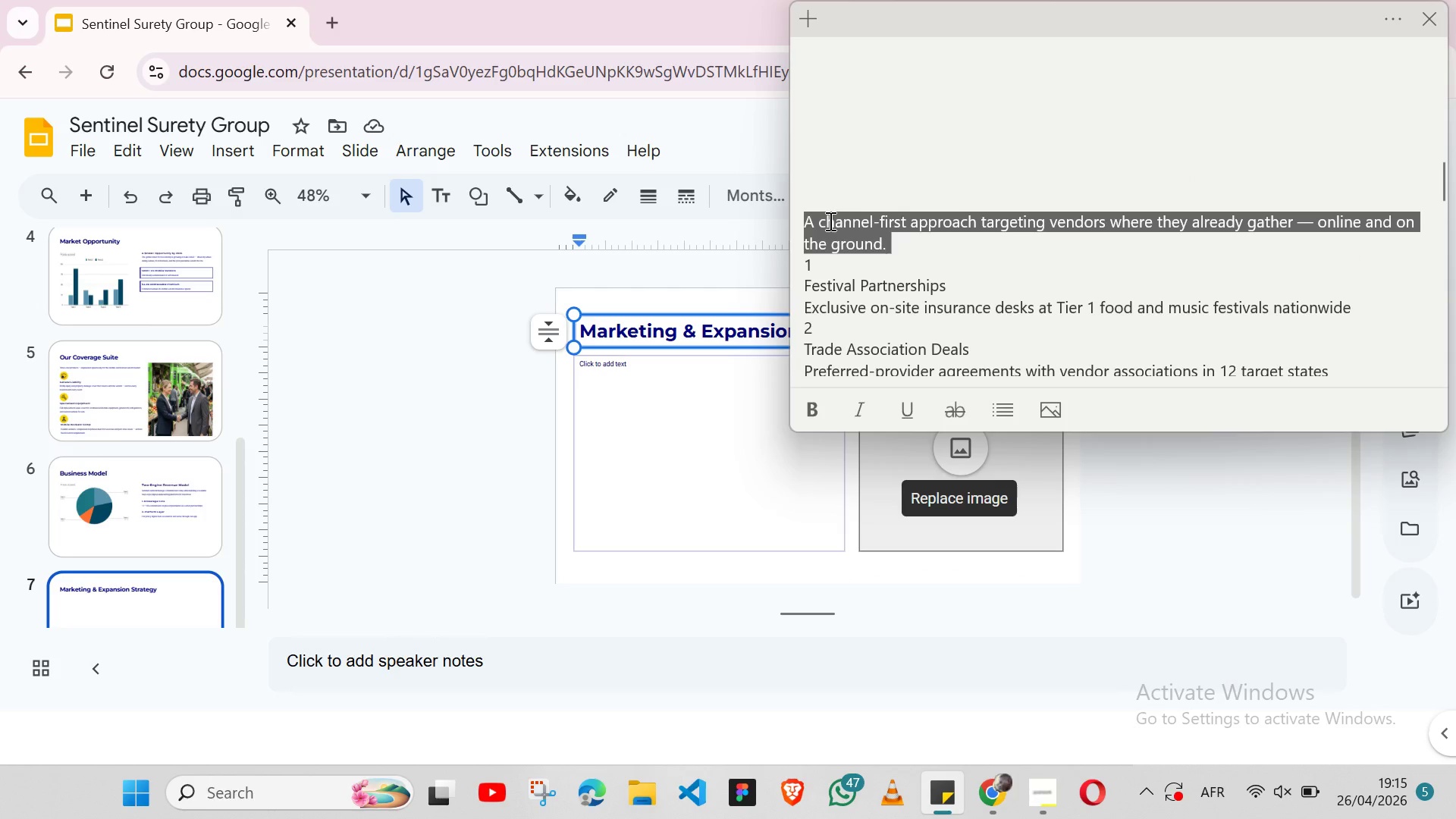 
key(Shift+ArrowLeft)
 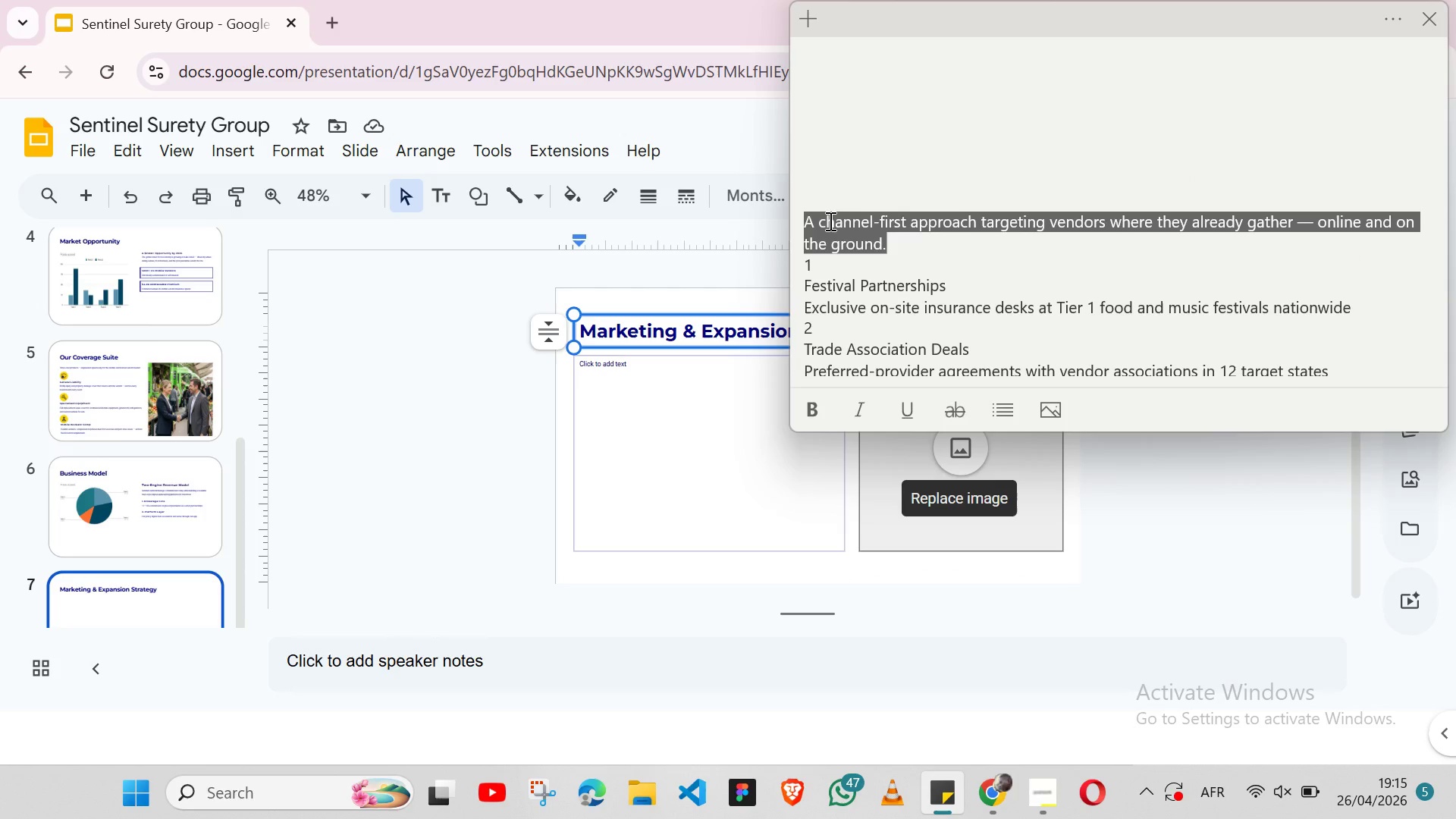 
key(Control+X)
 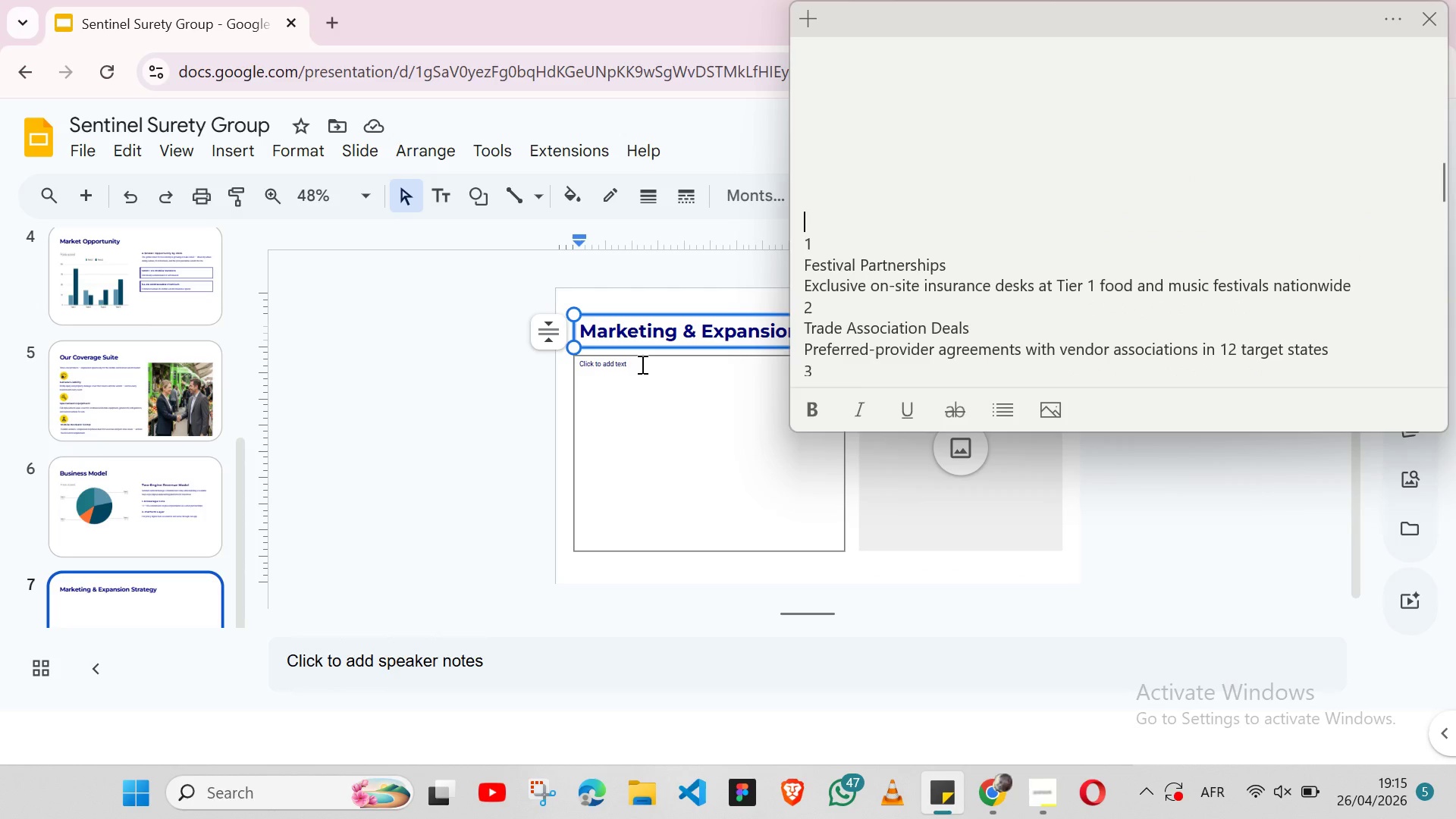 
left_click([641, 364])
 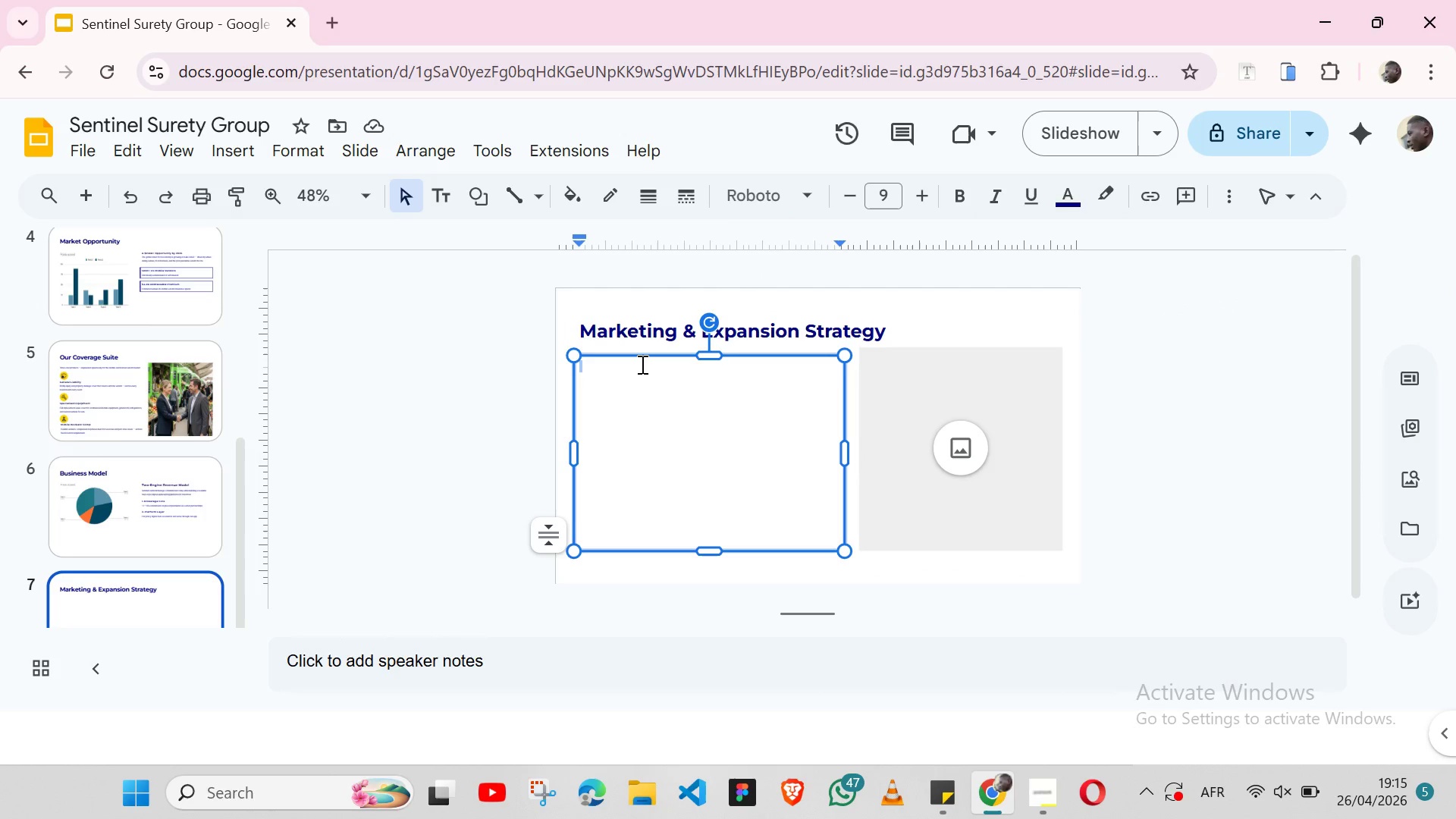 
key(Control+V)
 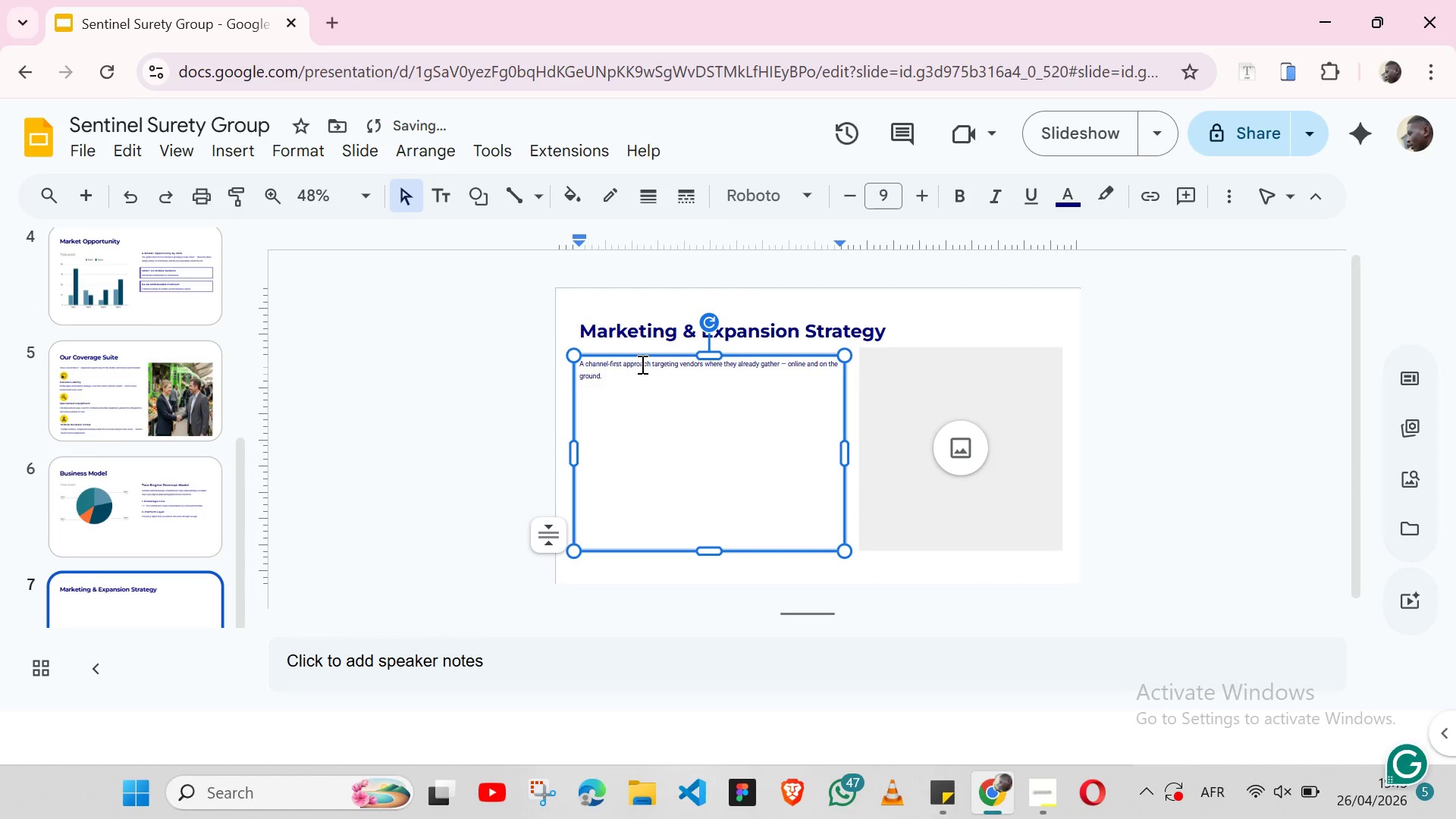 
double_click([641, 364])
 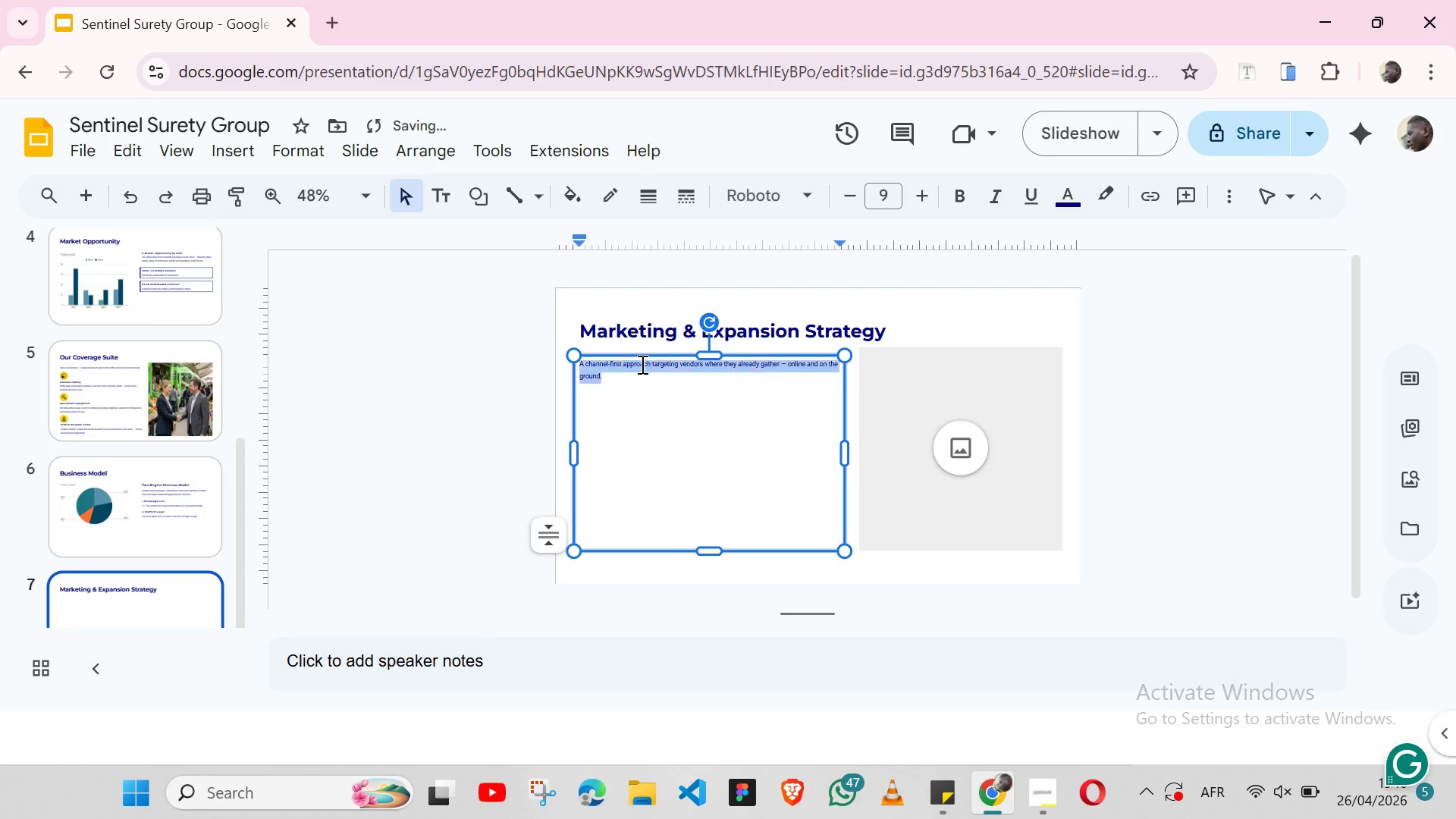 
triple_click([641, 364])
 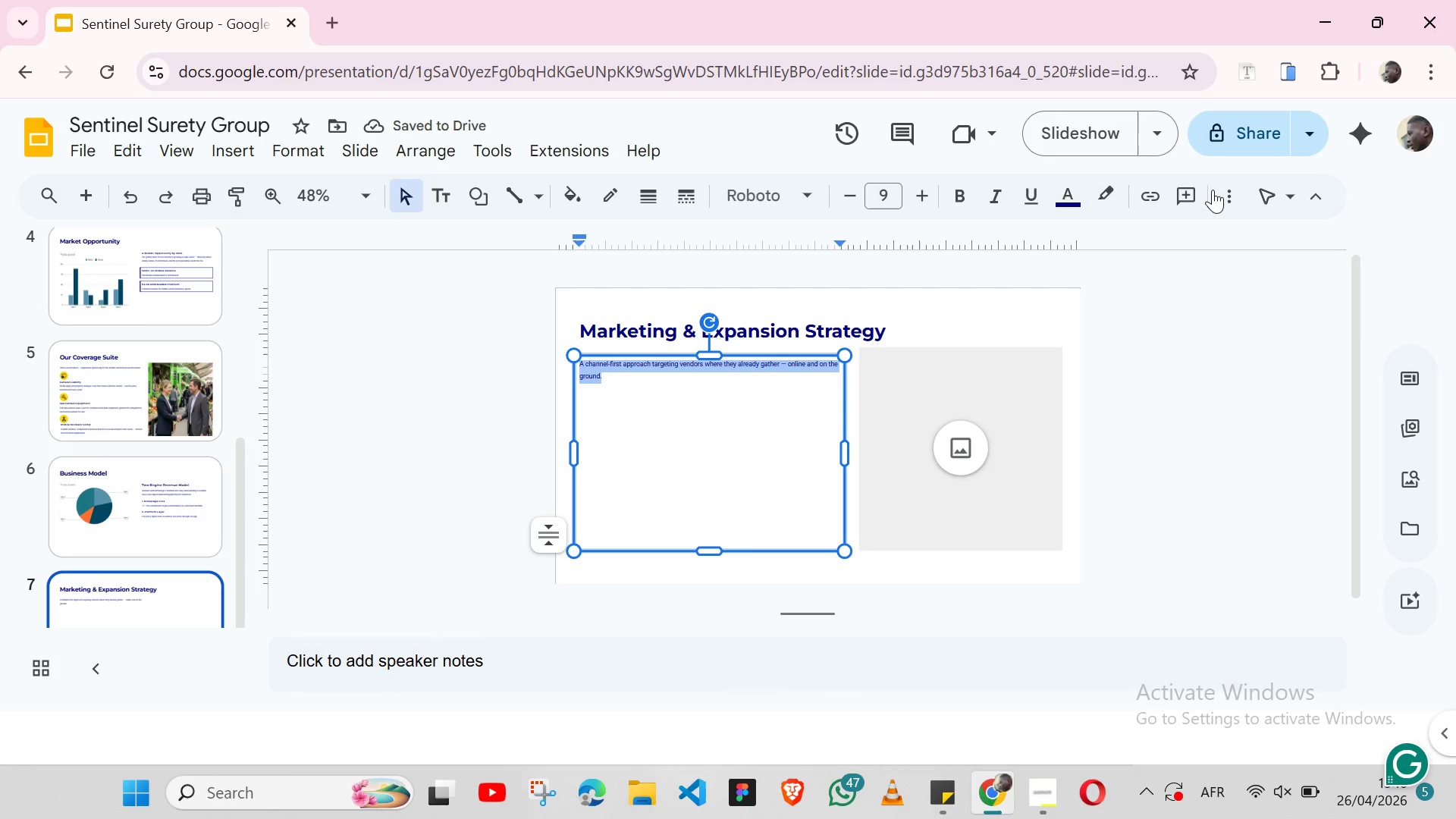 
left_click([1228, 193])
 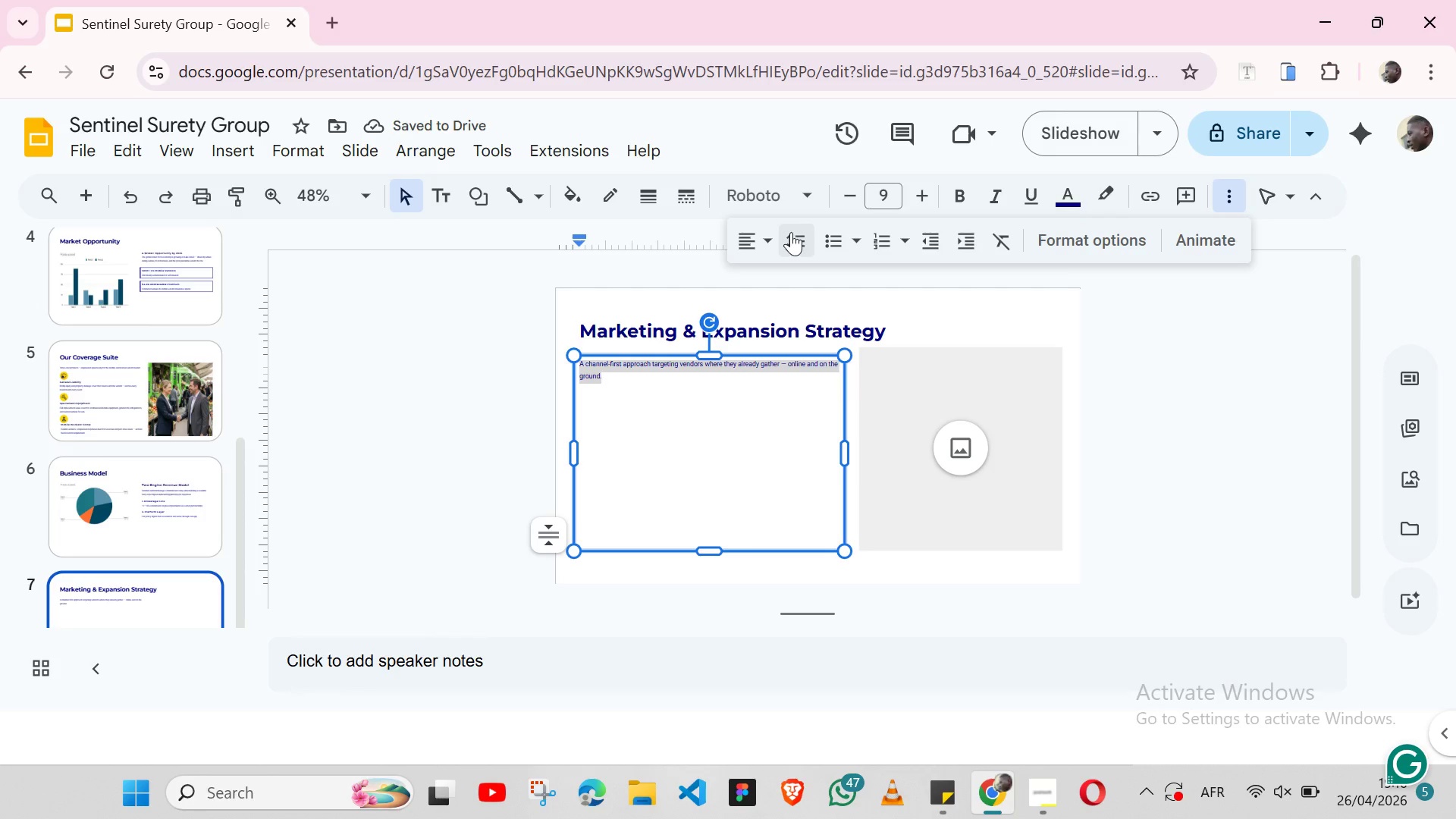 
left_click([791, 232])
 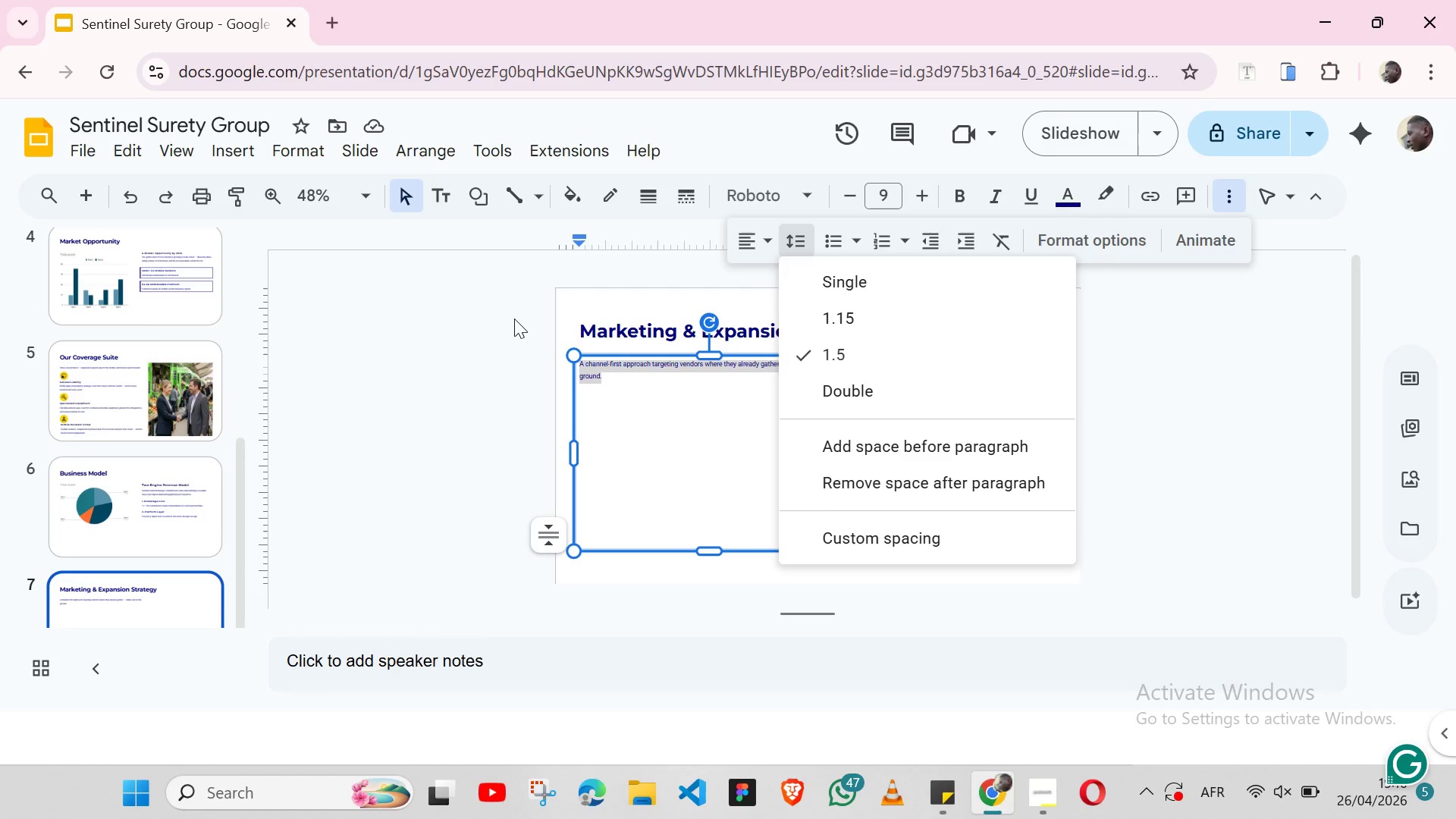 
left_click([514, 318])
 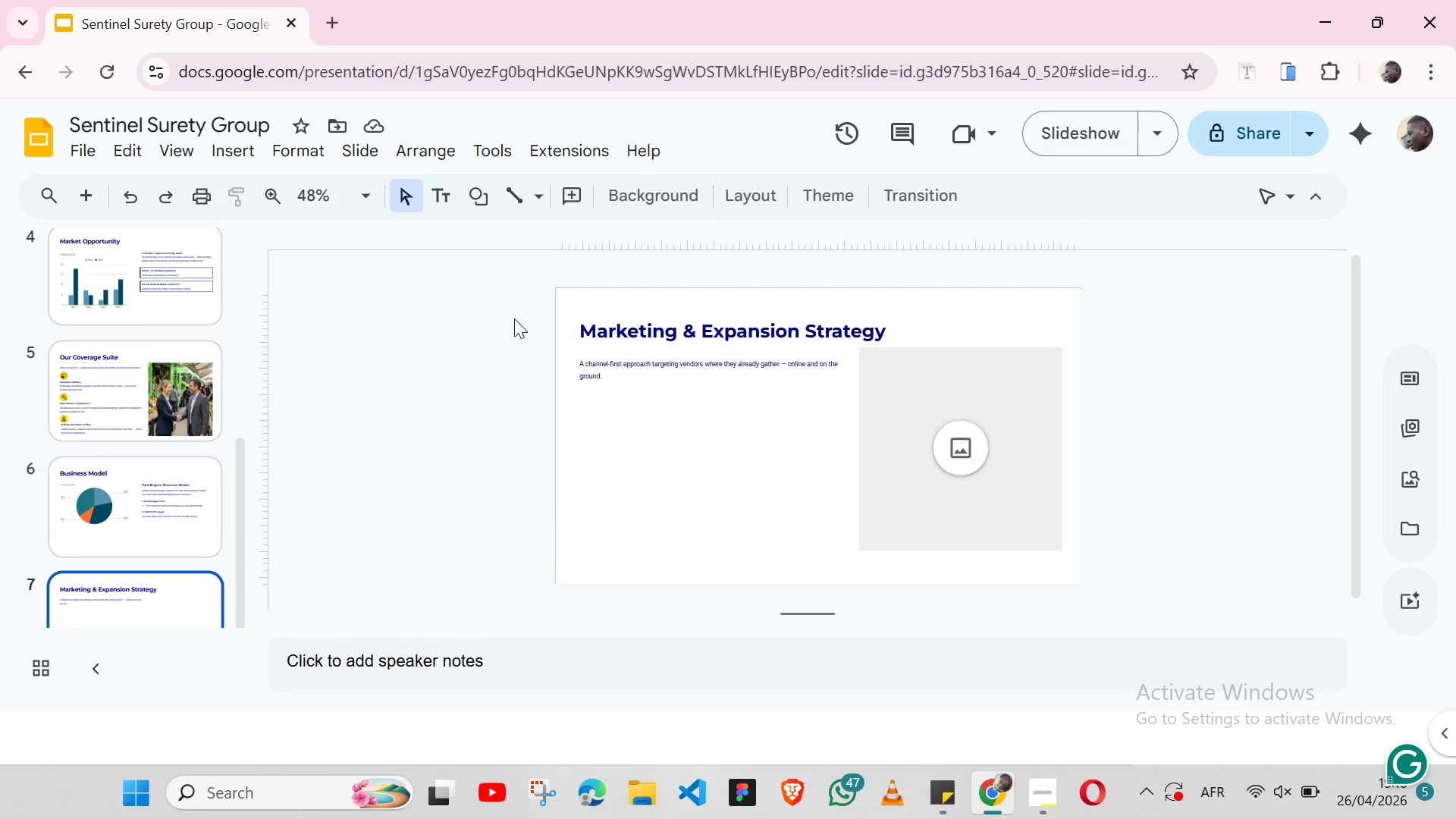 
left_click([971, 464])
 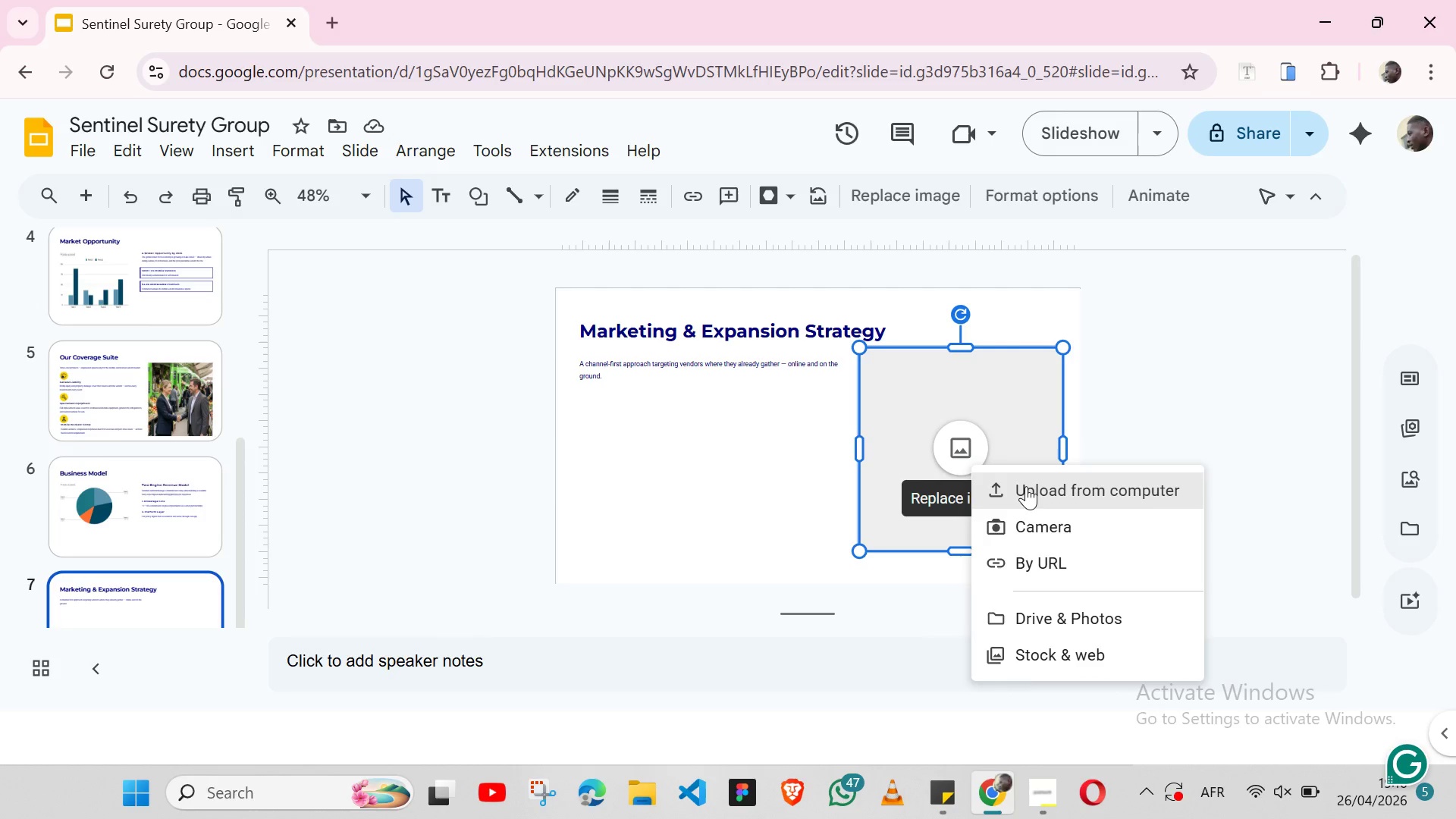 
left_click([1026, 486])
 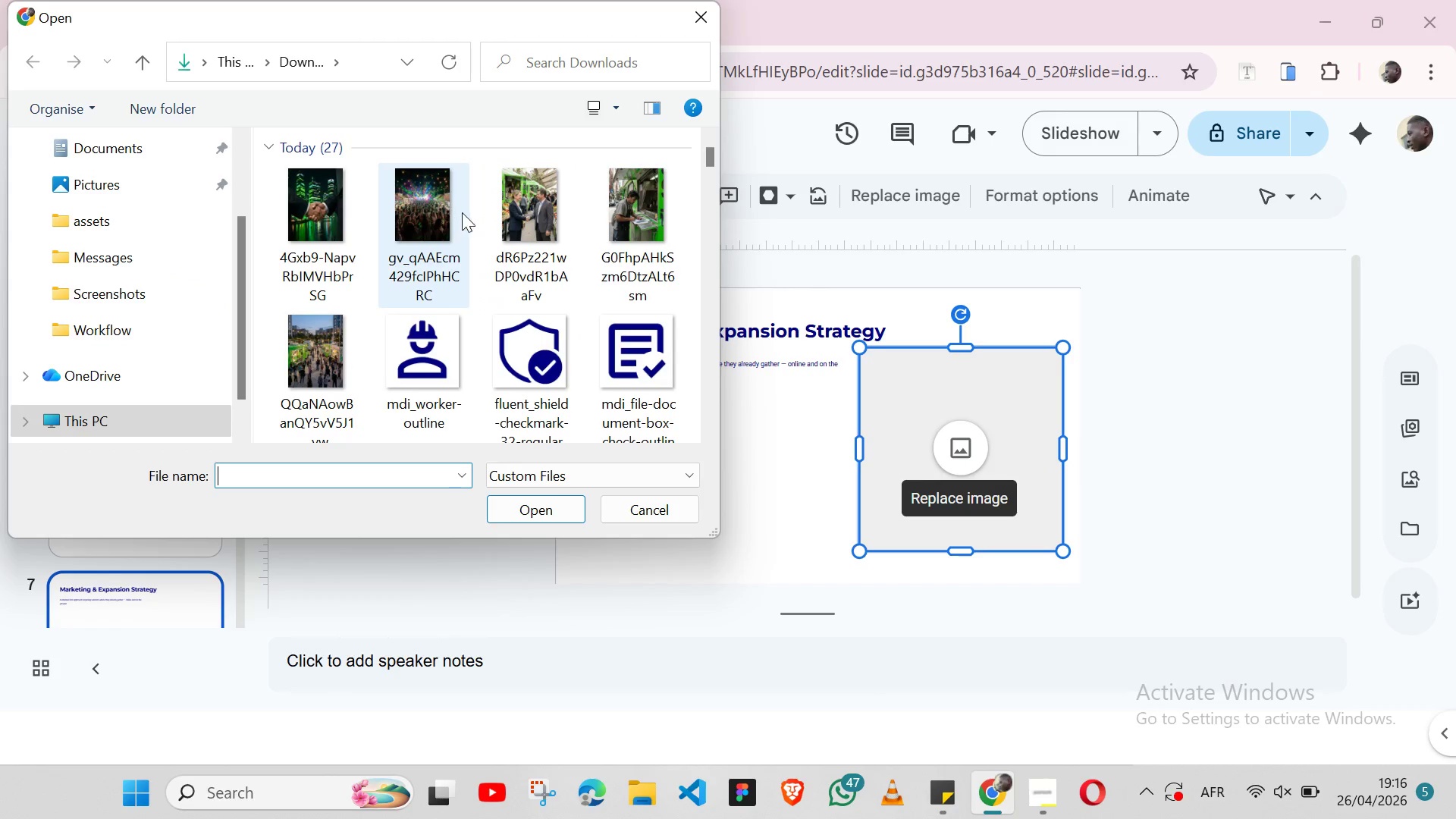 
wait(5.38)
 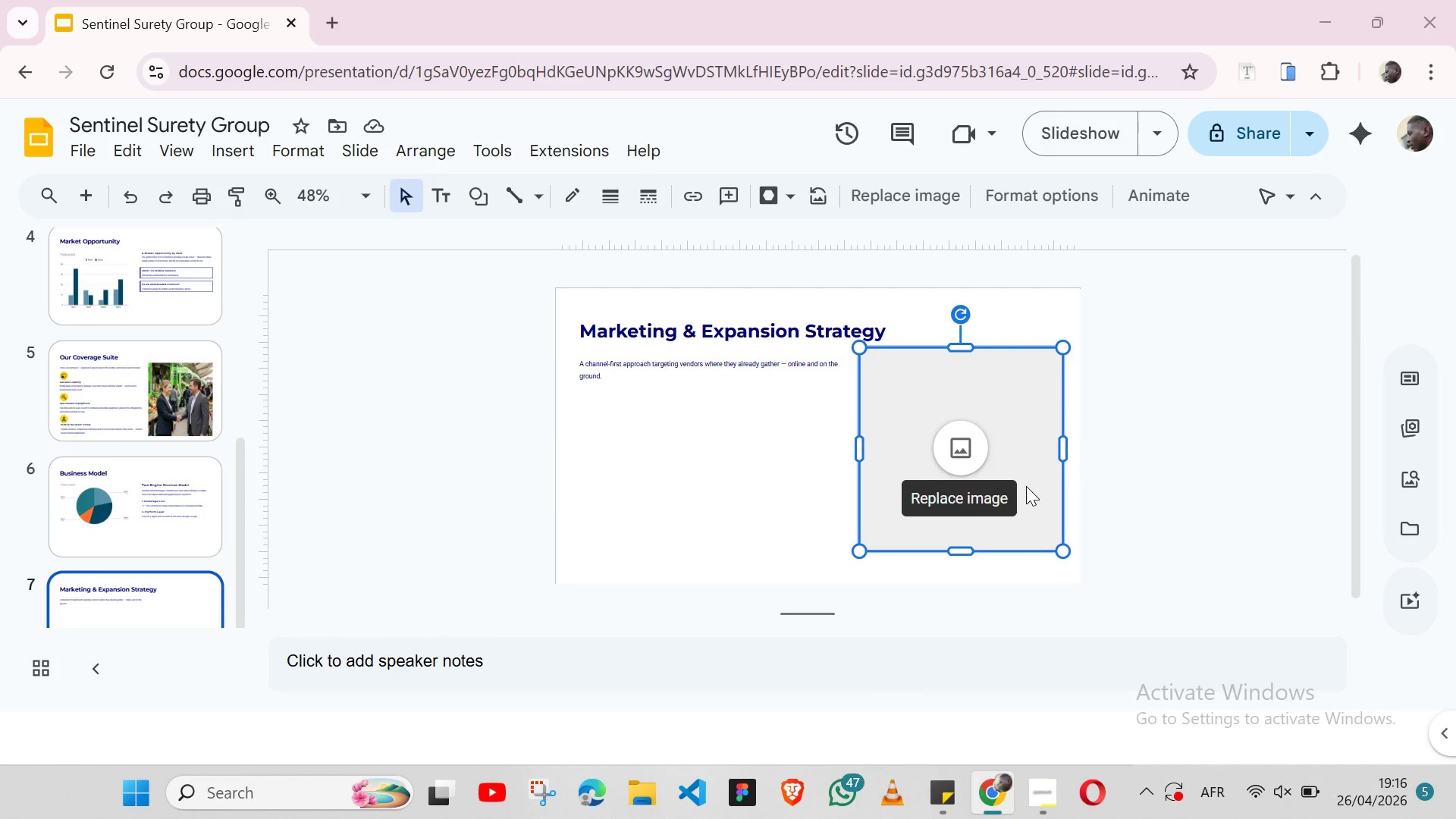 
left_click([422, 225])
 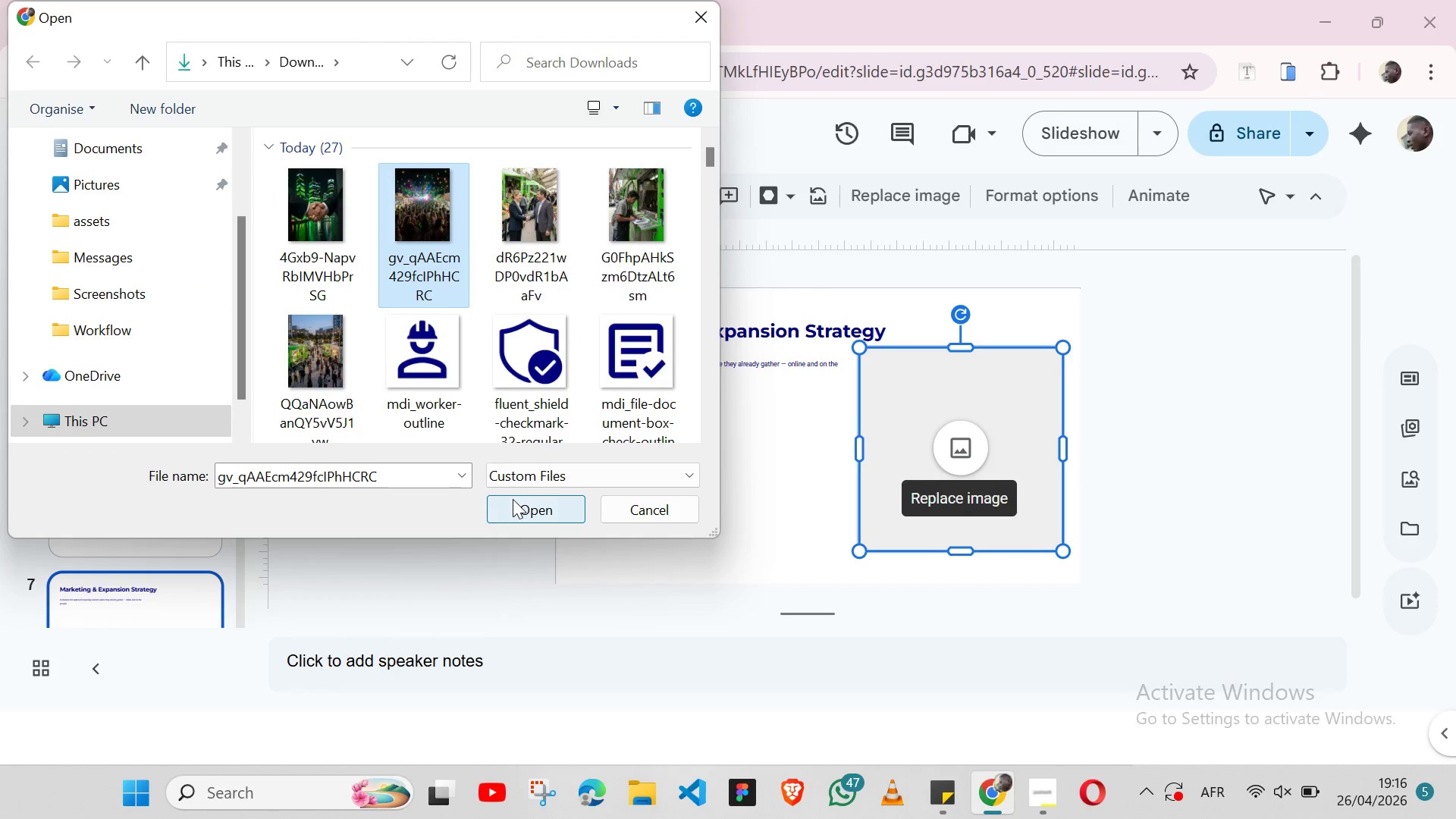 
left_click([513, 499])
 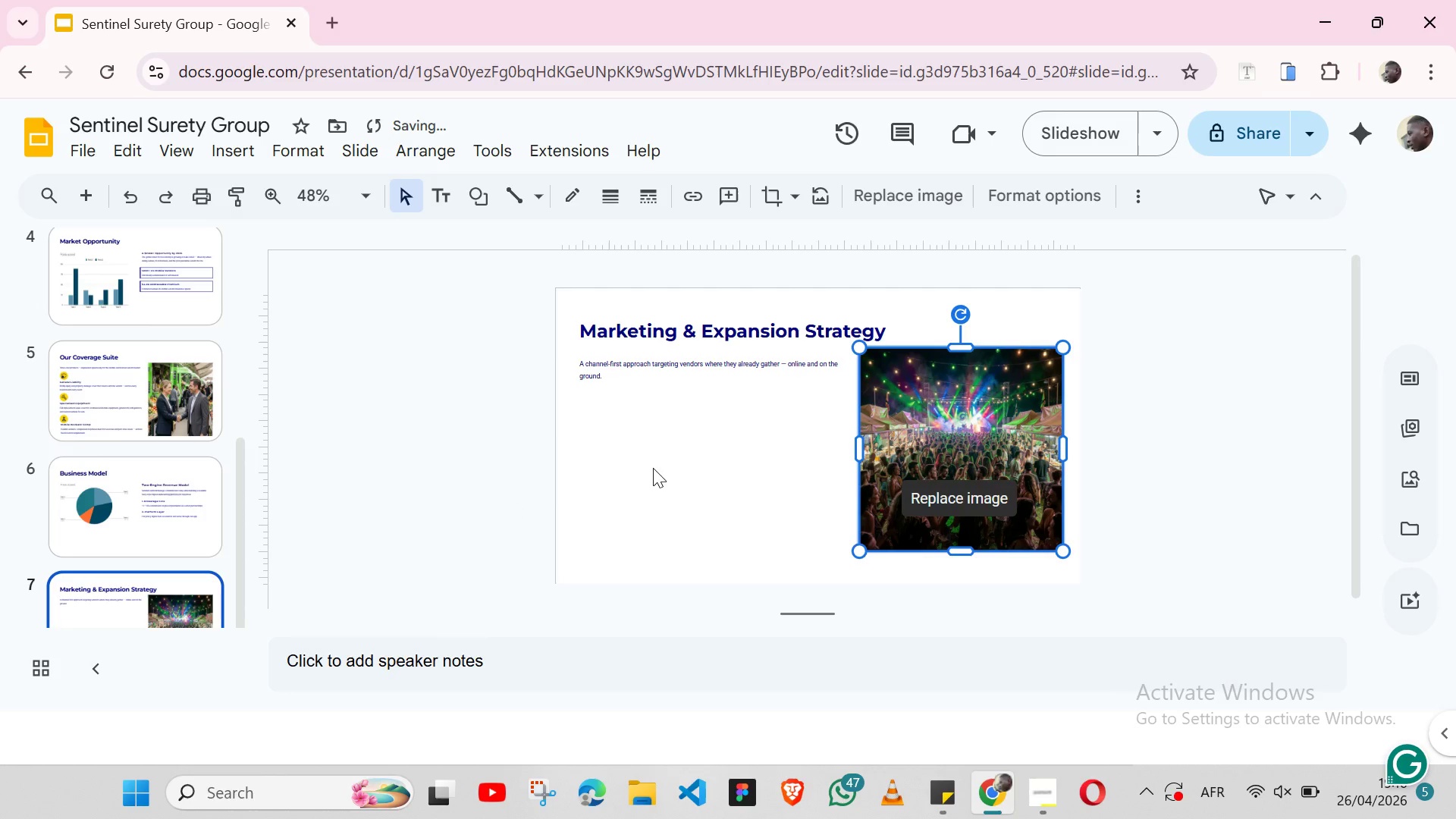 
wait(6.59)
 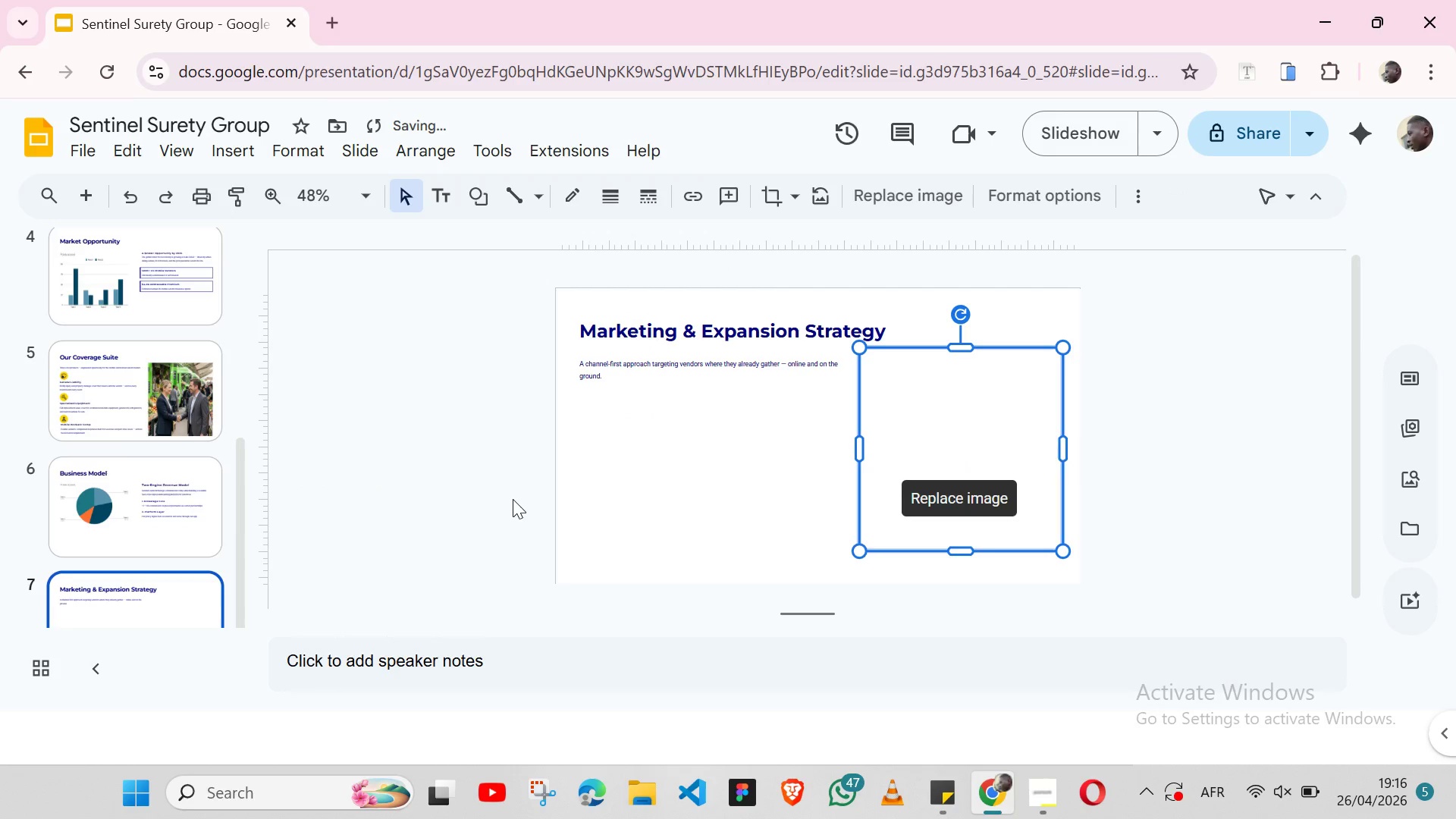 
left_click([585, 480])
 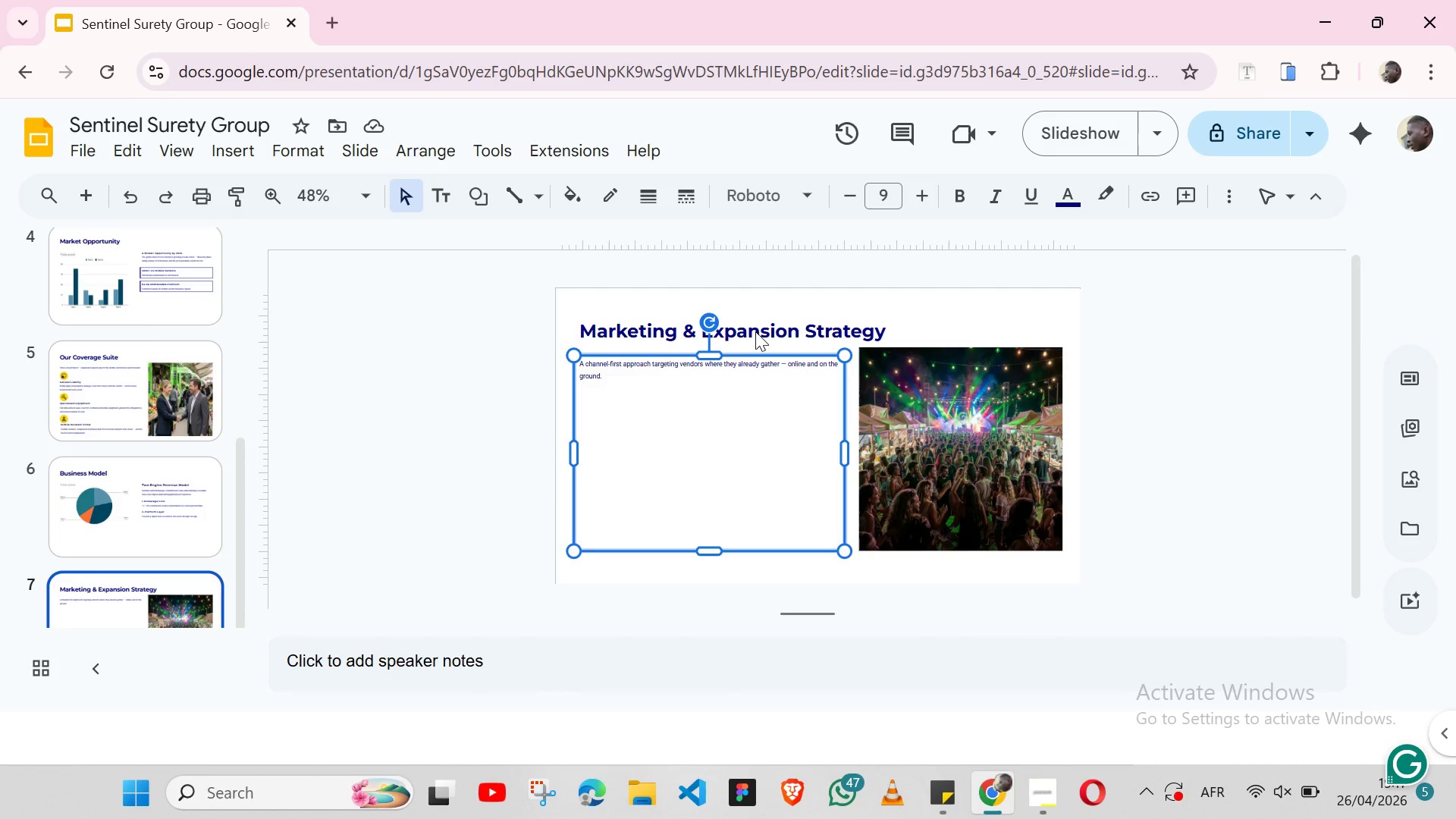 
wait(73.17)
 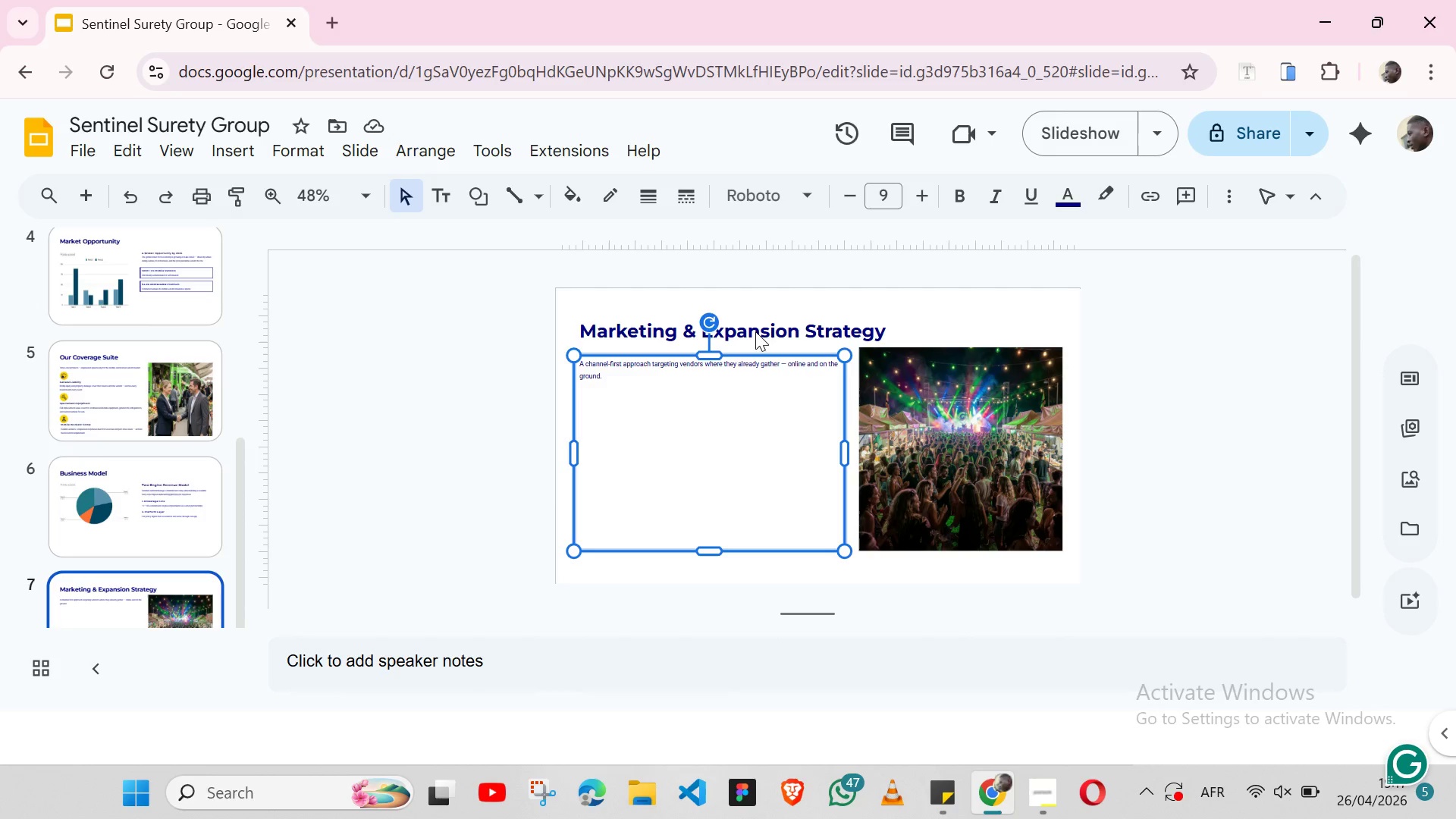 
left_click([1234, 211])
 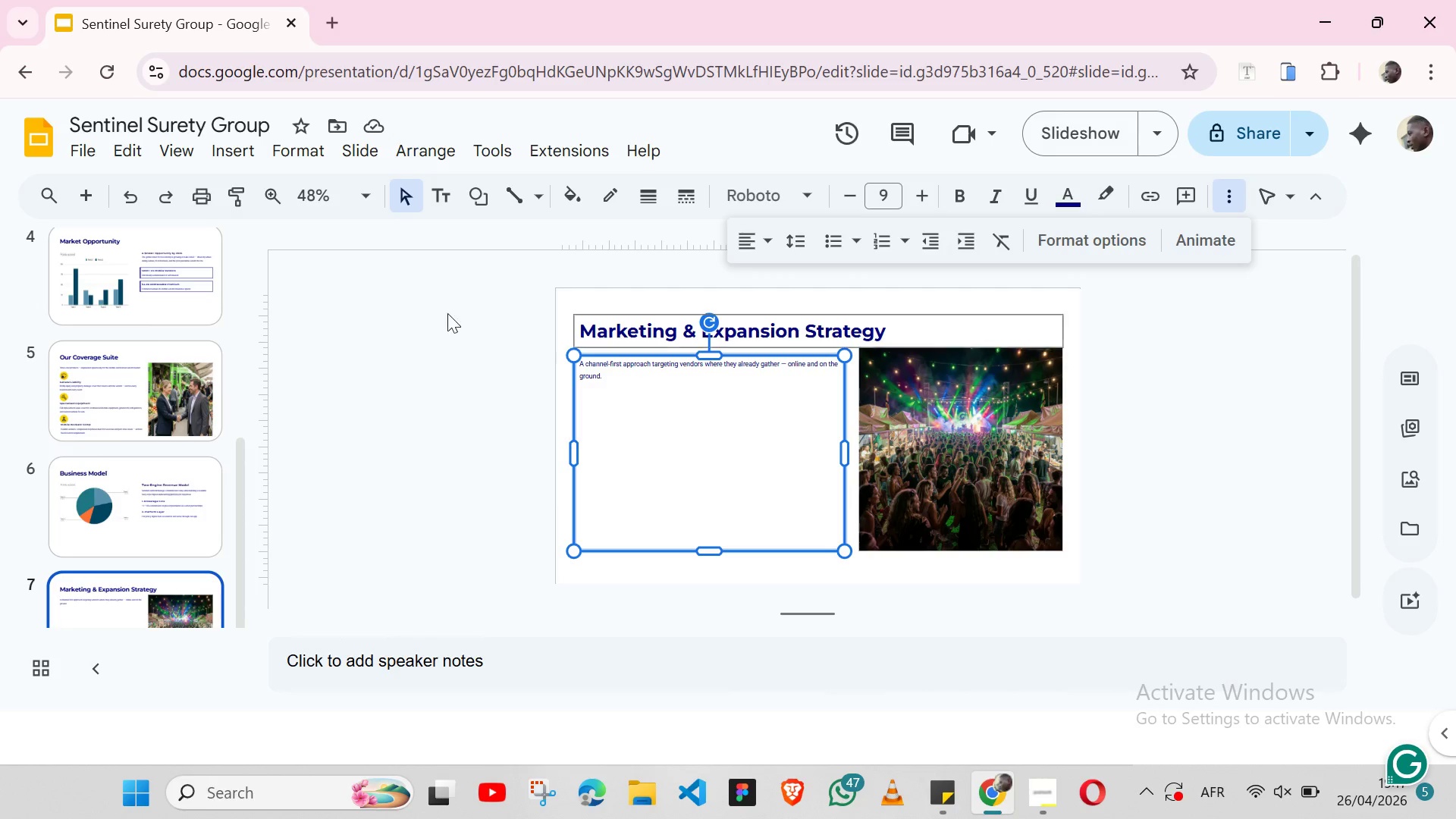 
left_click([430, 303])
 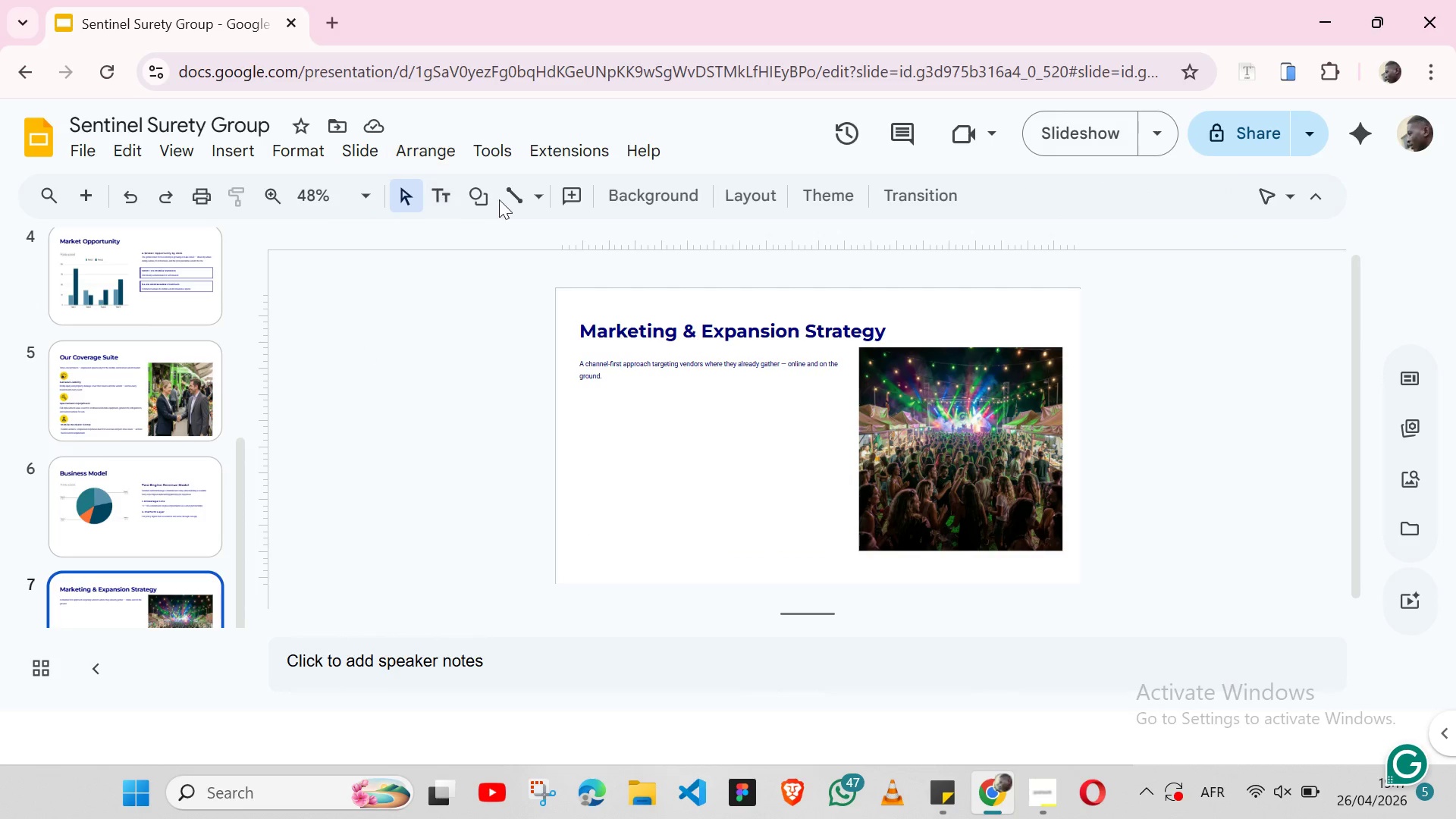 
wait(5.02)
 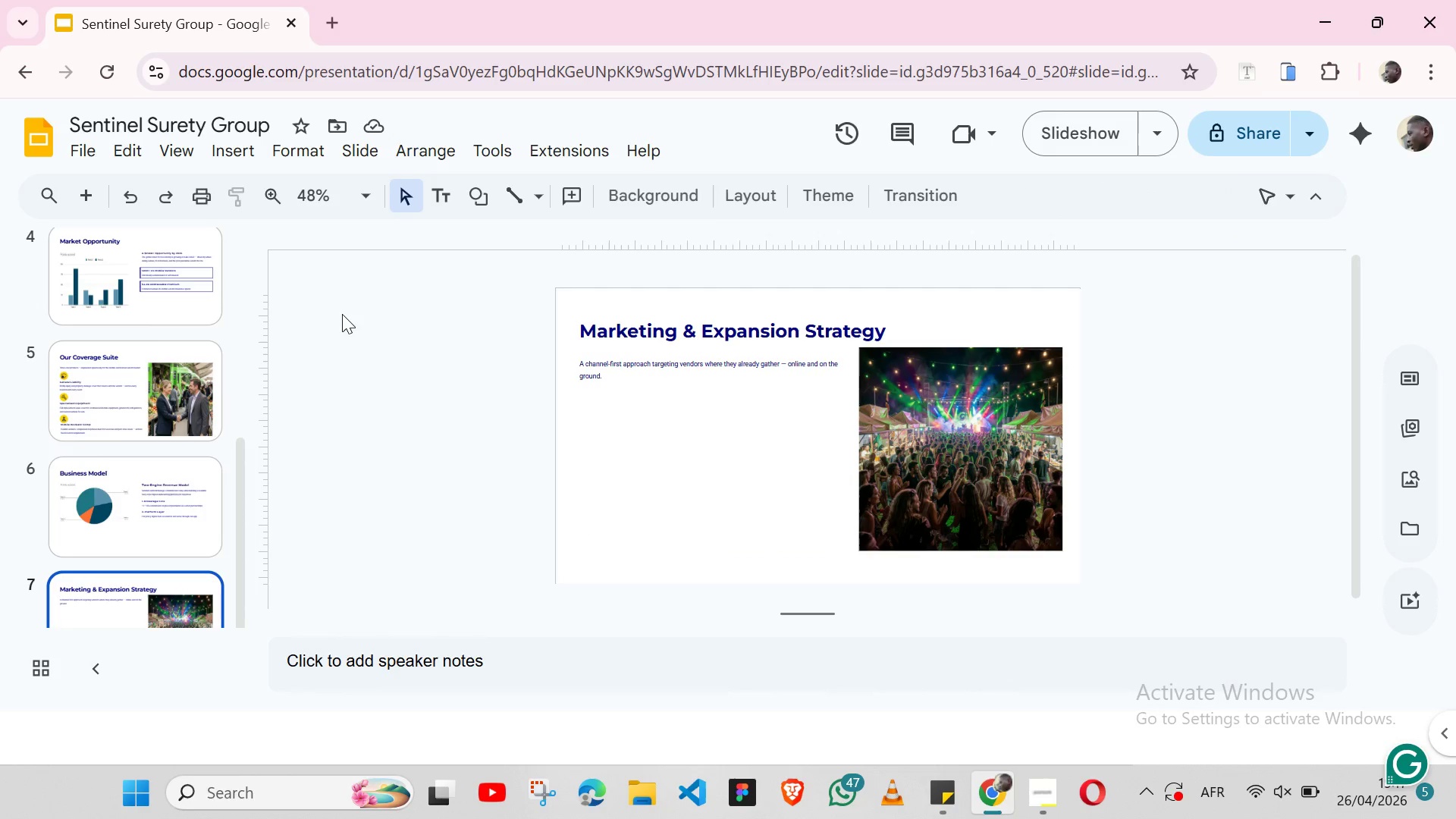 
left_click([496, 199])
 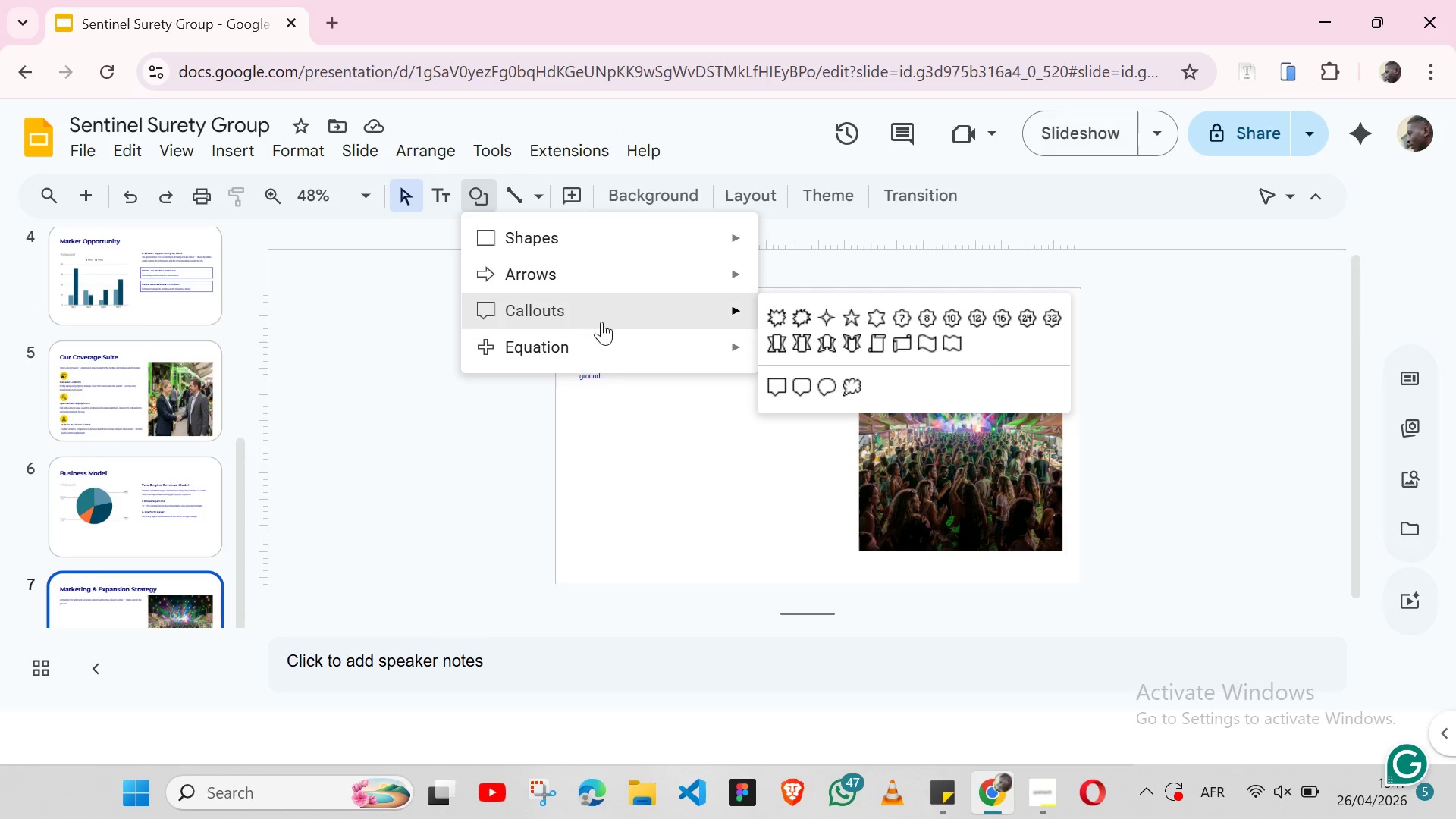 
mouse_move([711, 284])
 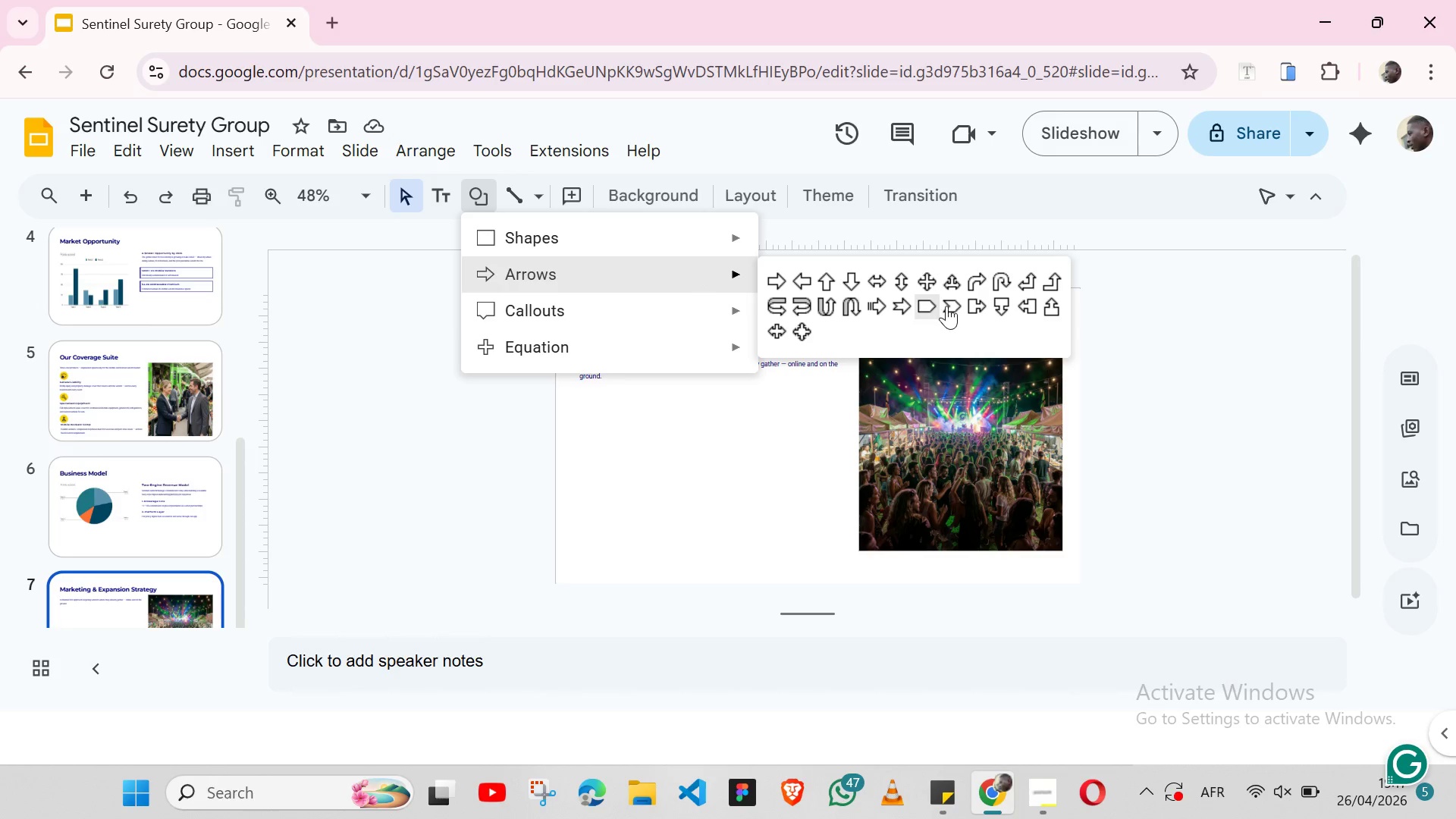 
mouse_move([900, 293])
 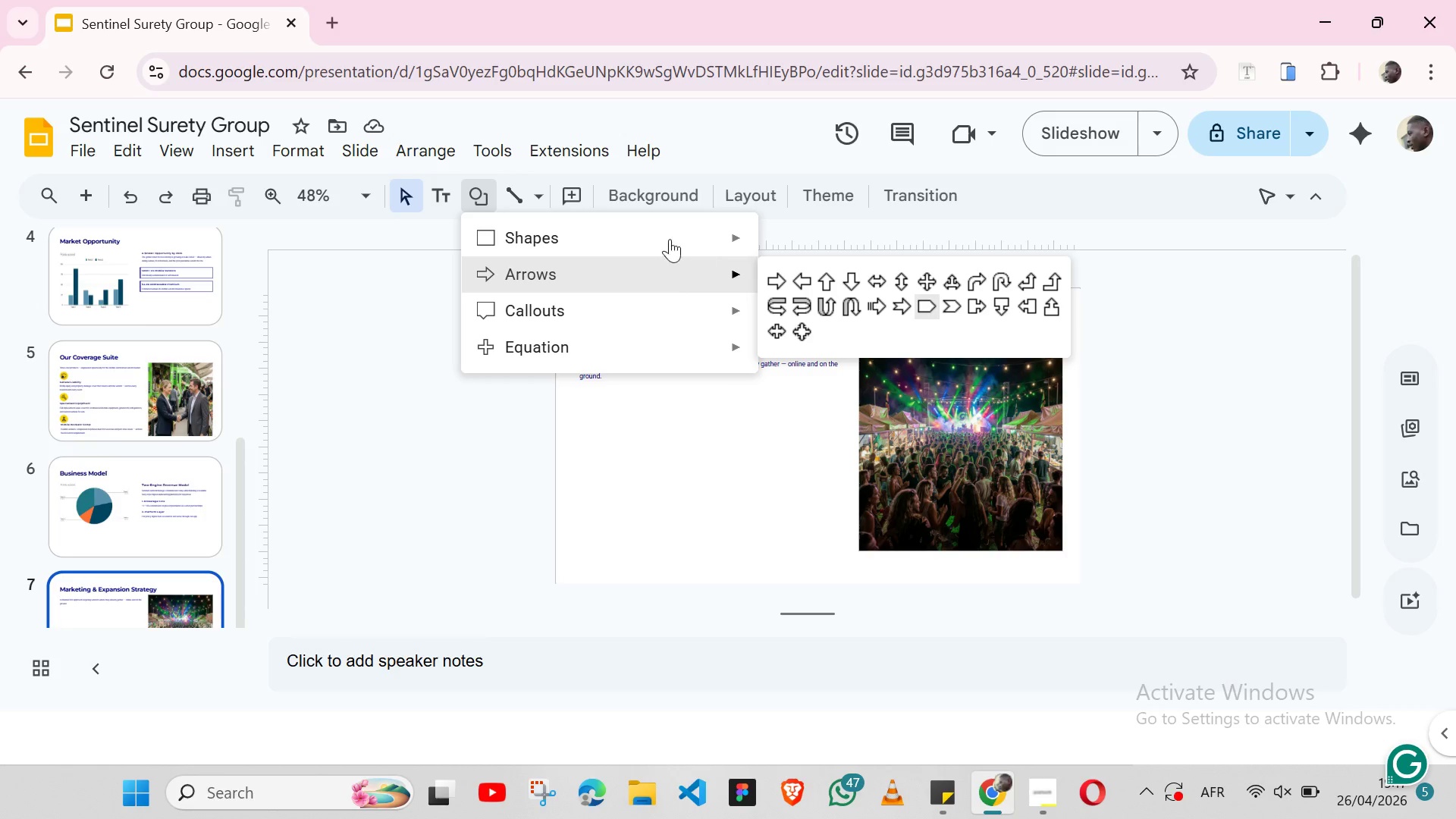 
mouse_move([701, 248])
 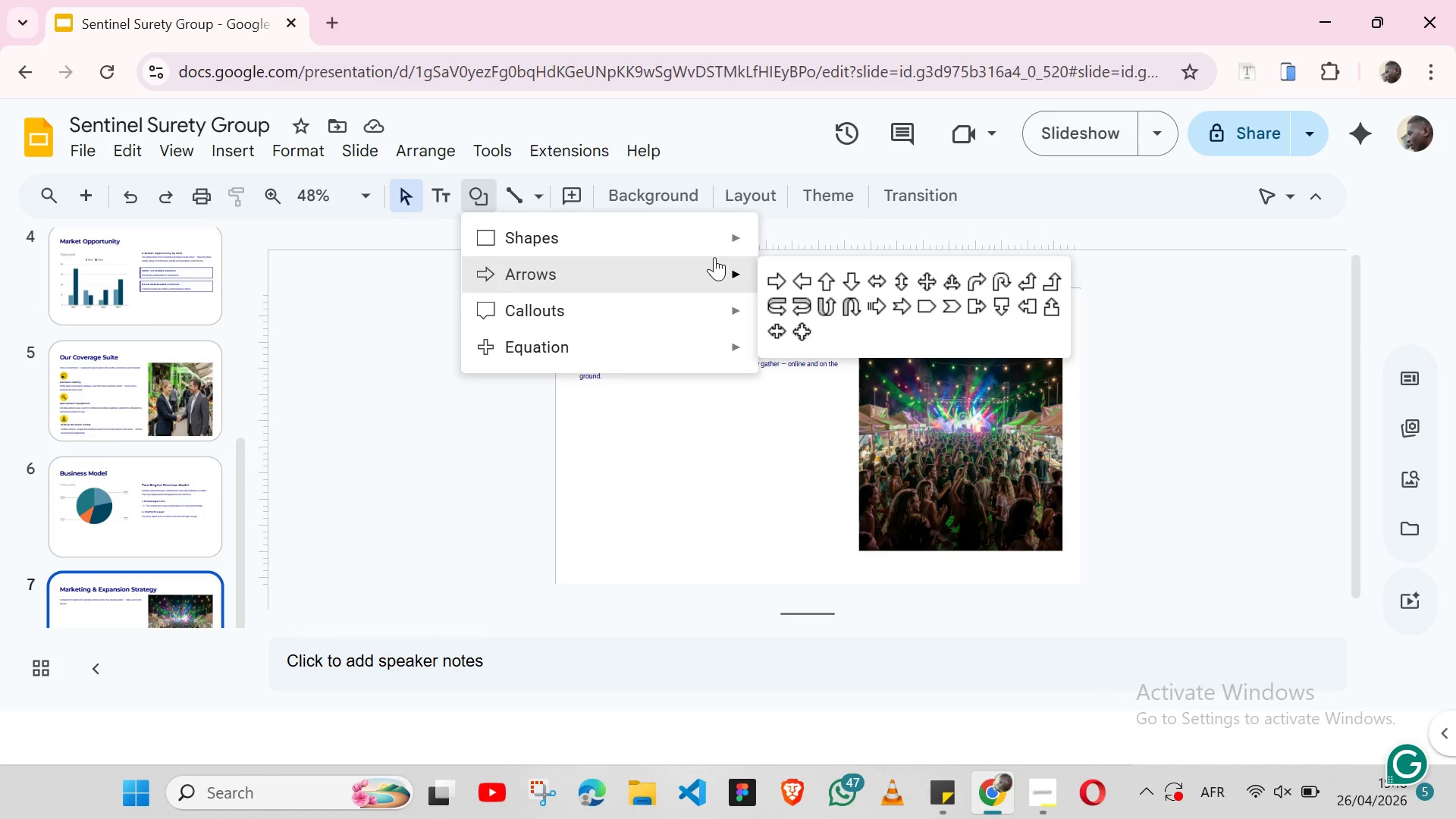 
mouse_move([732, 257])
 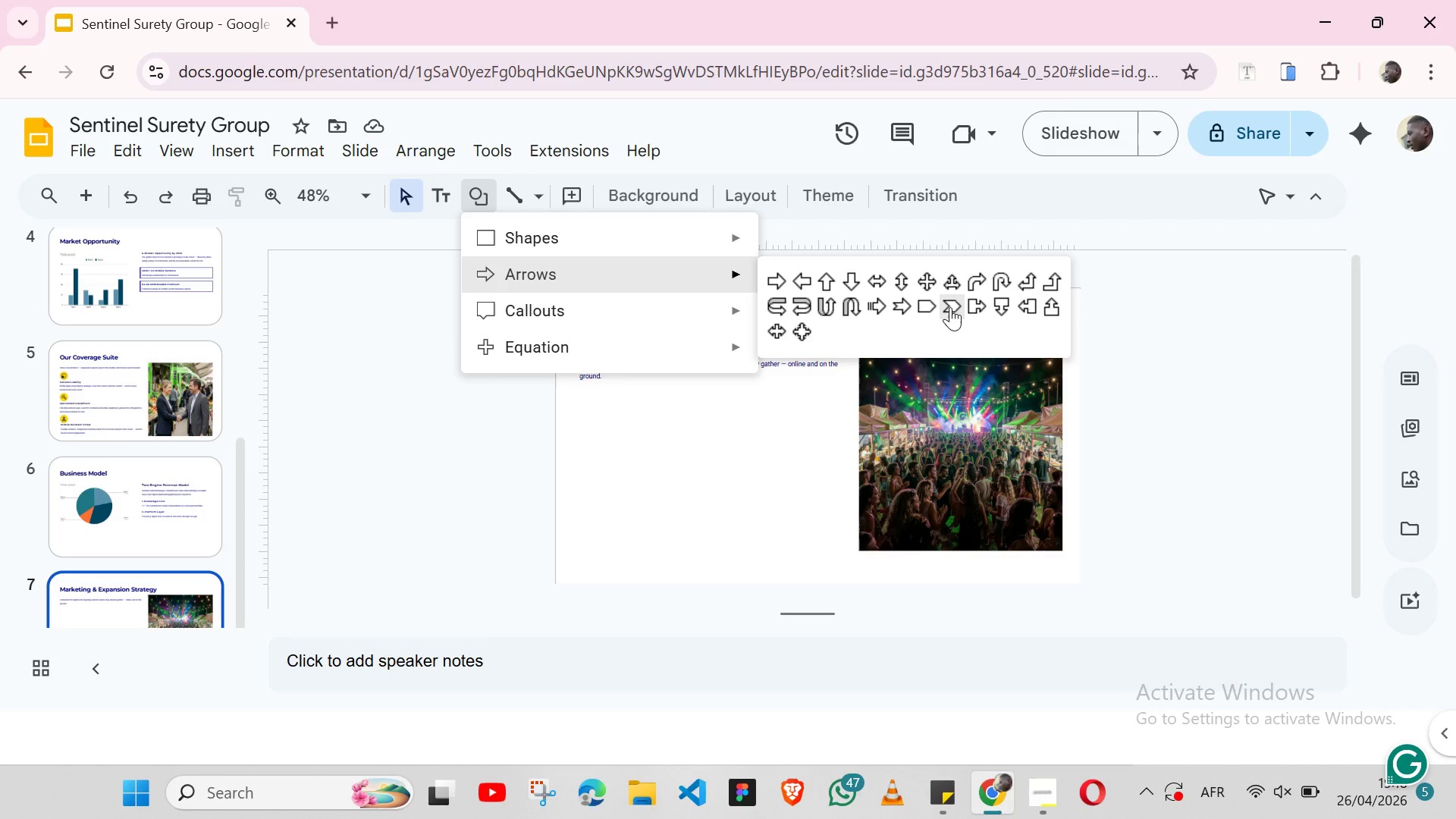 
mouse_move([962, 306])
 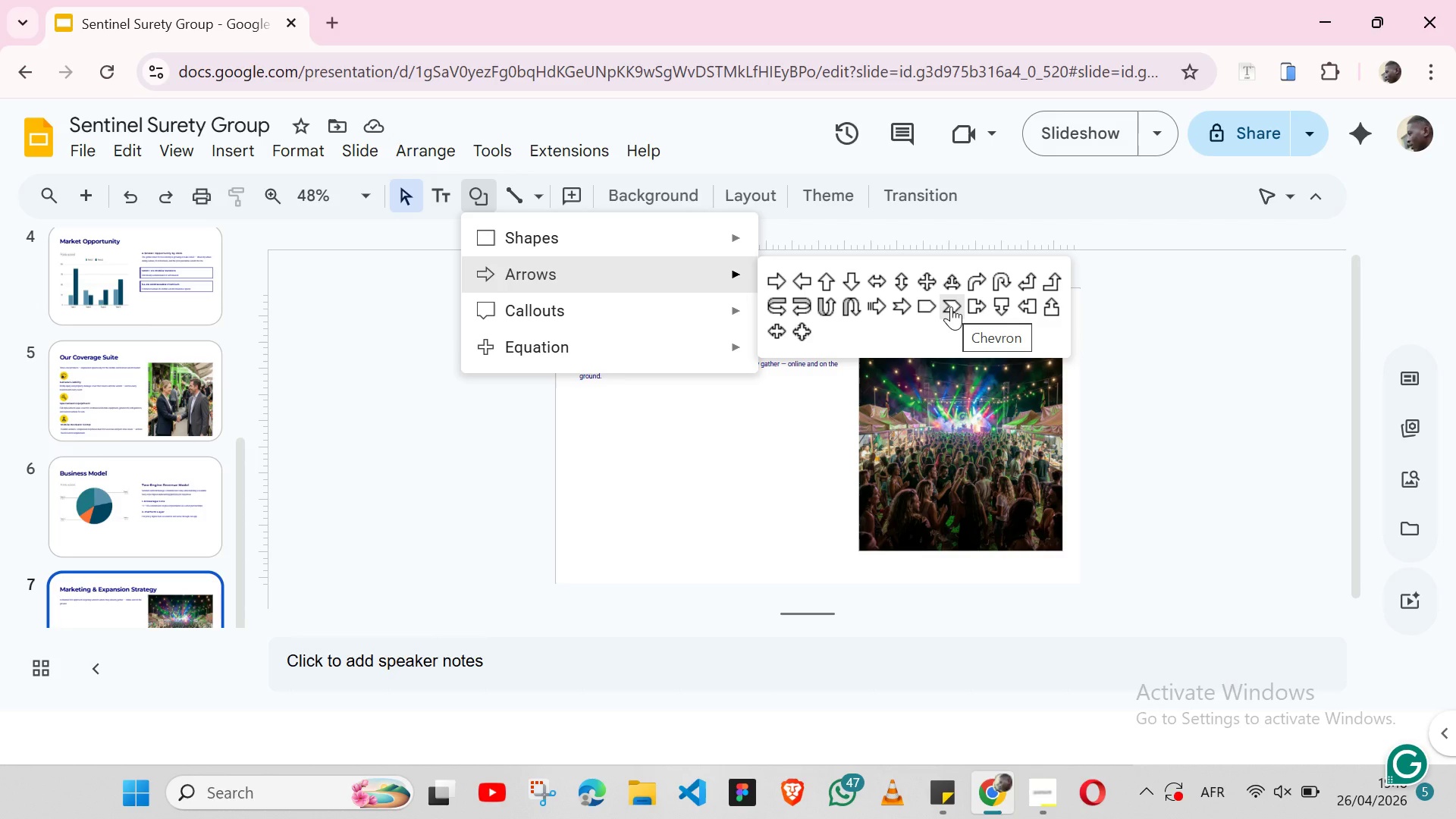 
wait(25.9)
 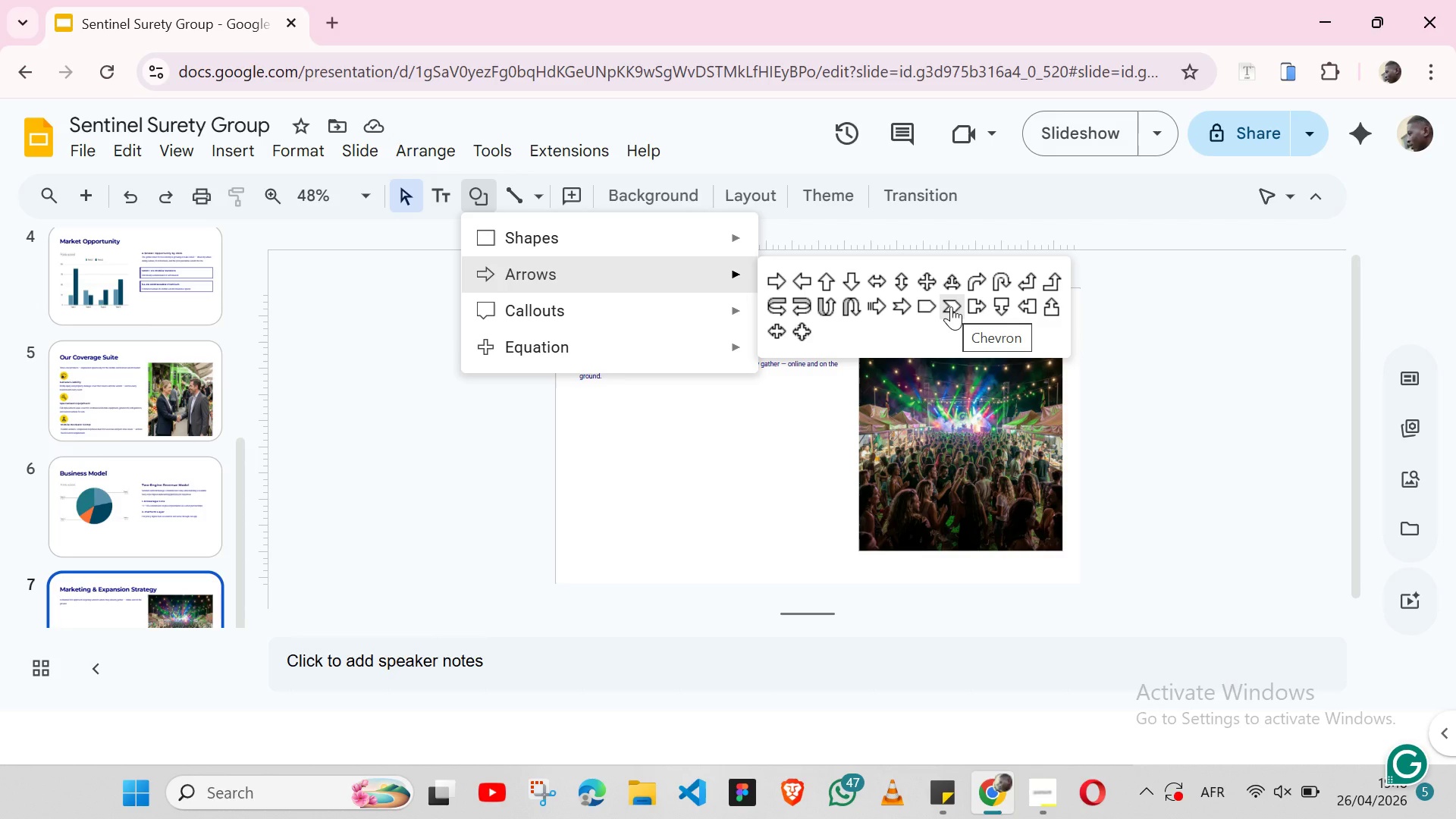 
left_click([951, 306])
 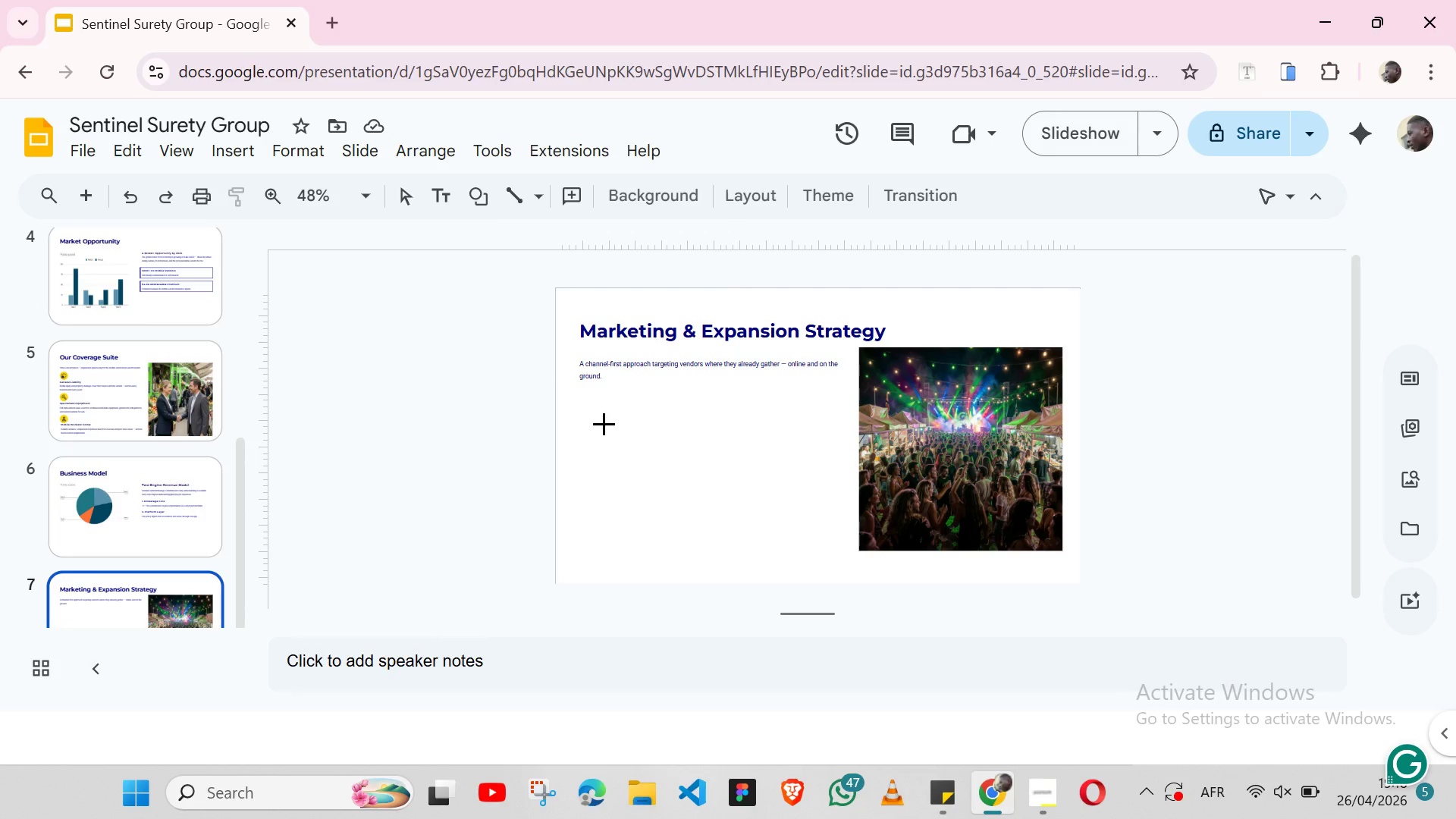 
left_click([604, 423])
 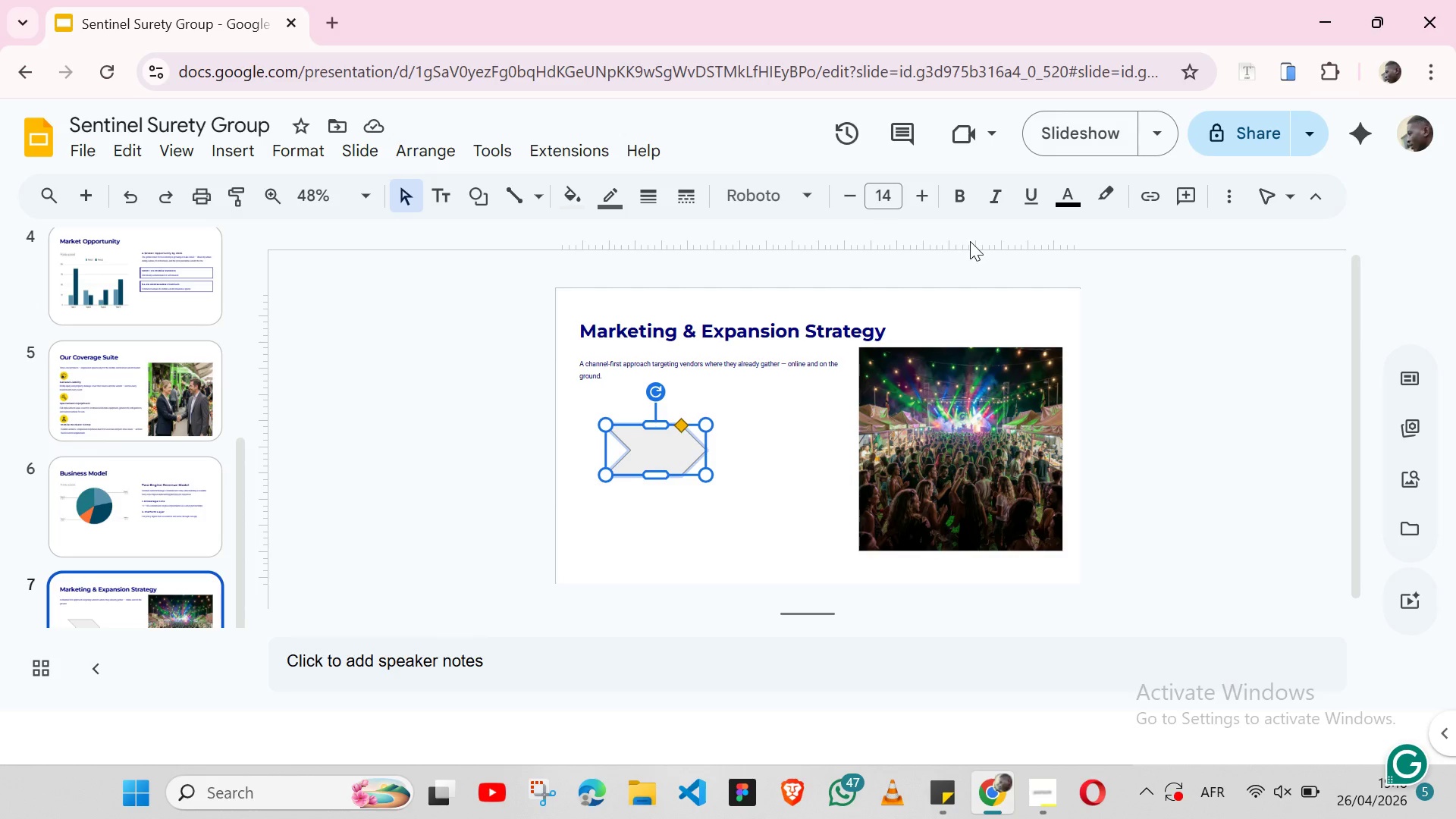 
wait(7.38)
 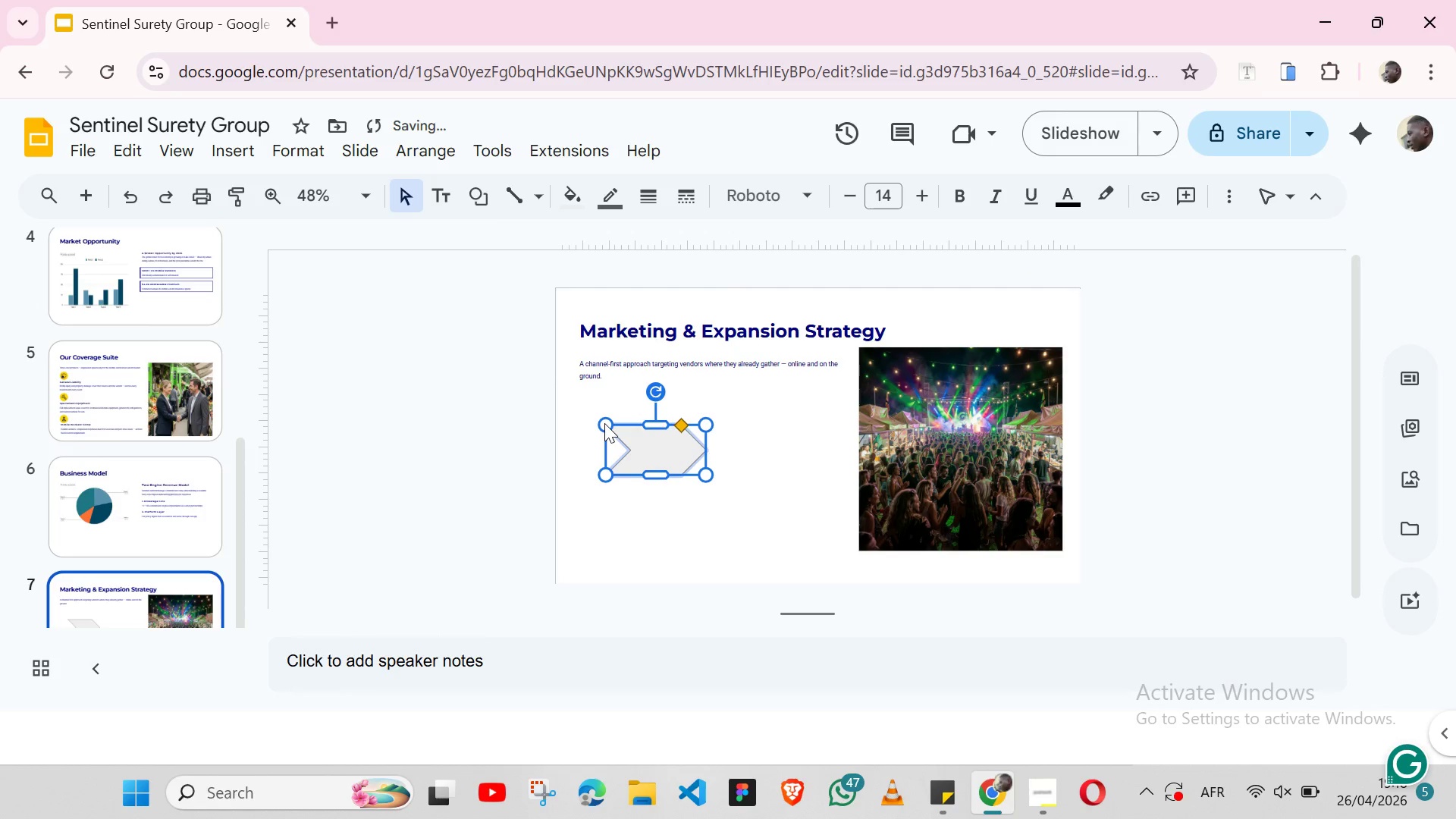 
mouse_move([633, 188])
 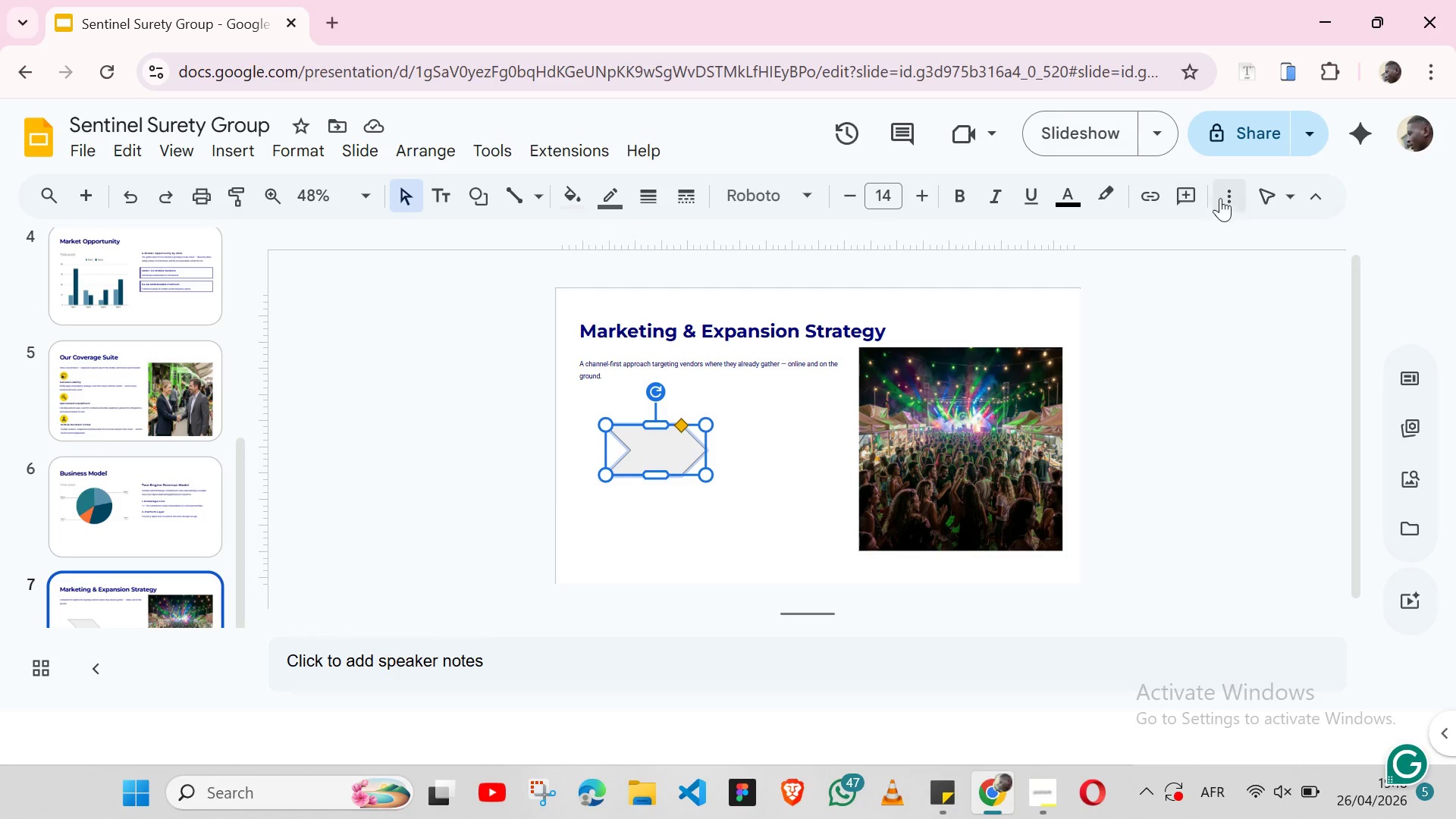 
left_click([1227, 198])
 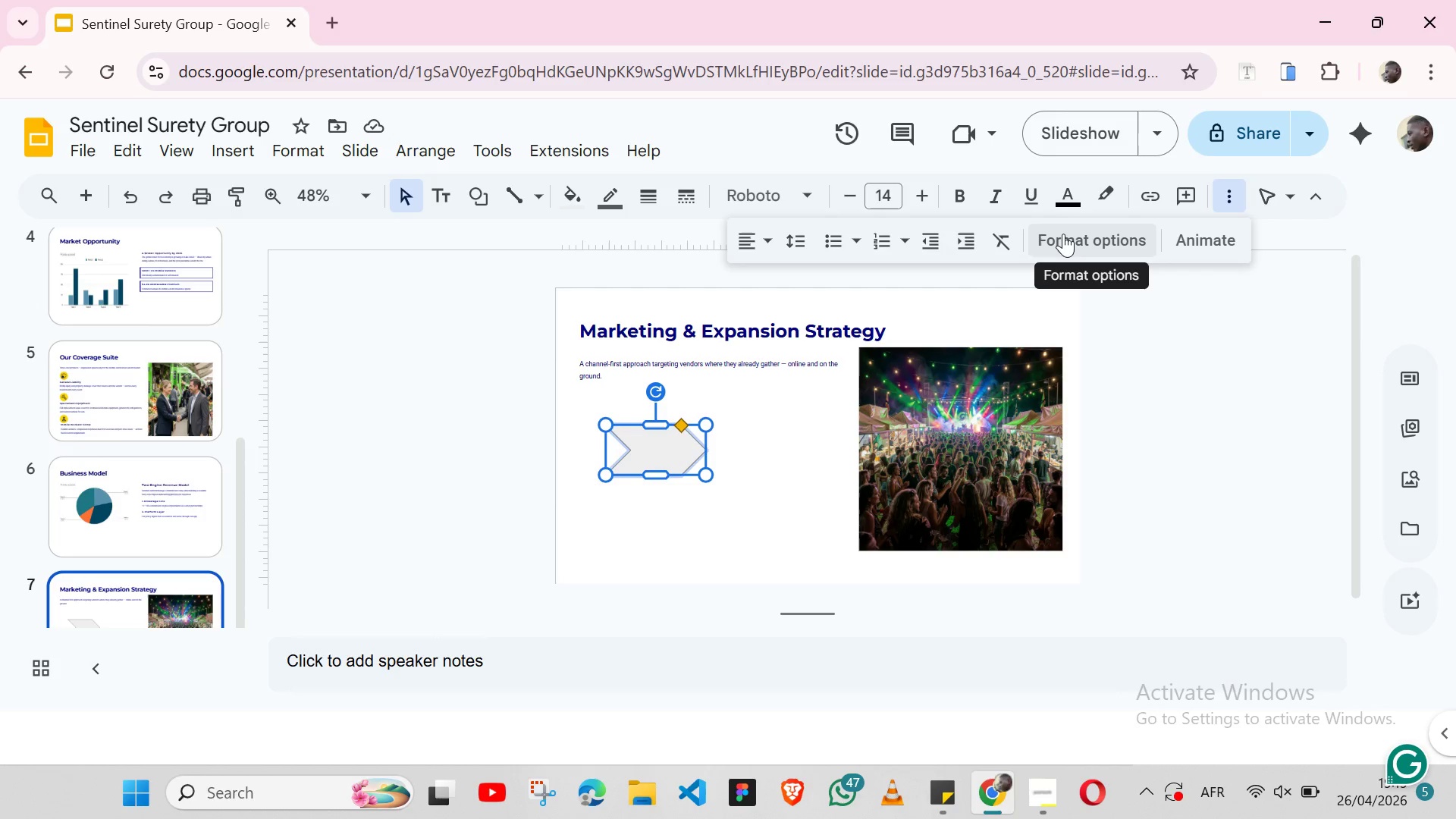 
left_click([1063, 234])
 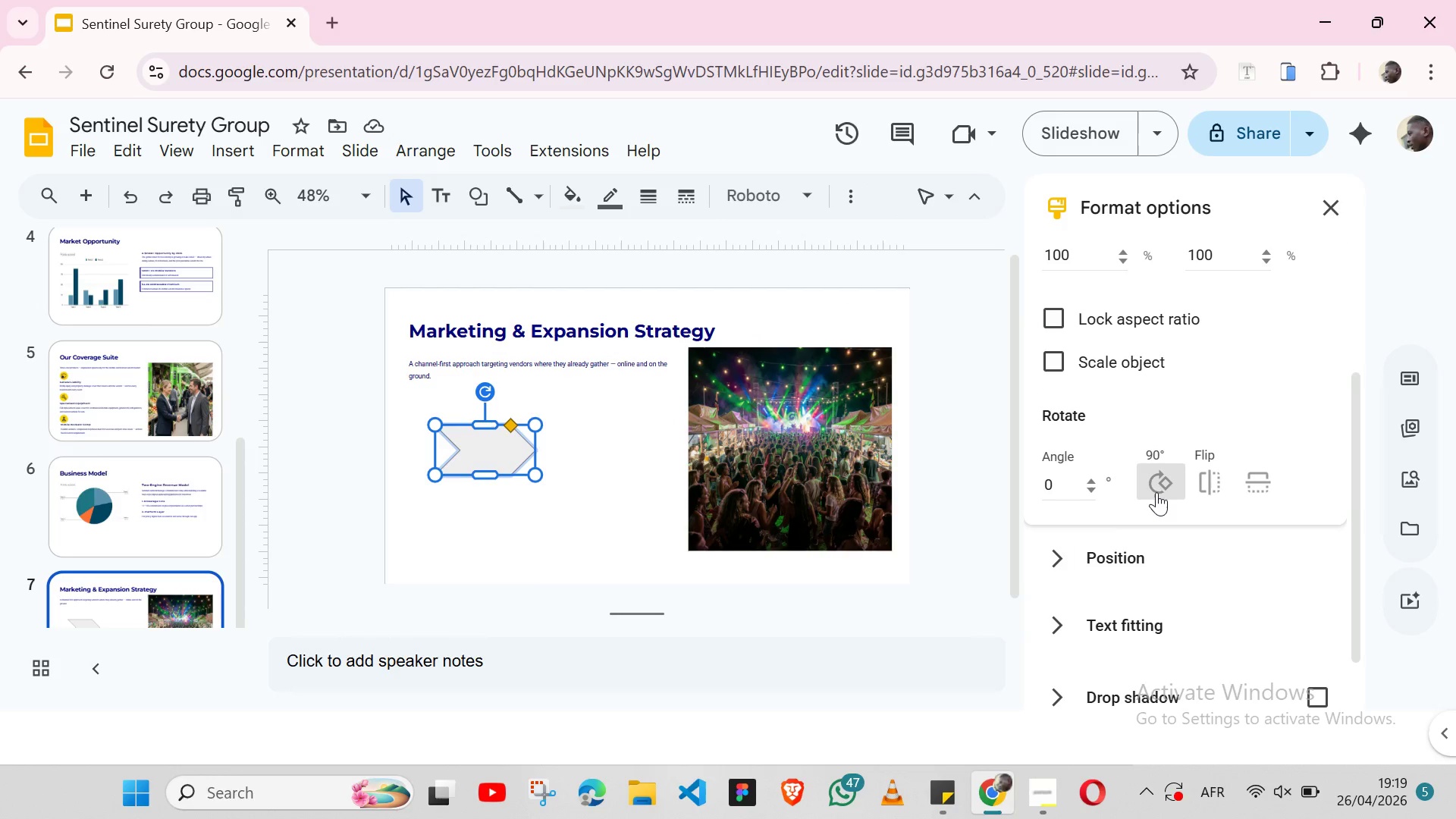 
left_click([1158, 491])
 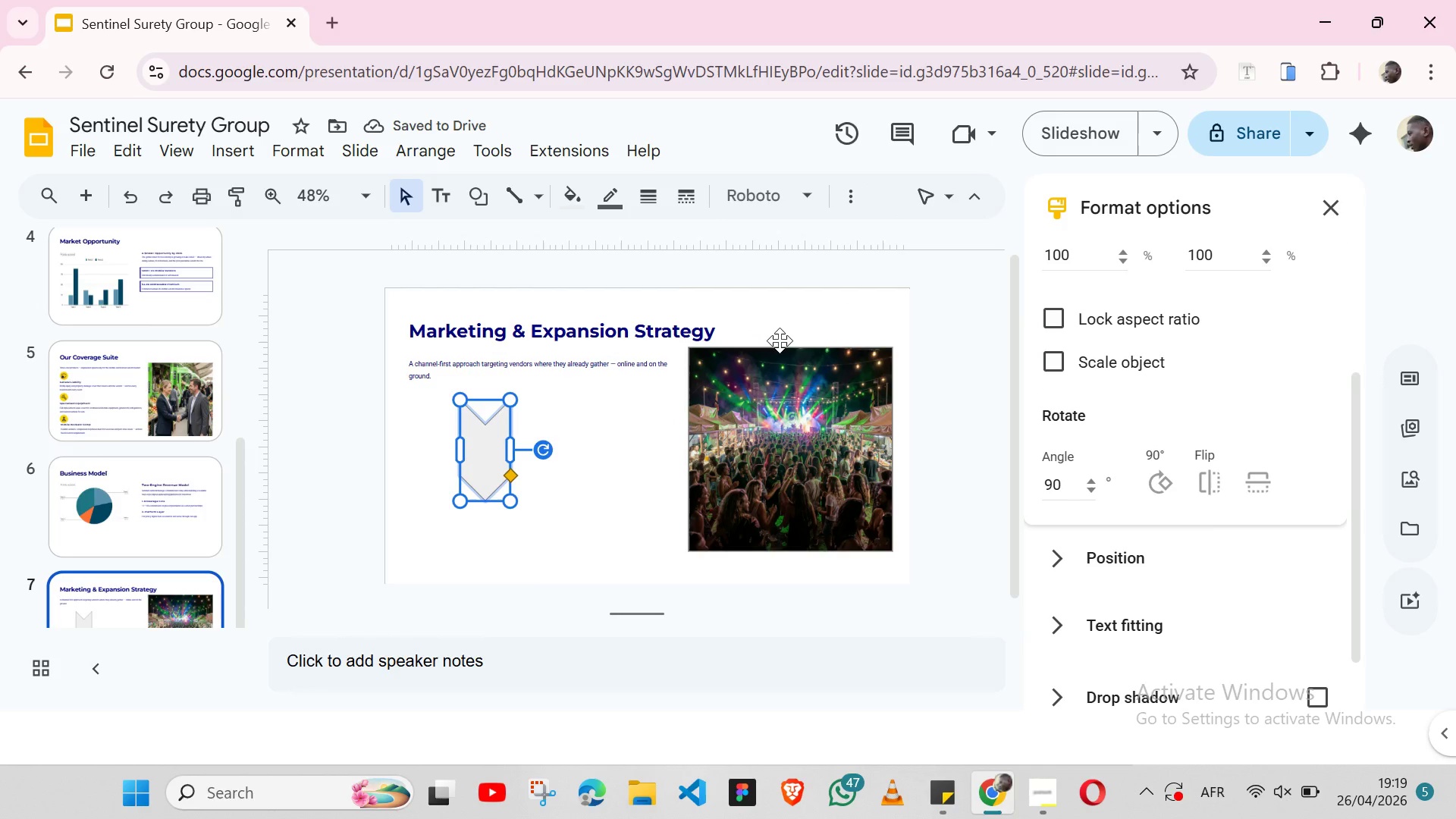 
wait(5.52)
 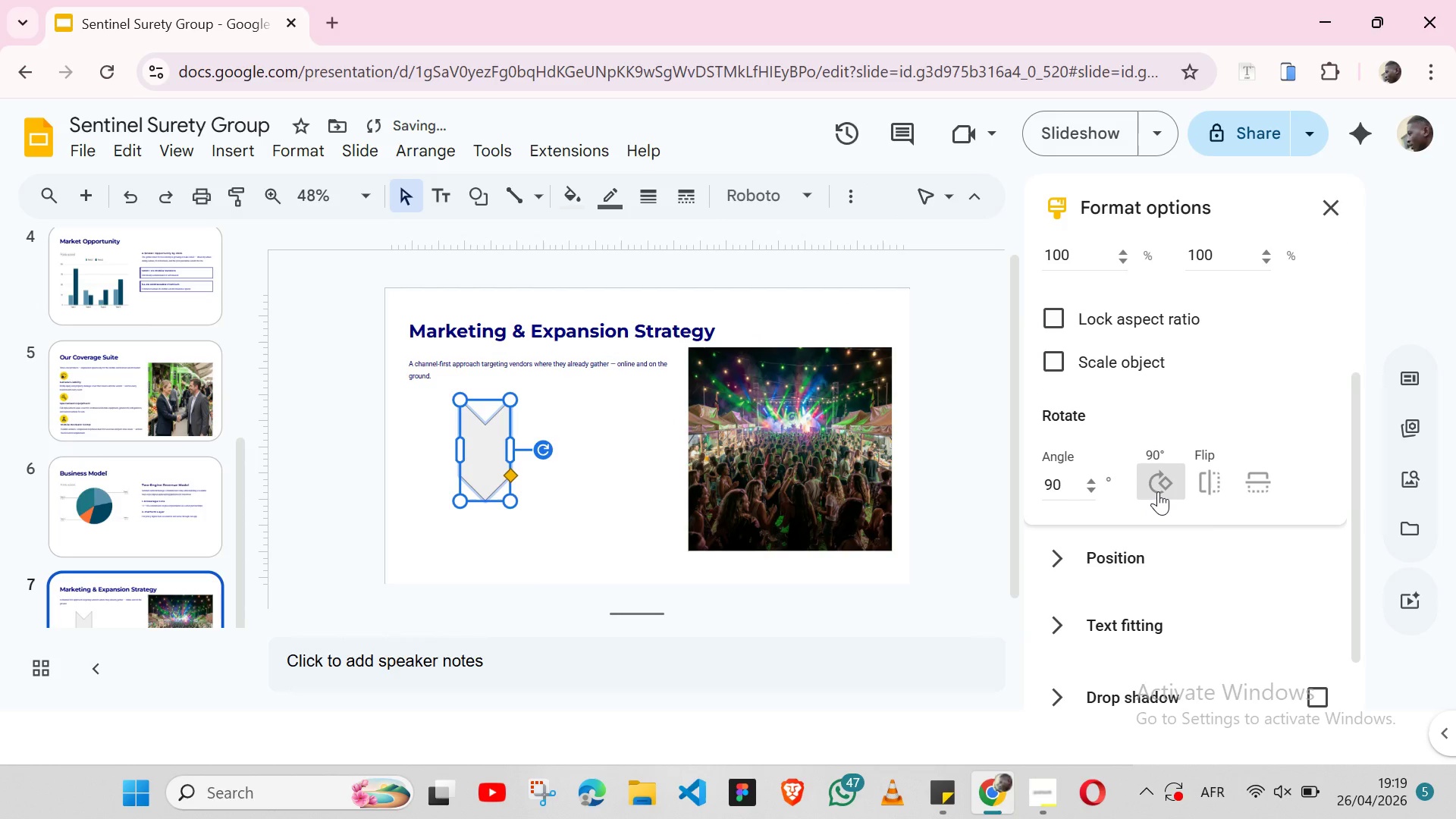 
left_click([579, 202])
 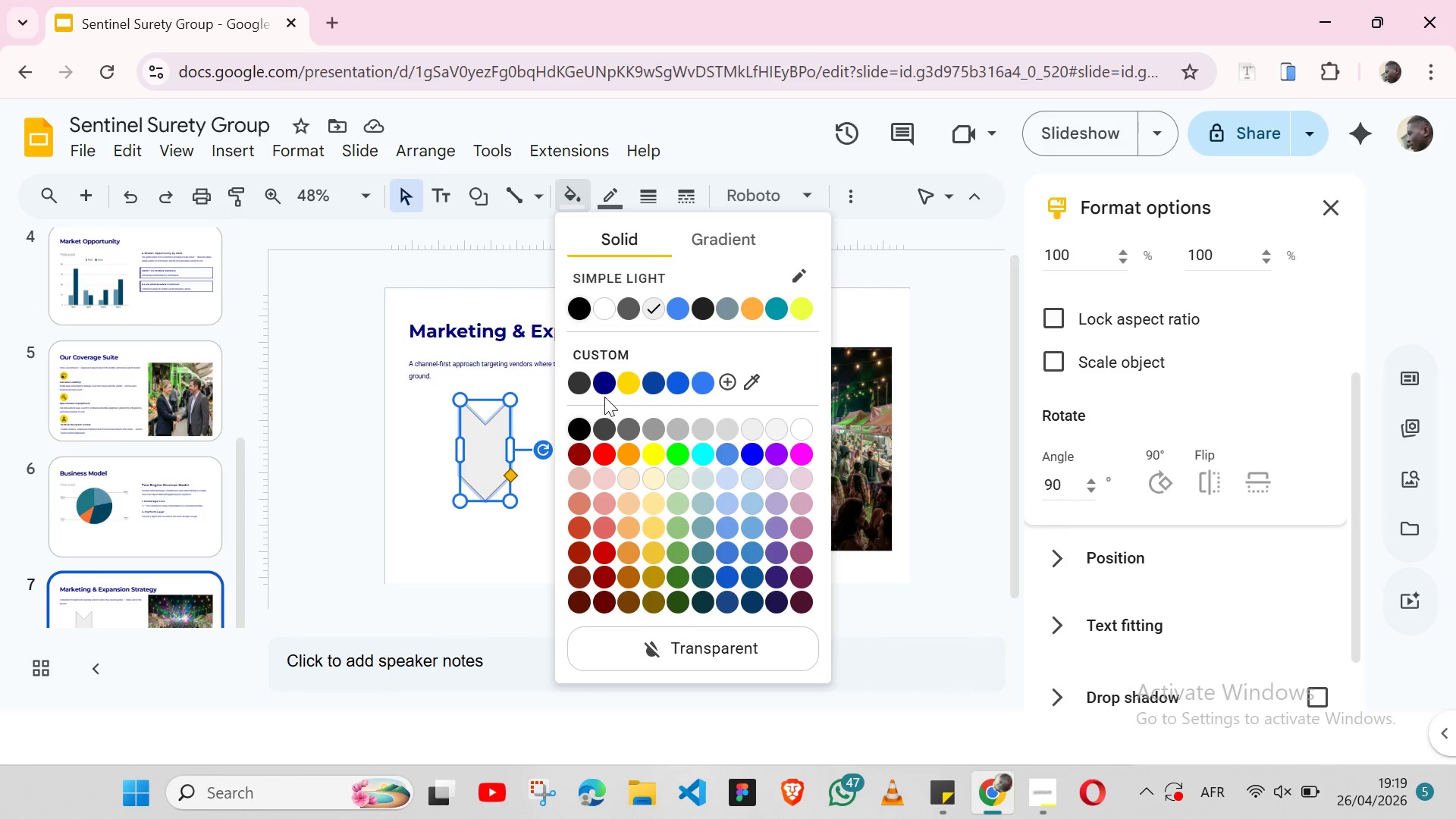 
left_click([607, 390])
 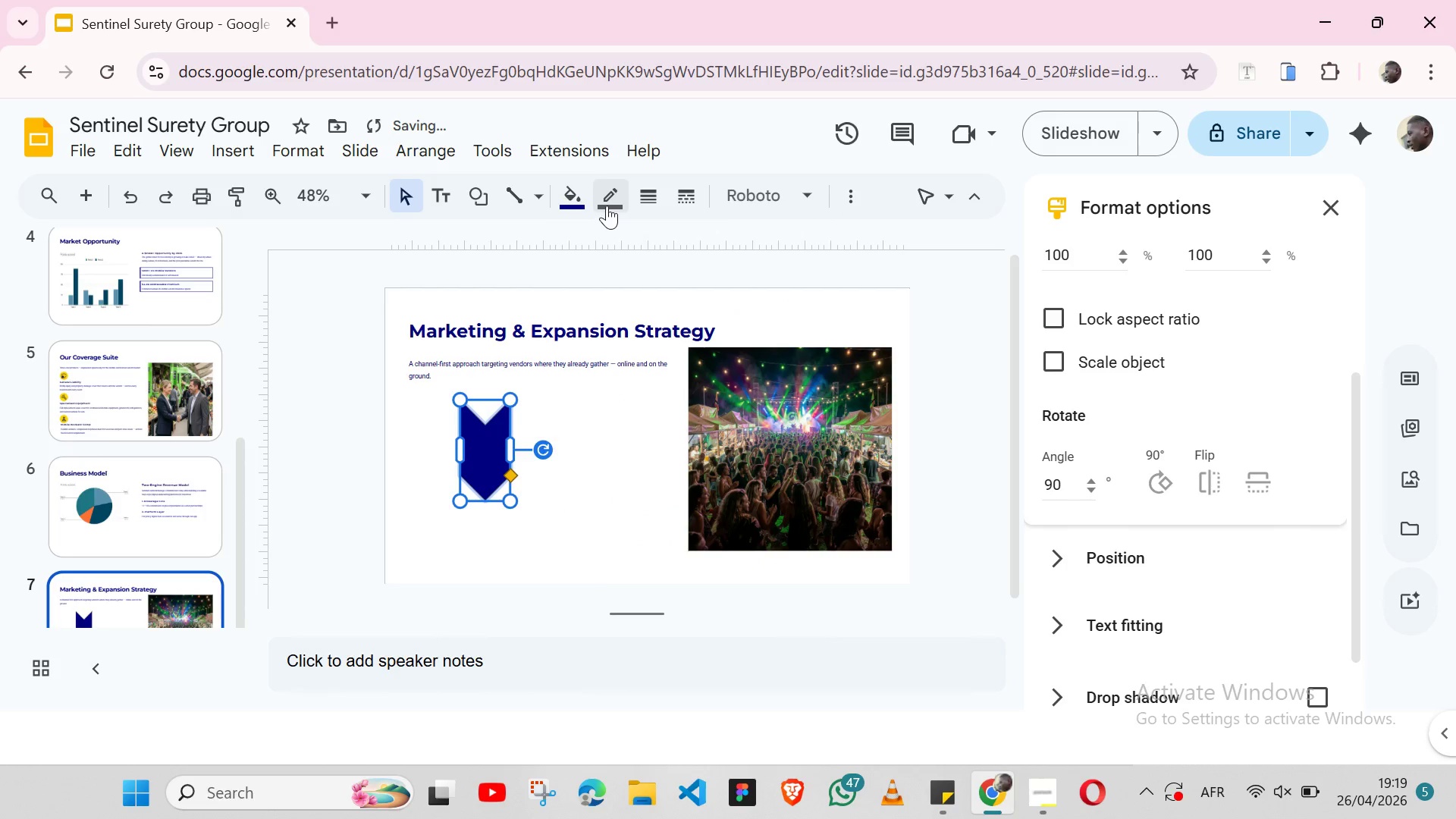 
left_click([607, 206])
 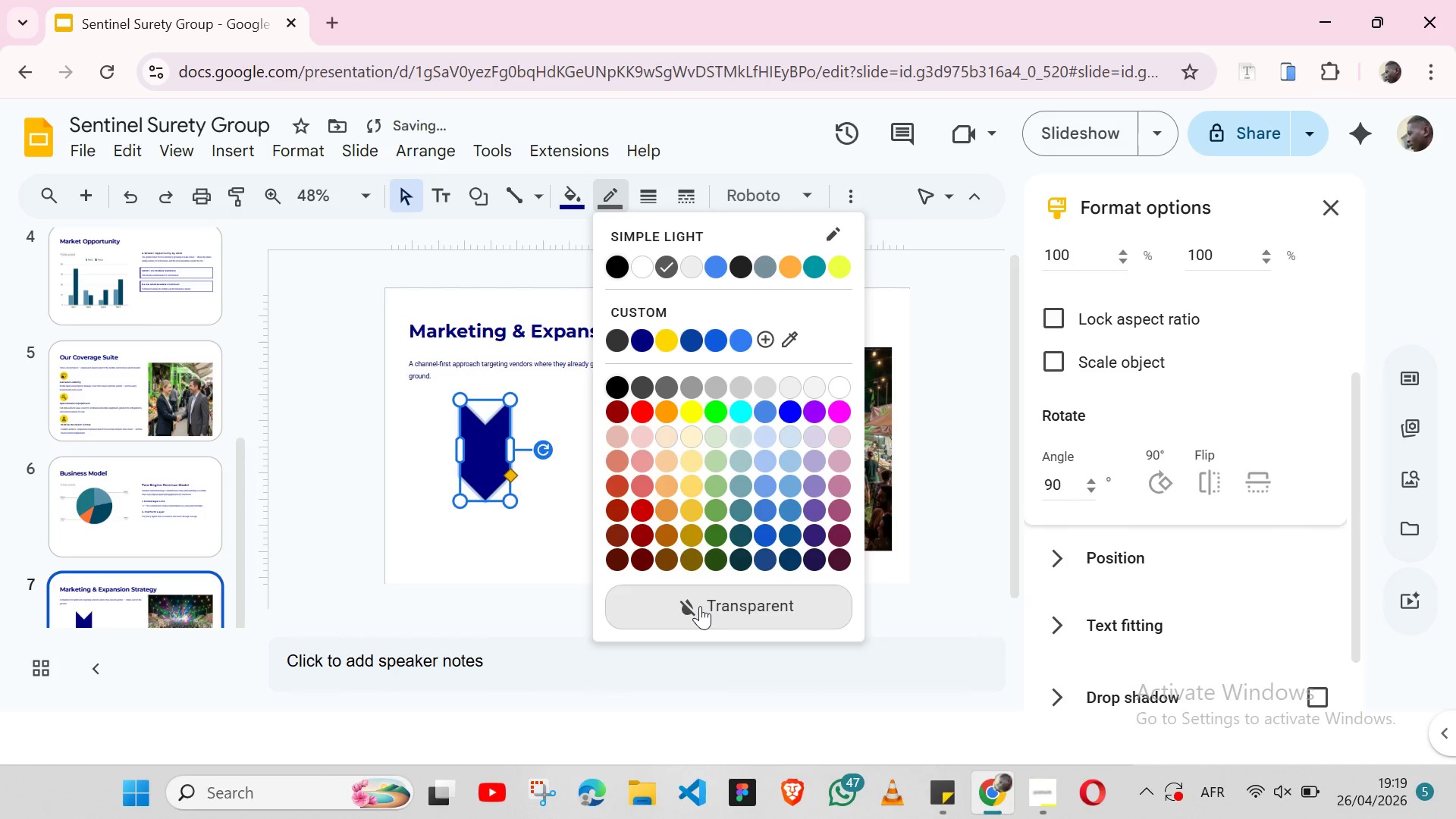 
left_click([700, 606])
 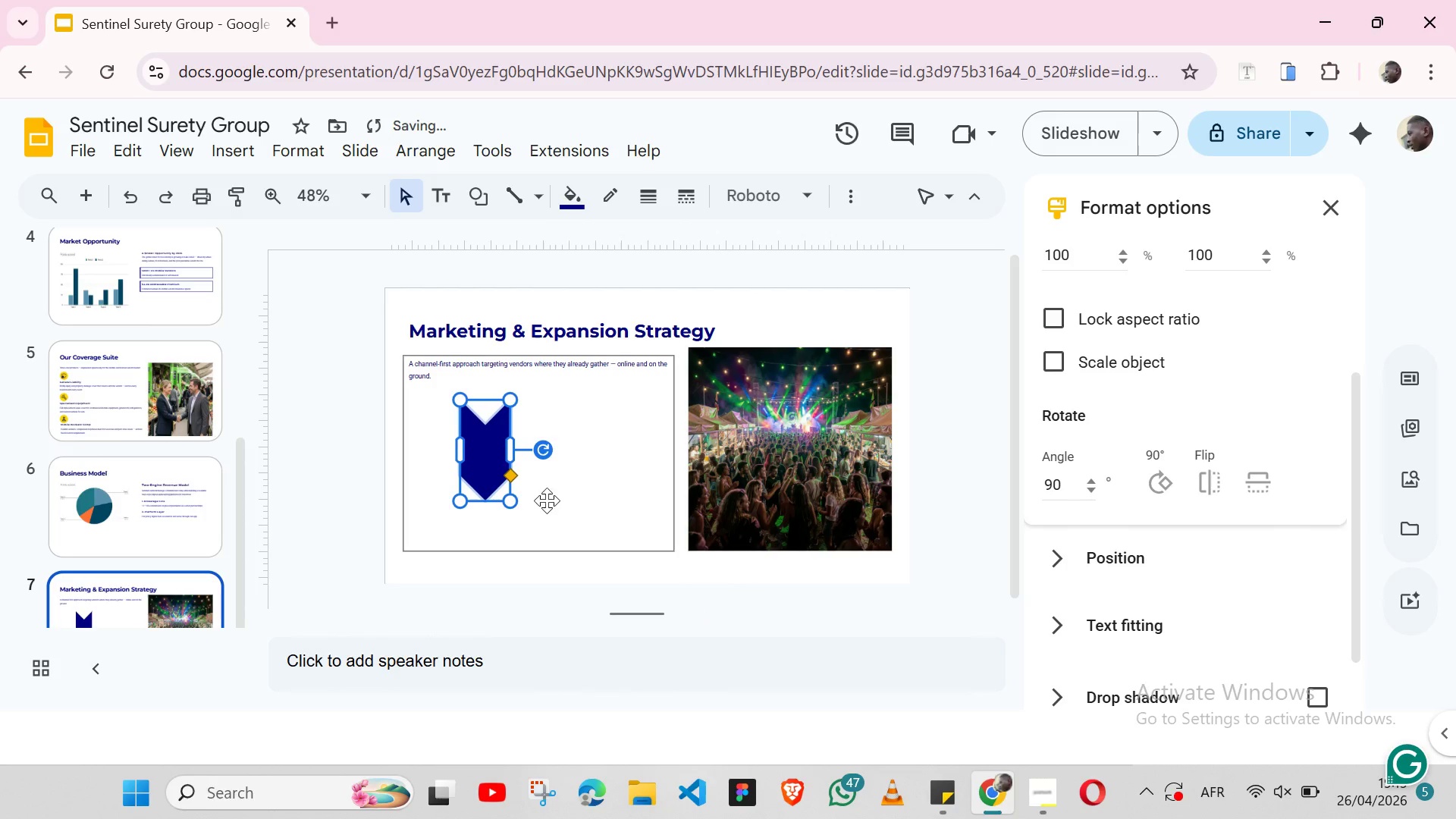 
left_click_drag(start_coordinate=[483, 457], to_coordinate=[428, 453])
 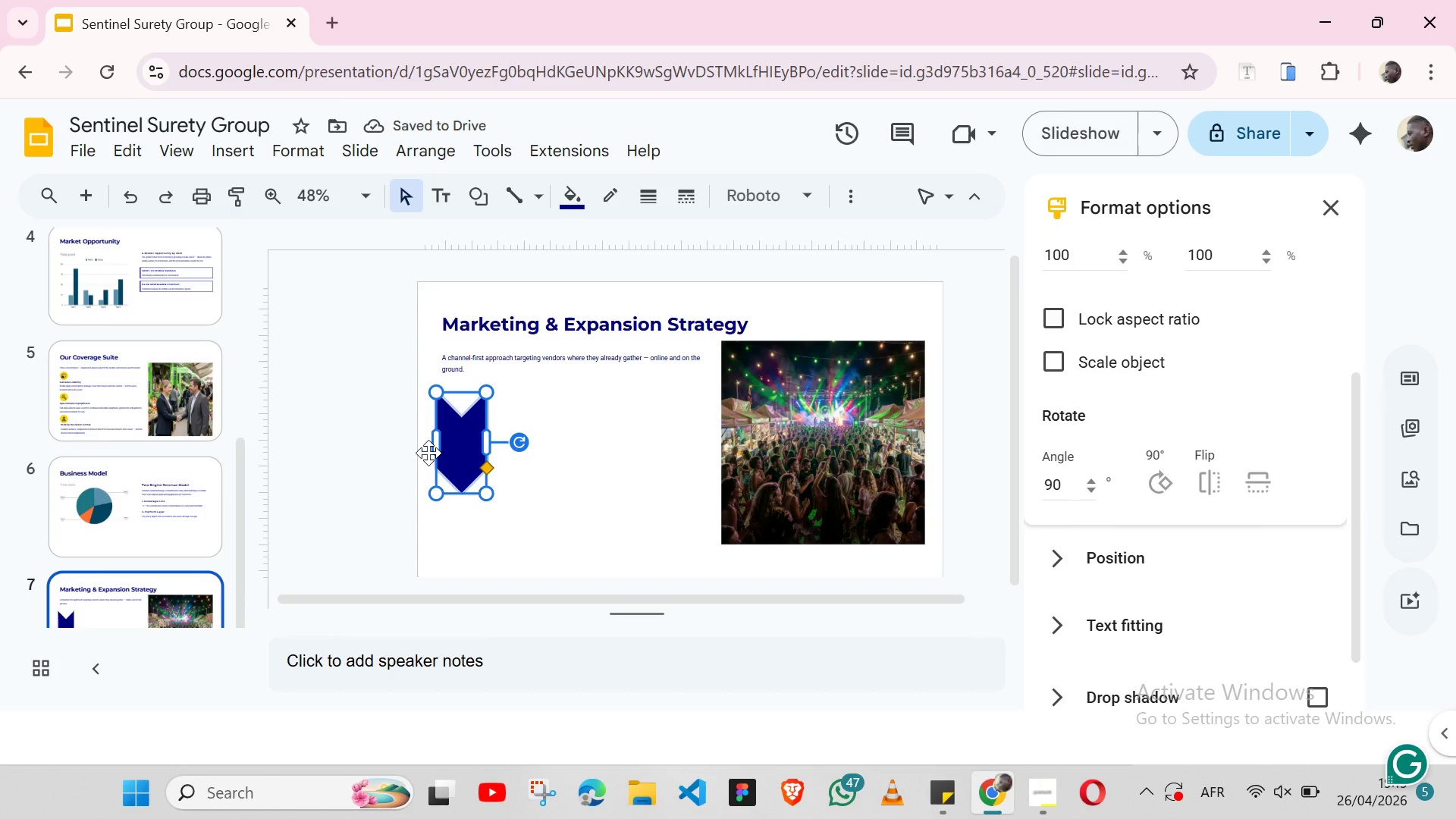 
mouse_move([1050, 432])
 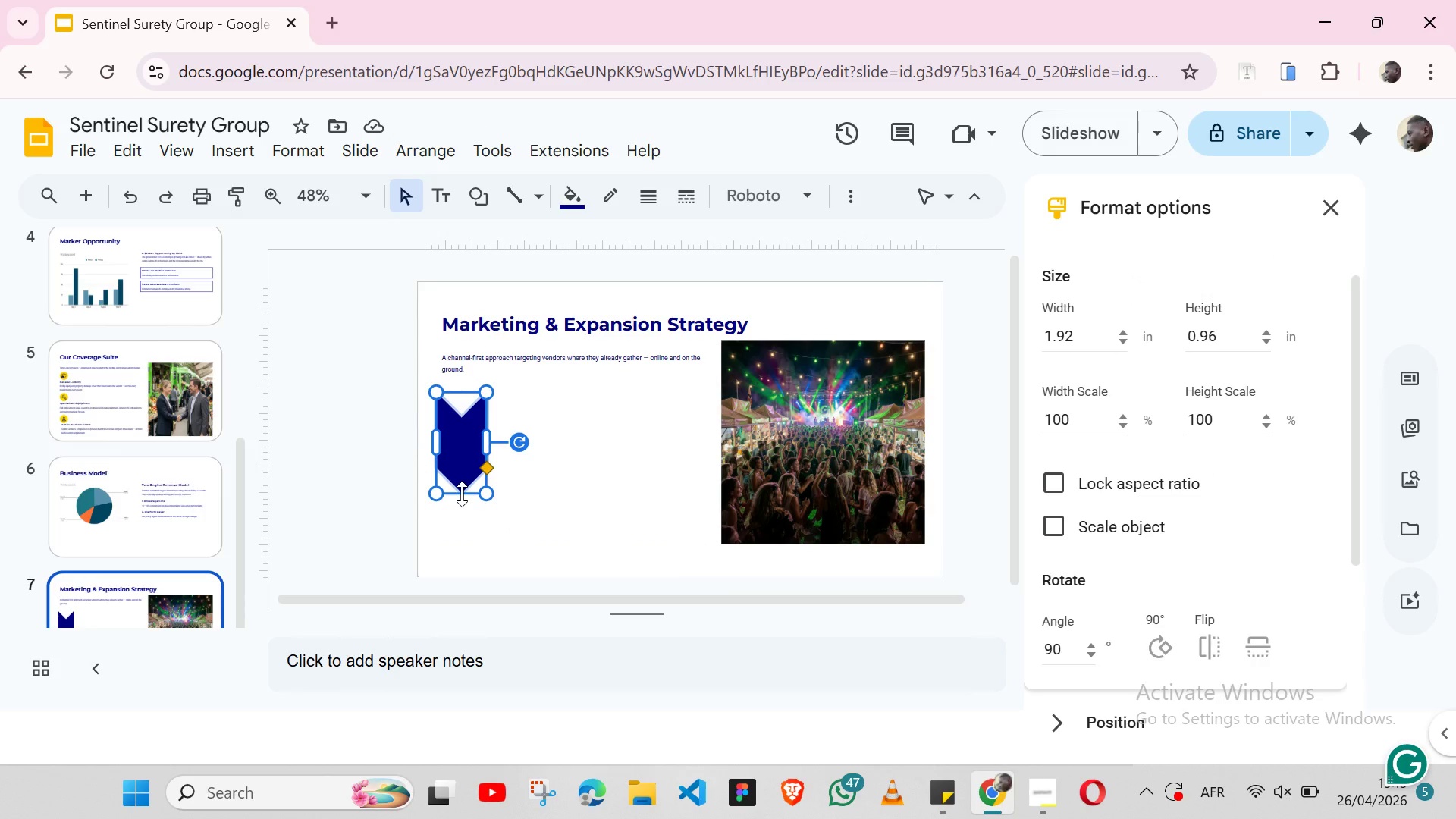 
left_click_drag(start_coordinate=[462, 494], to_coordinate=[460, 460])
 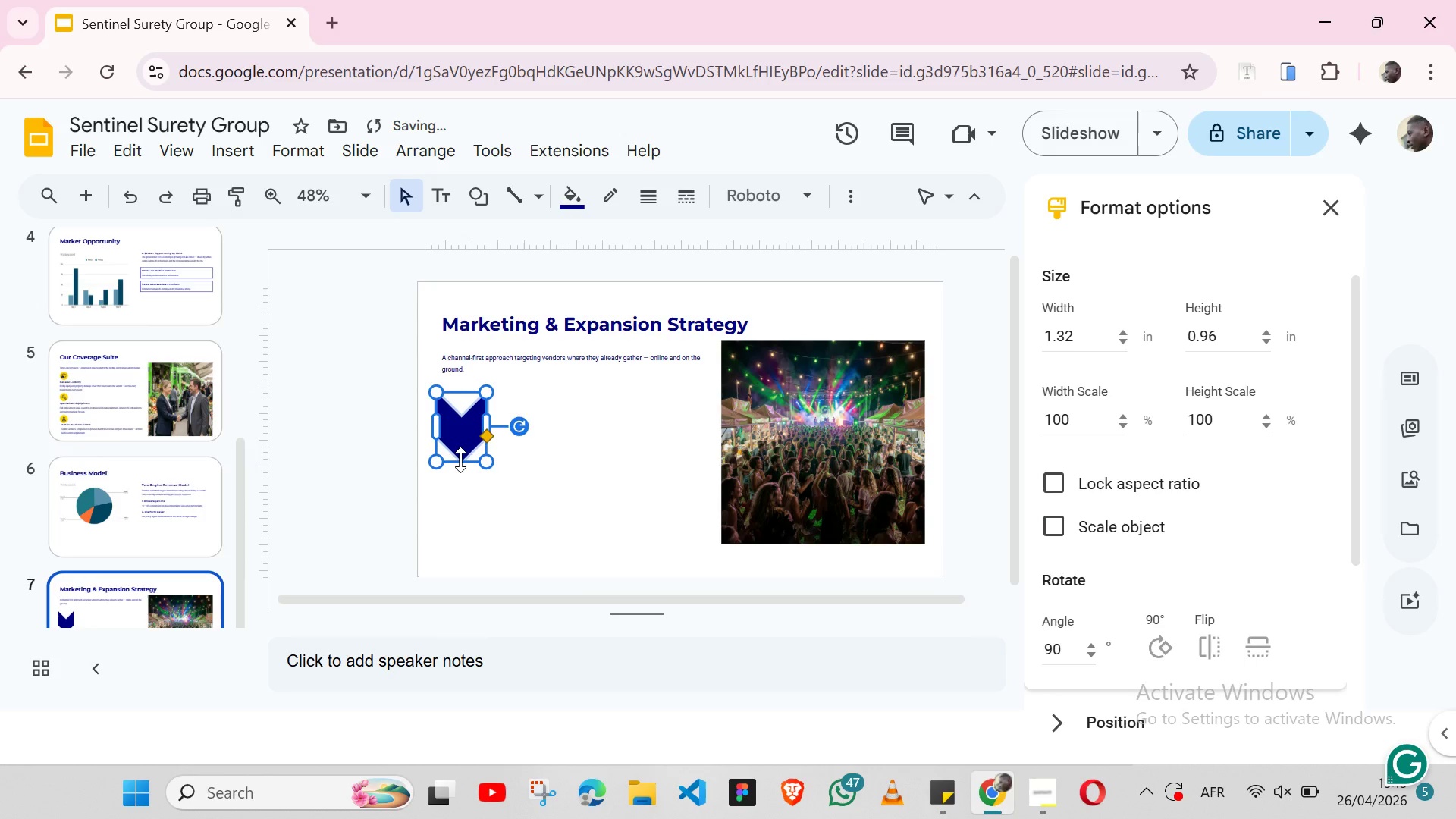 
left_click_drag(start_coordinate=[460, 460], to_coordinate=[460, 450])
 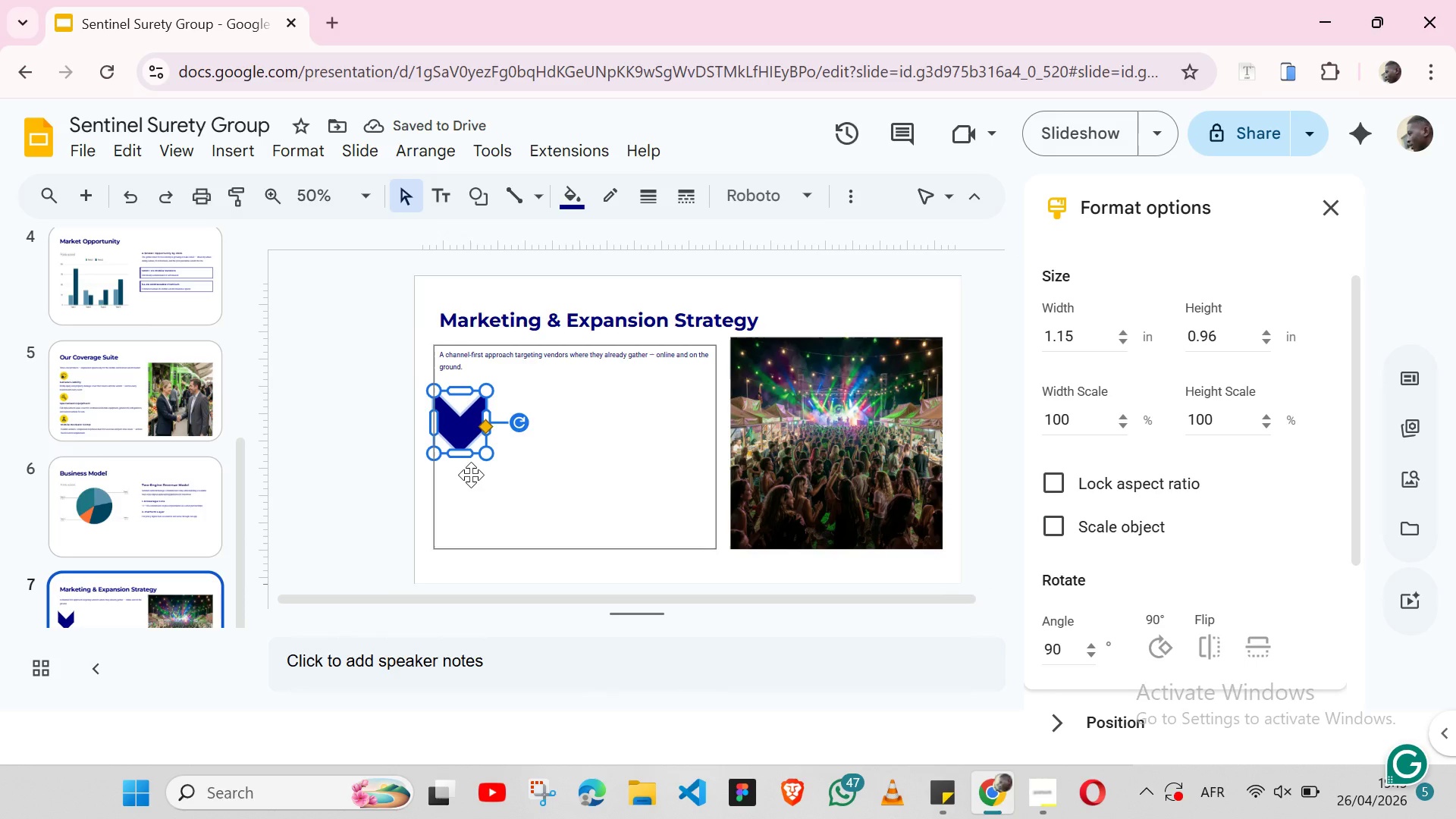 
wait(9.8)
 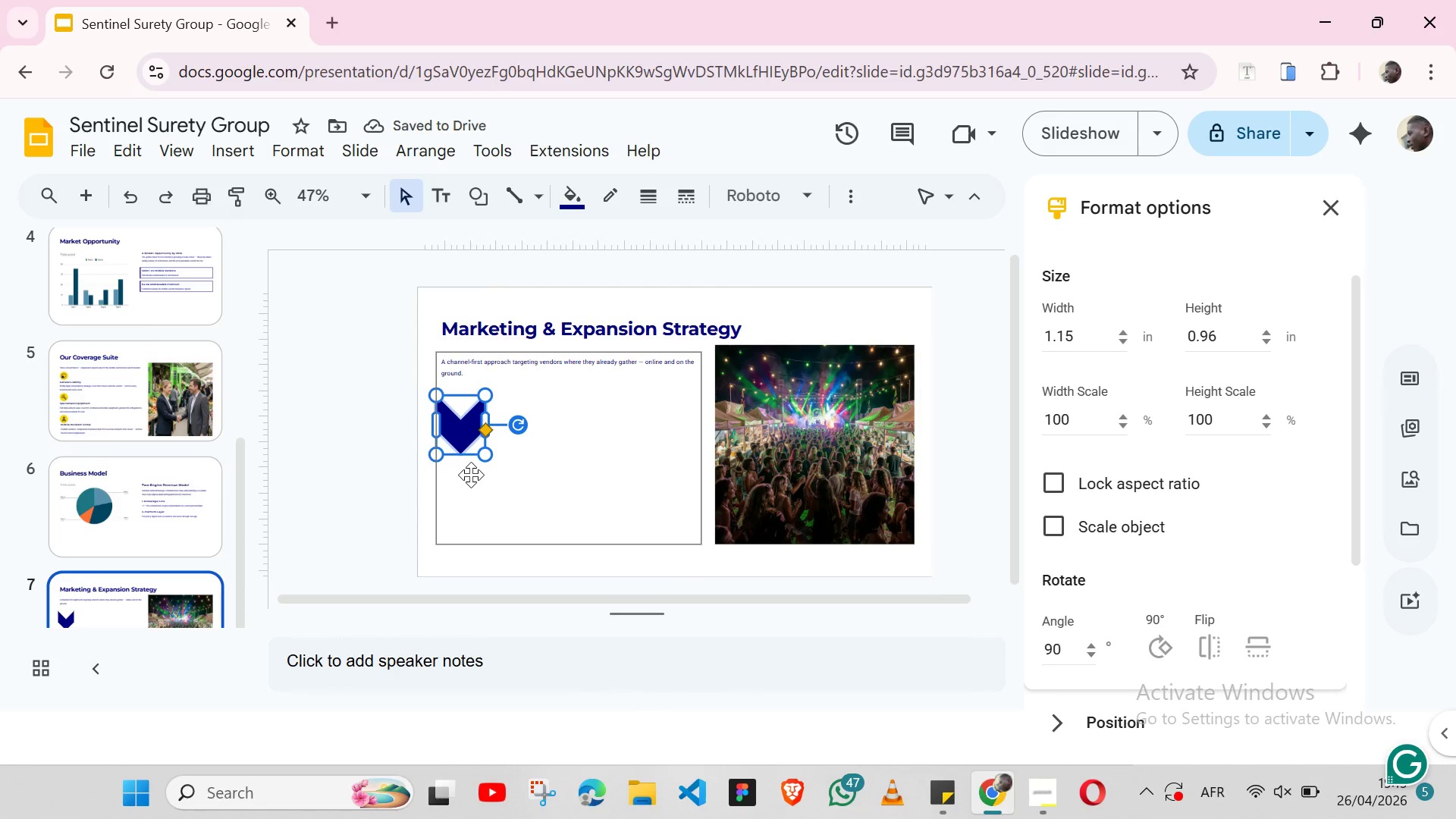 
key(Control+C)
 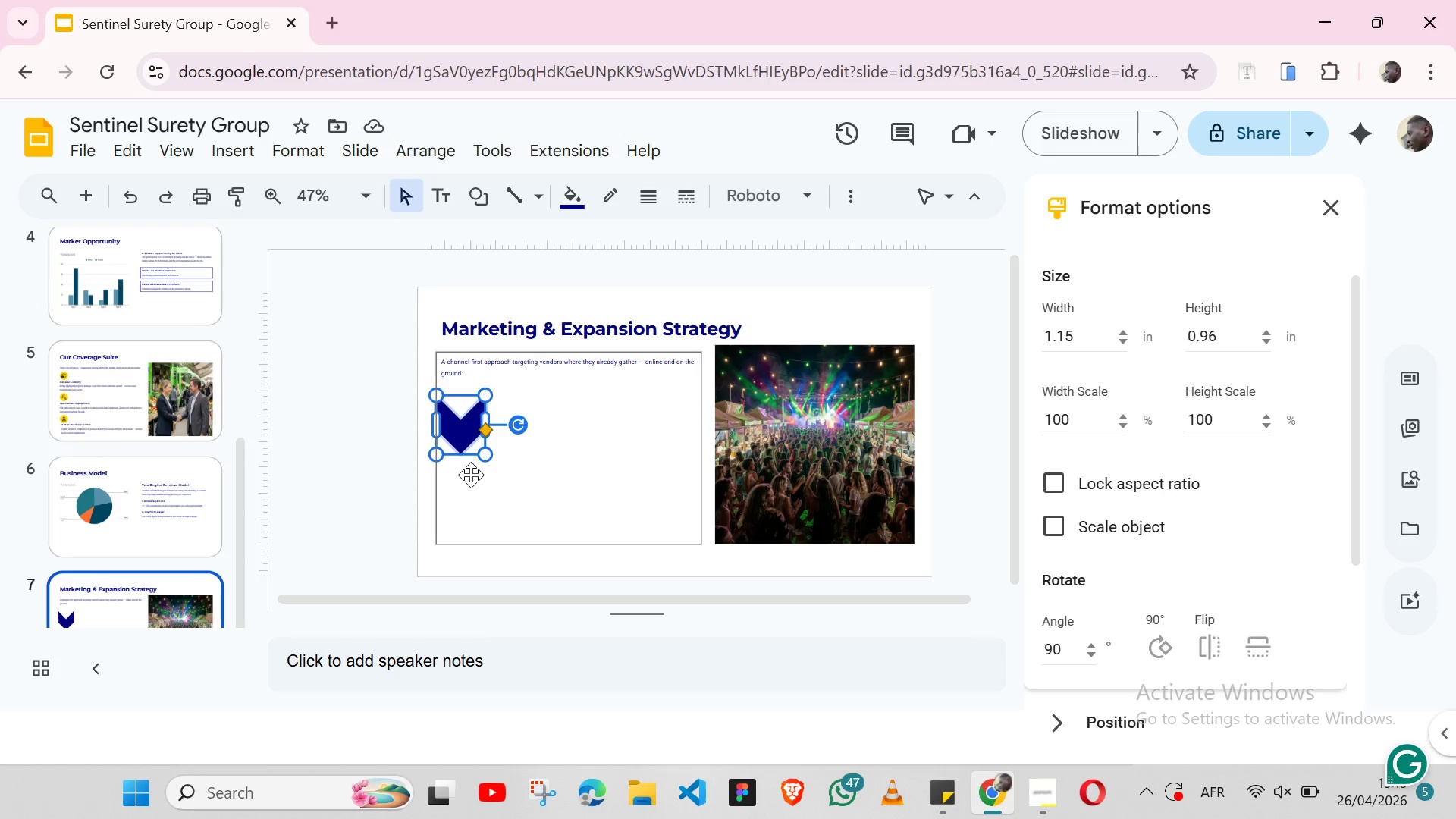 
key(Control+ControlLeft)
 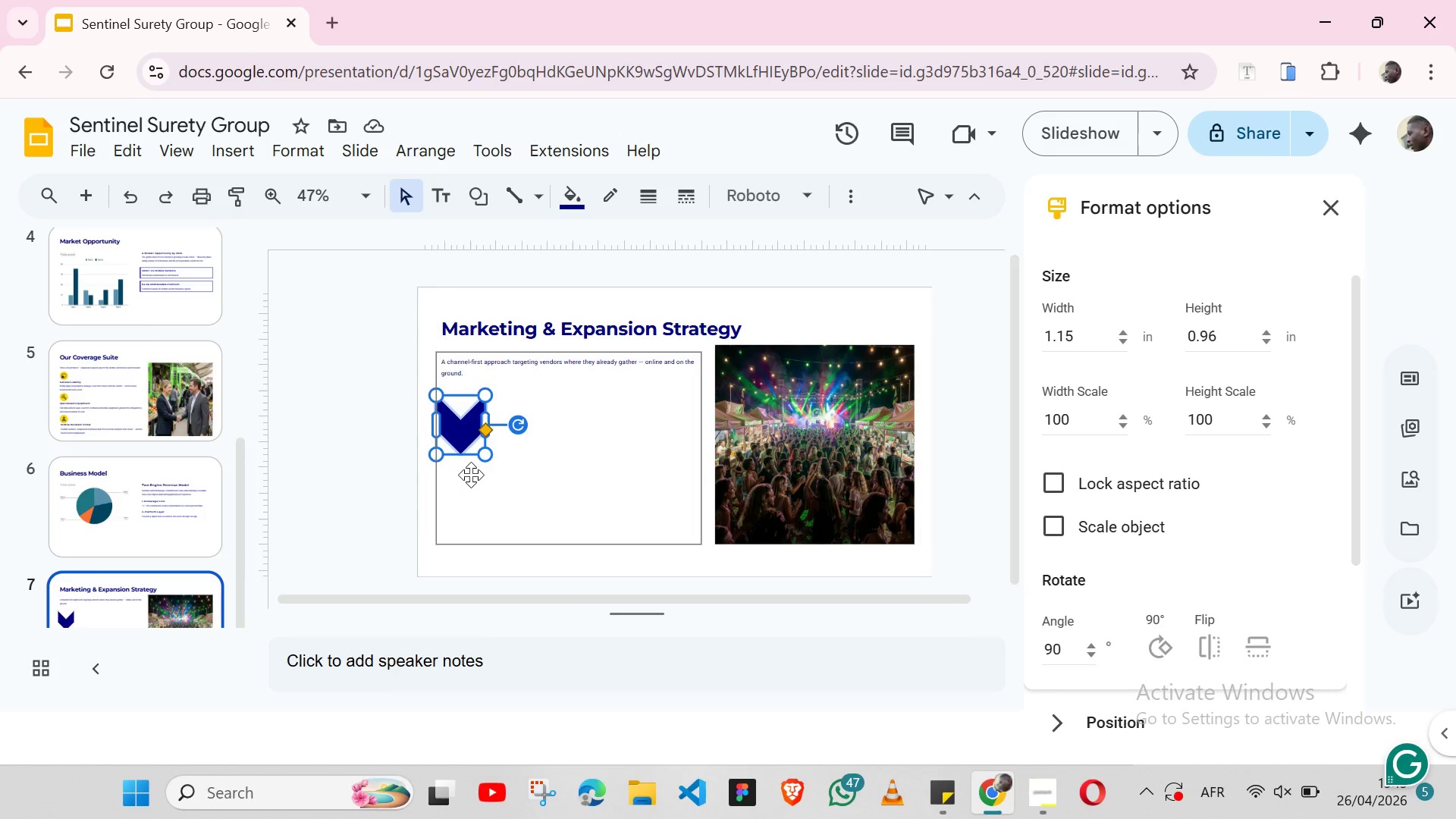 
key(Control+V)
 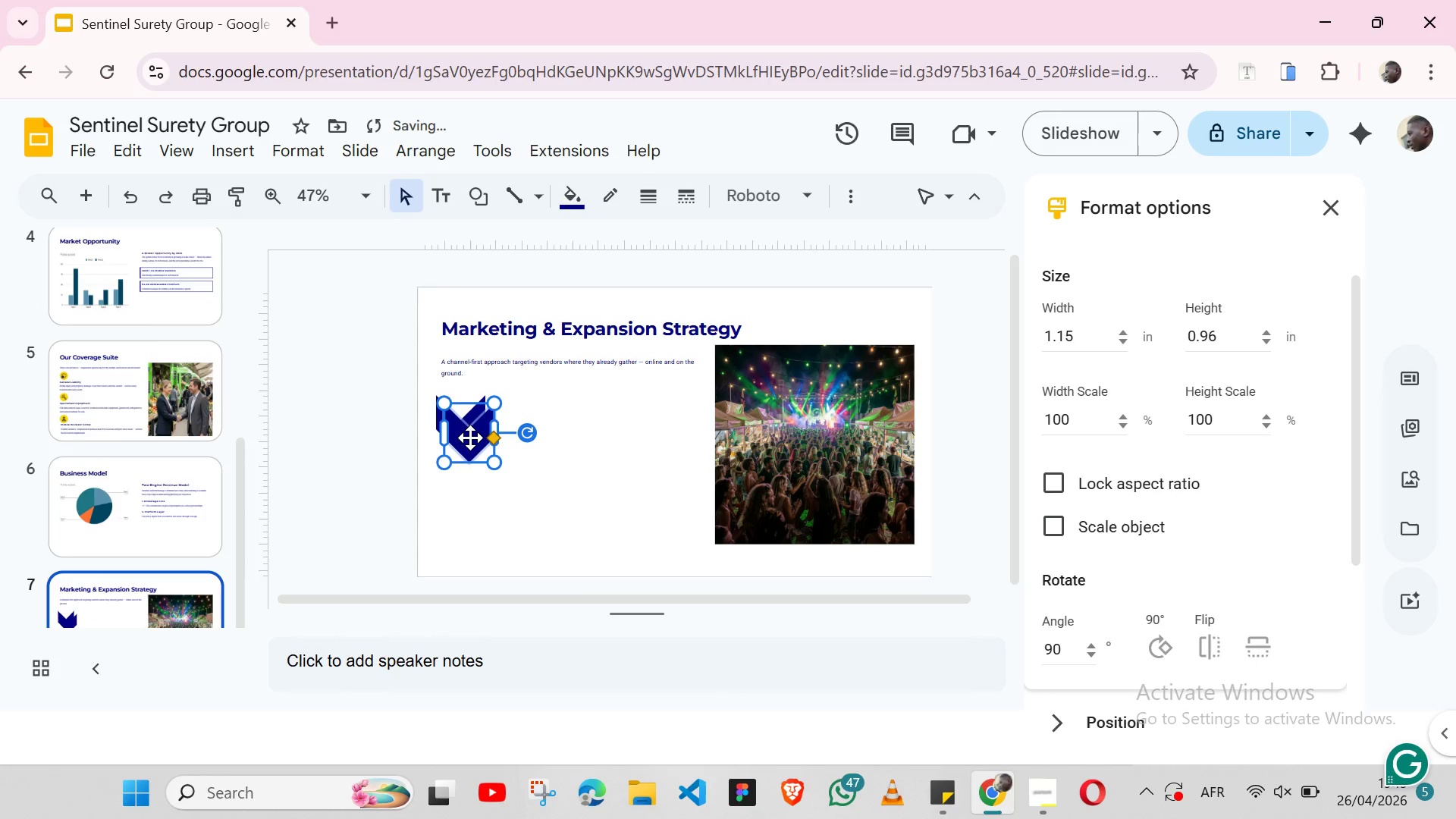 
left_click_drag(start_coordinate=[470, 438], to_coordinate=[458, 491])
 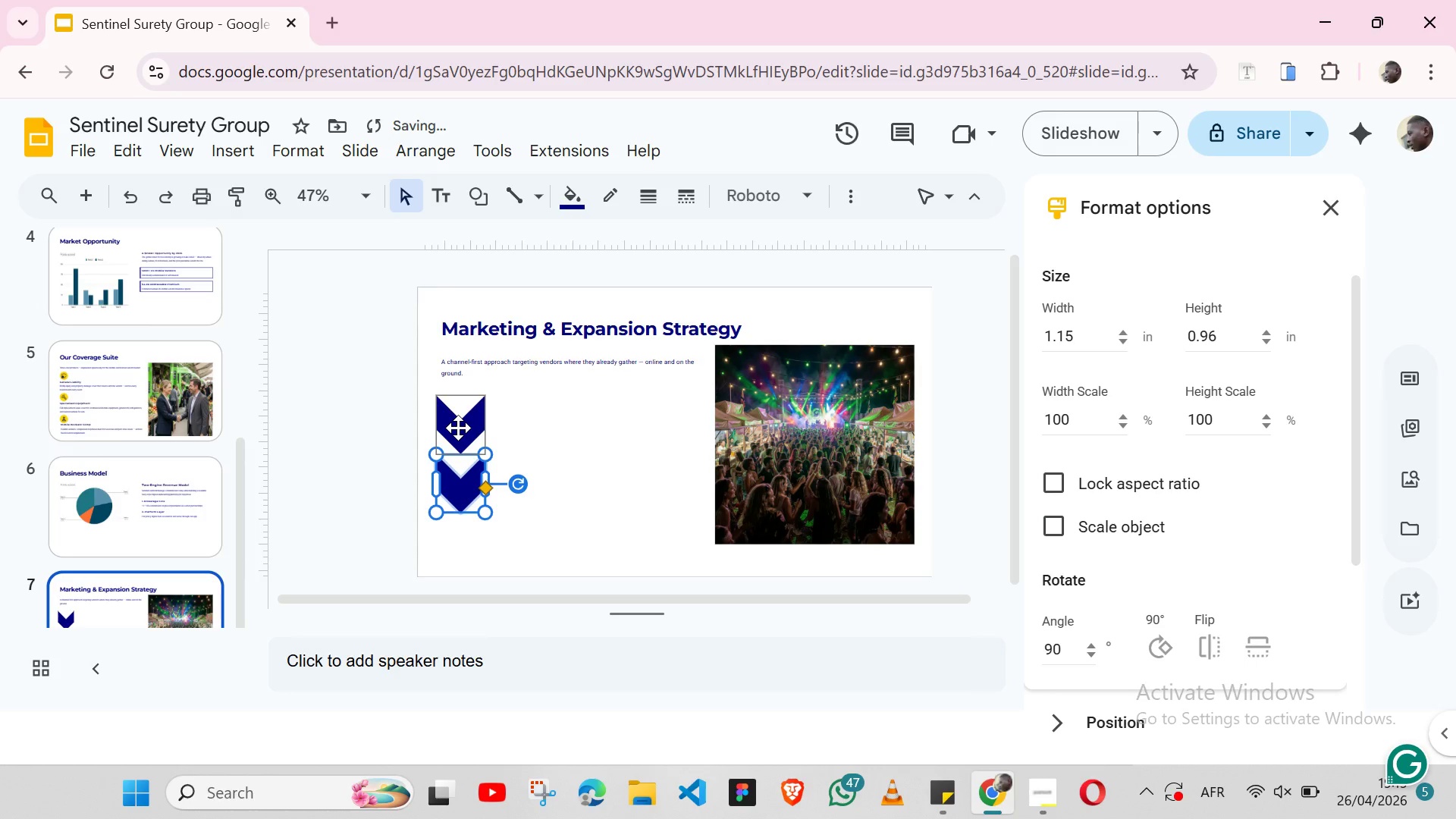 
key(Shift+ArrowUp)
 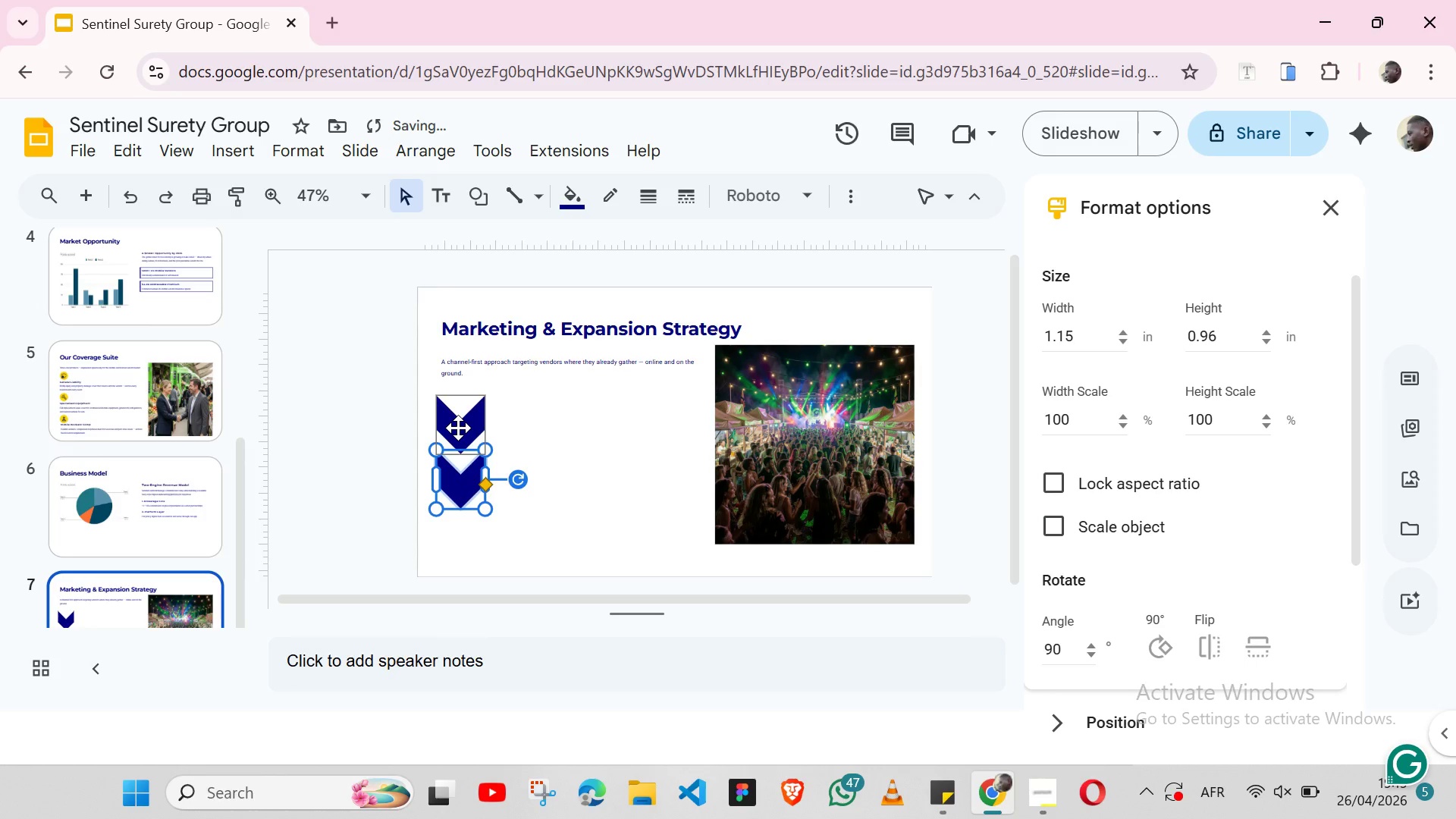 
key(Shift+ArrowUp)
 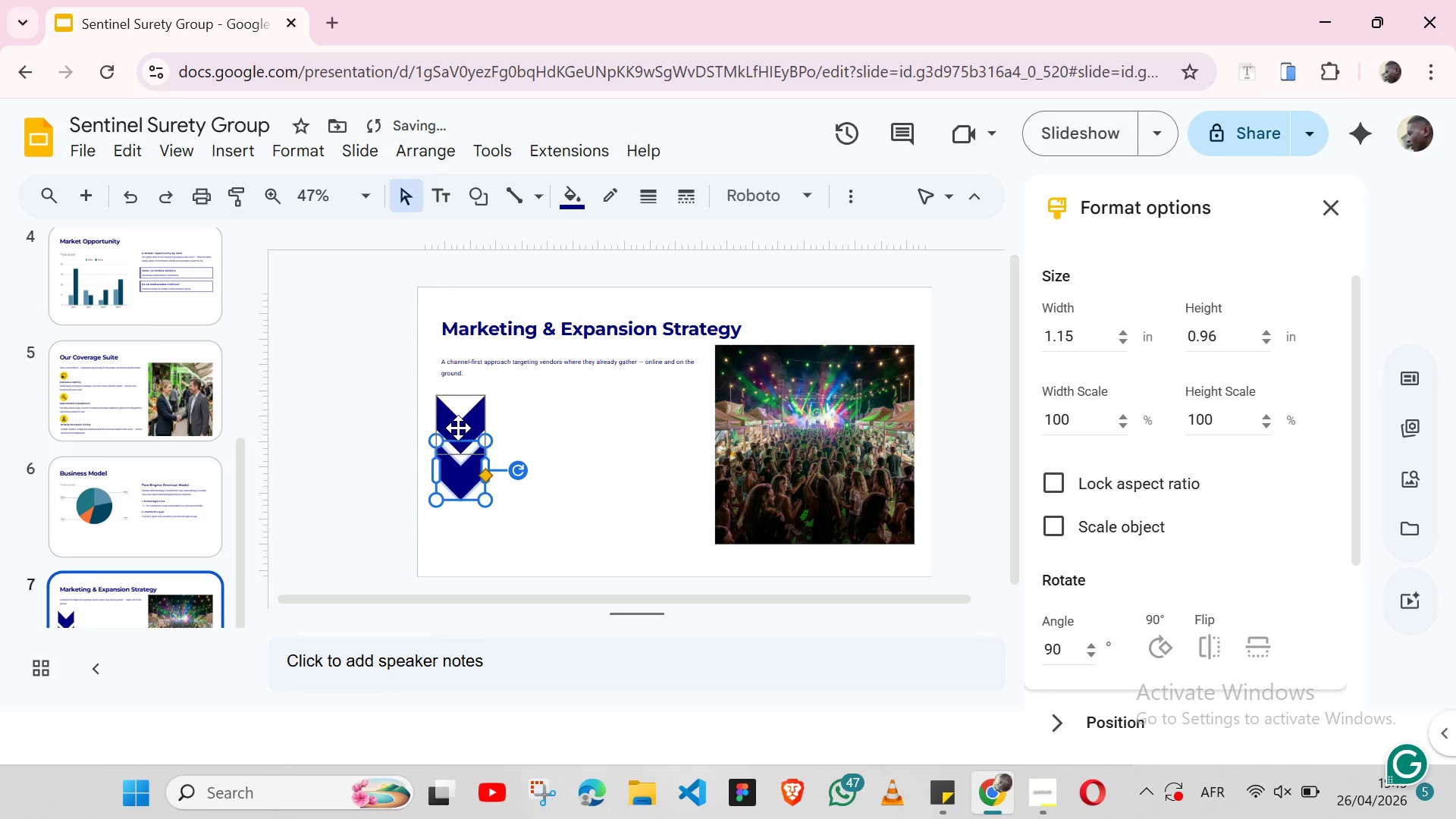 
key(Shift+ArrowUp)
 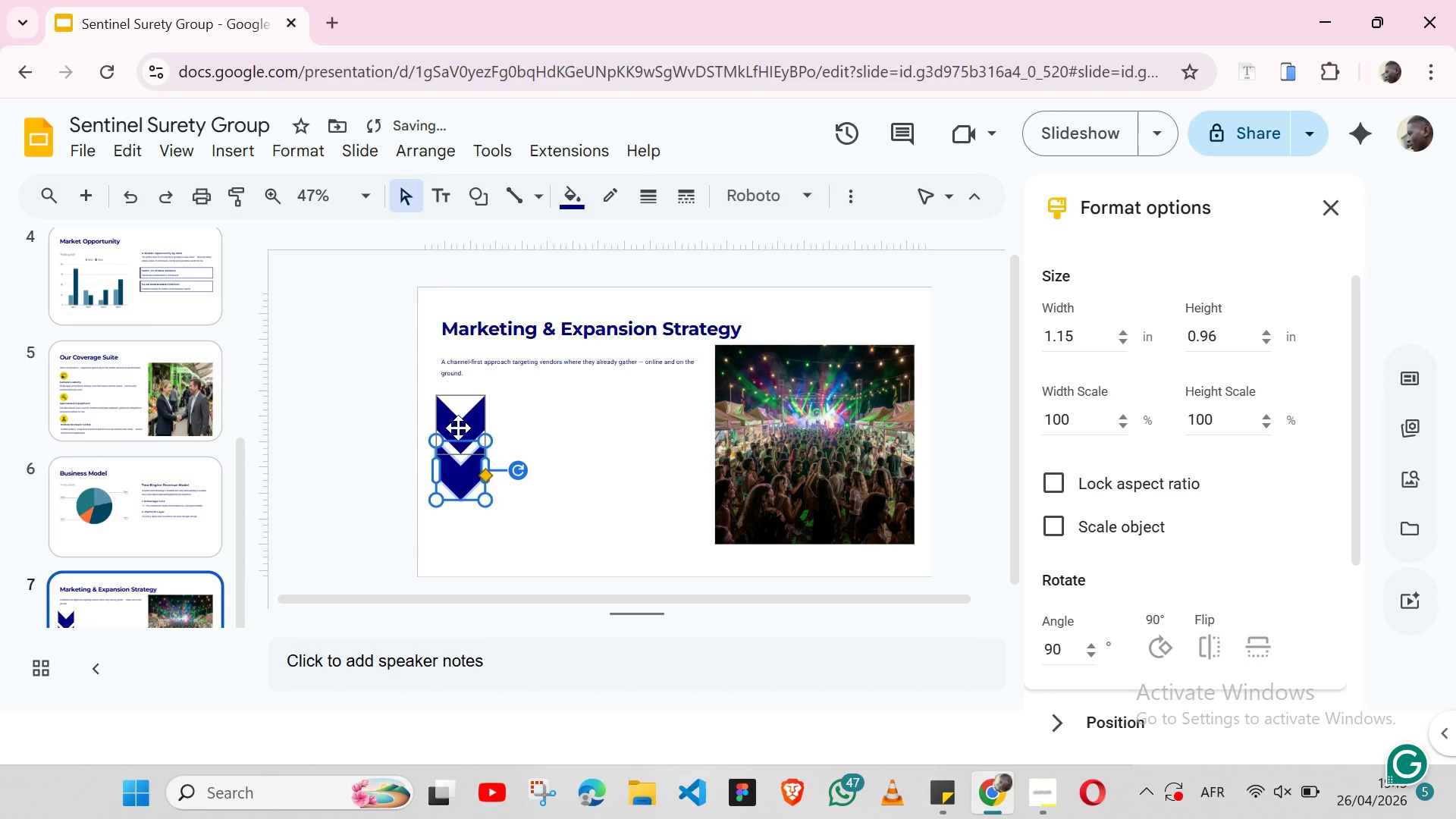 
key(Shift+ArrowDown)
 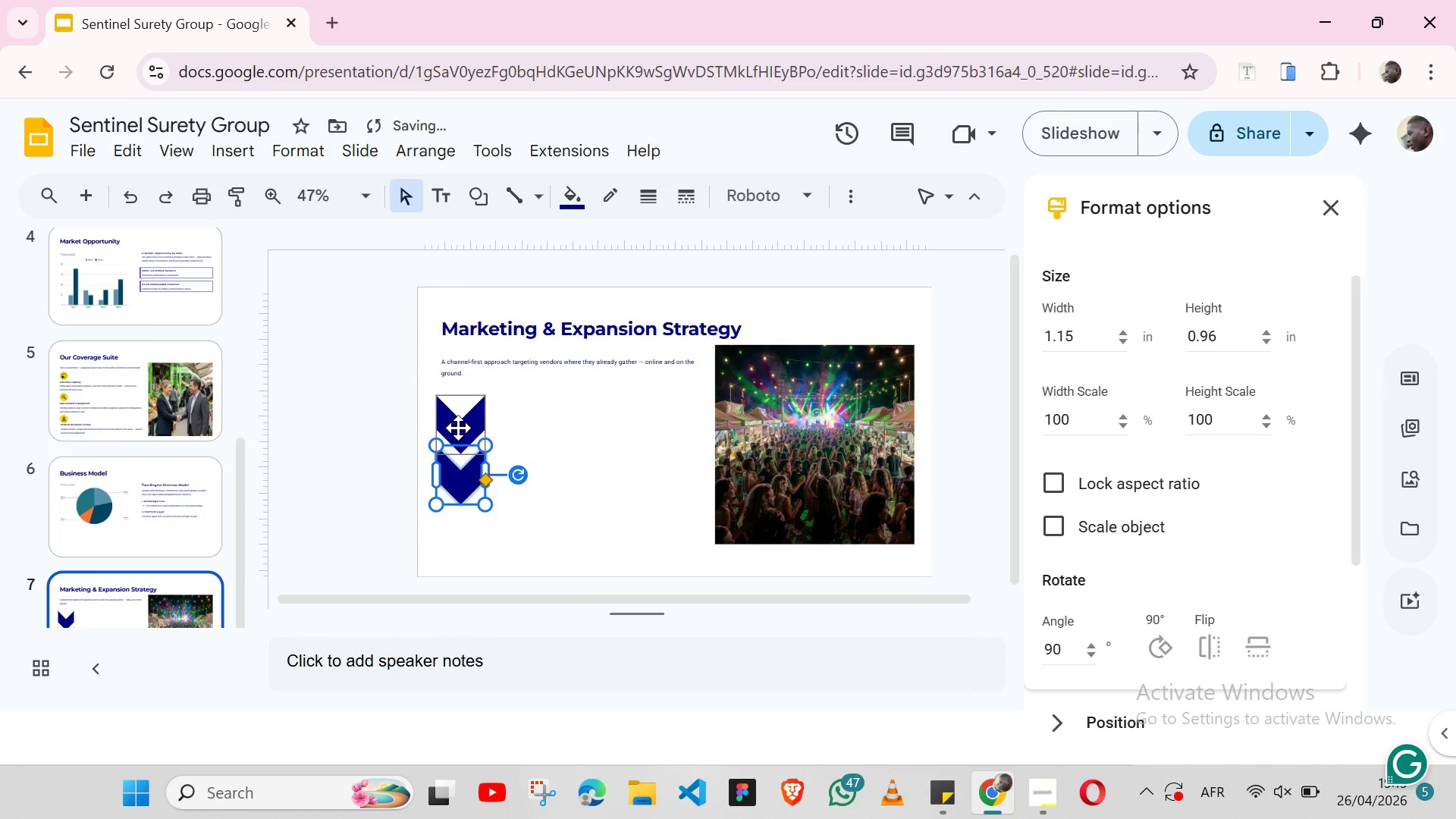 
key(Control+V)
 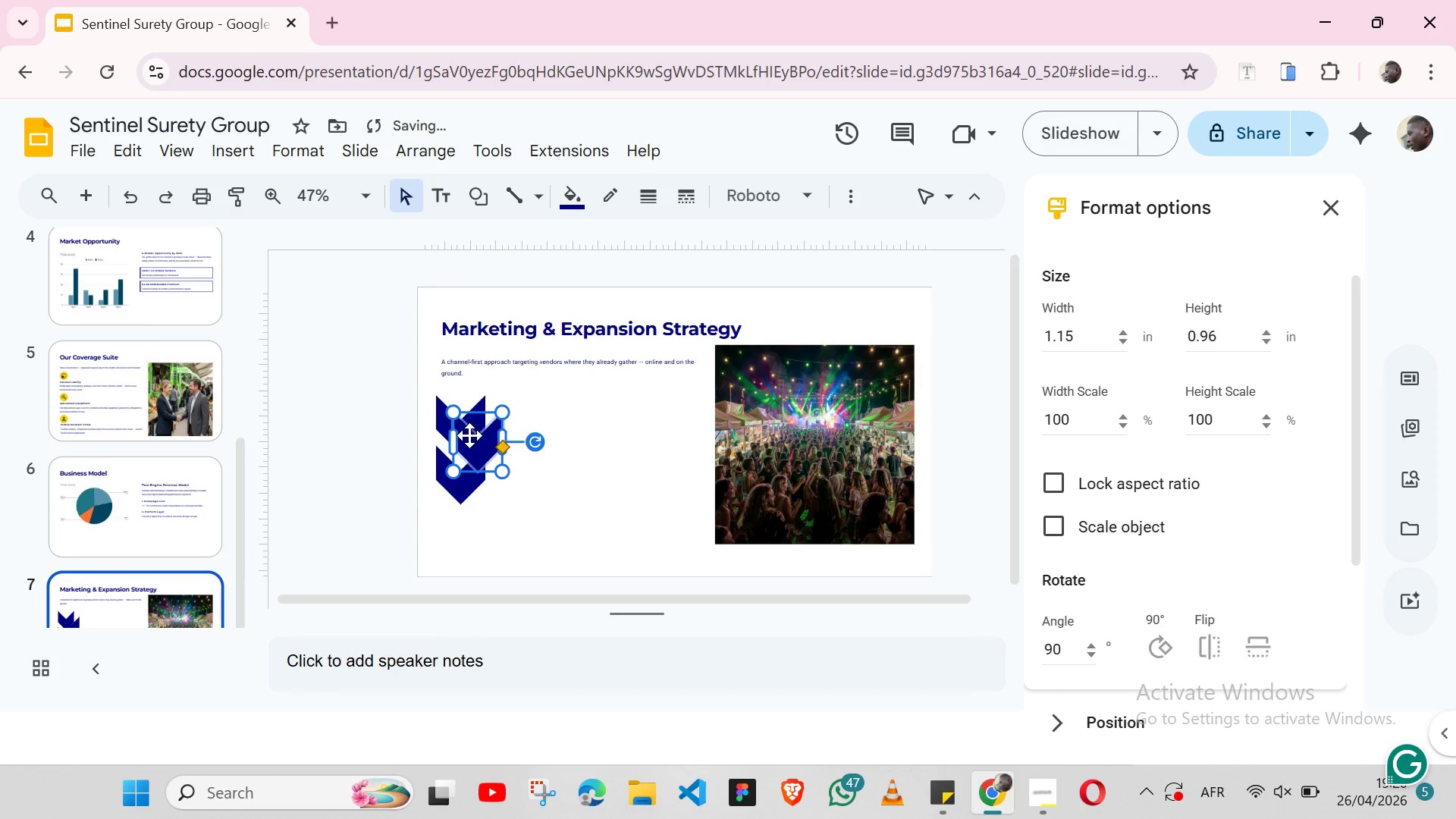 
left_click_drag(start_coordinate=[469, 435], to_coordinate=[452, 526])
 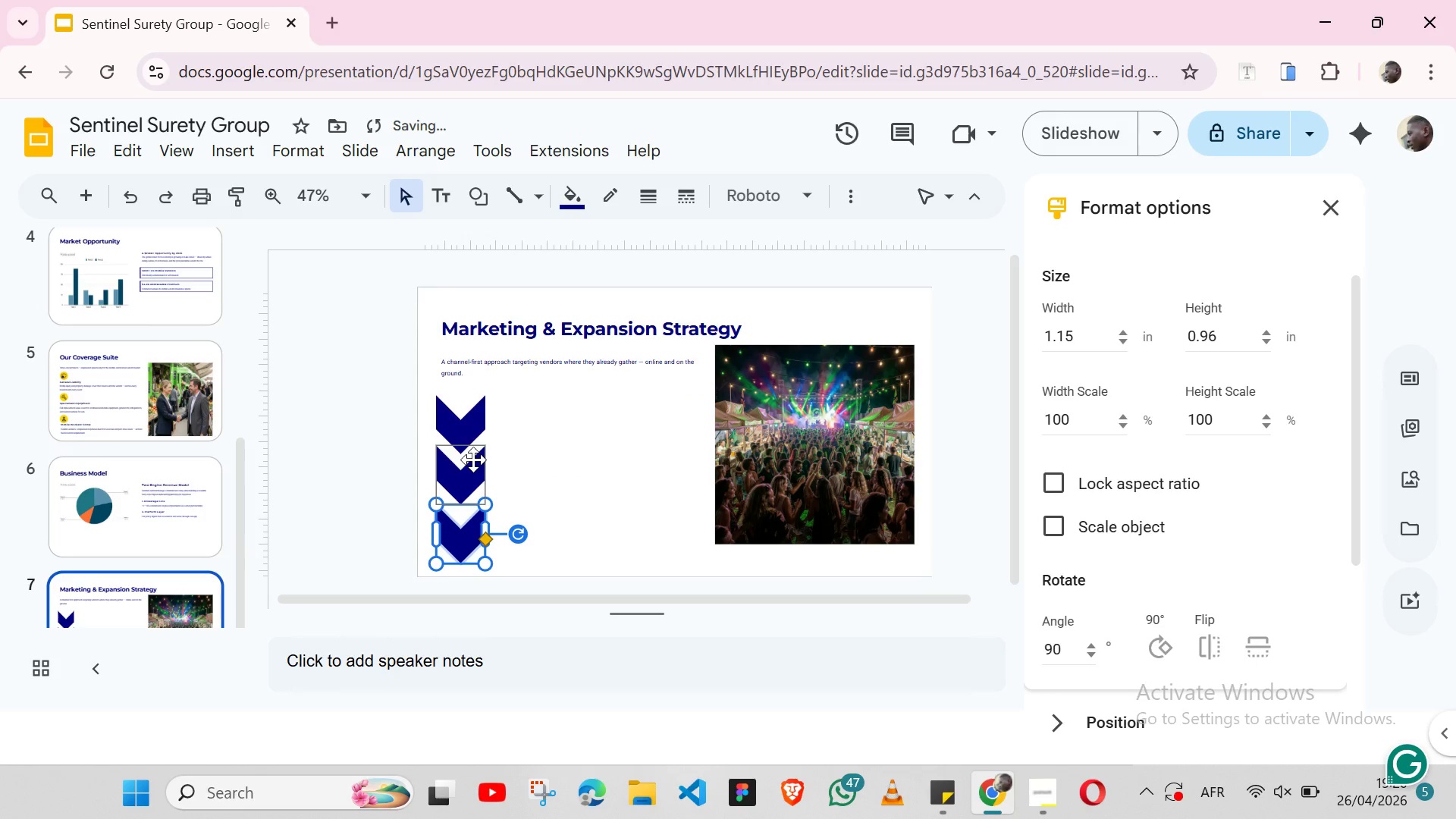 
key(Shift+ArrowUp)
 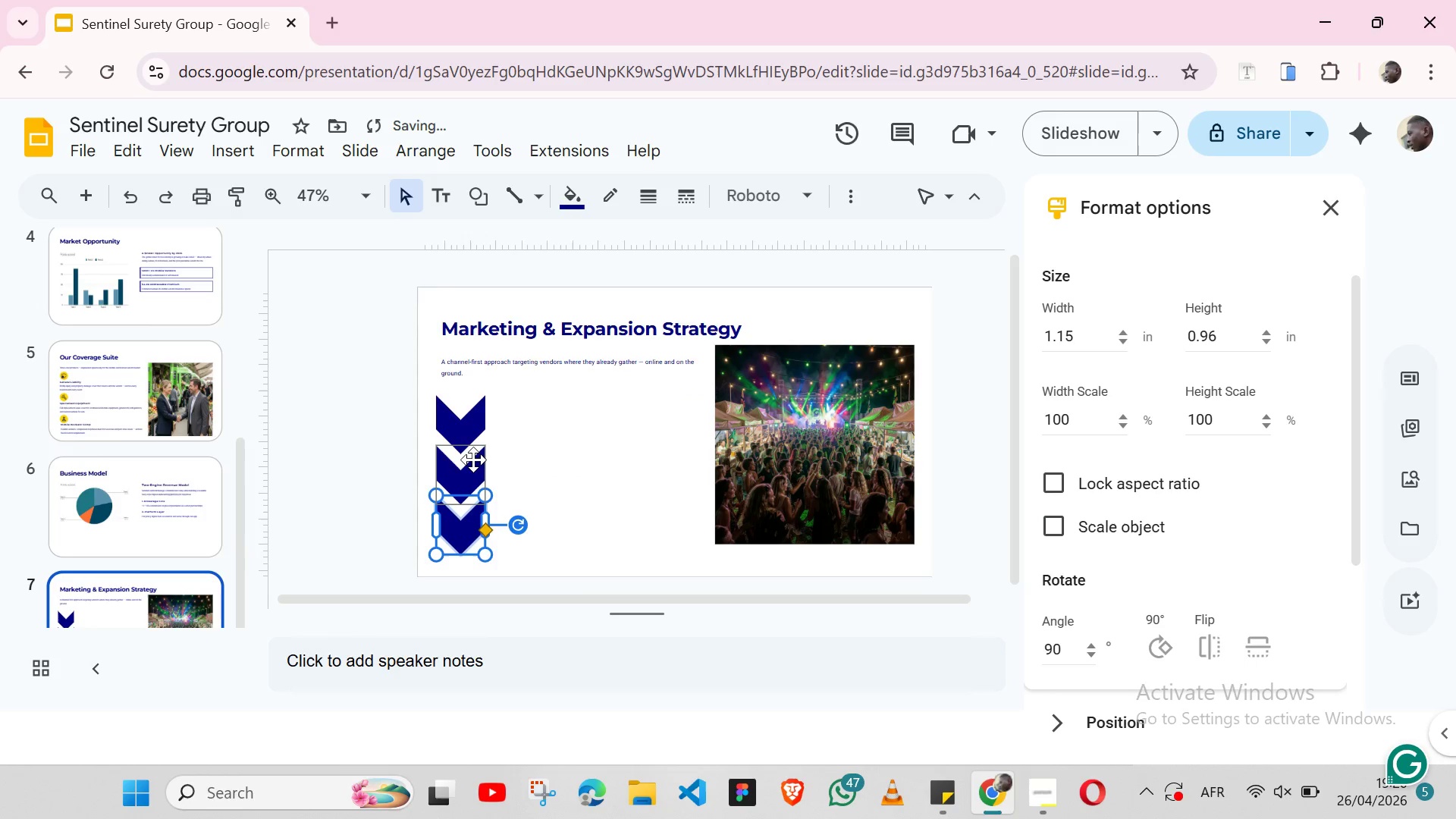 
key(Shift+ArrowUp)
 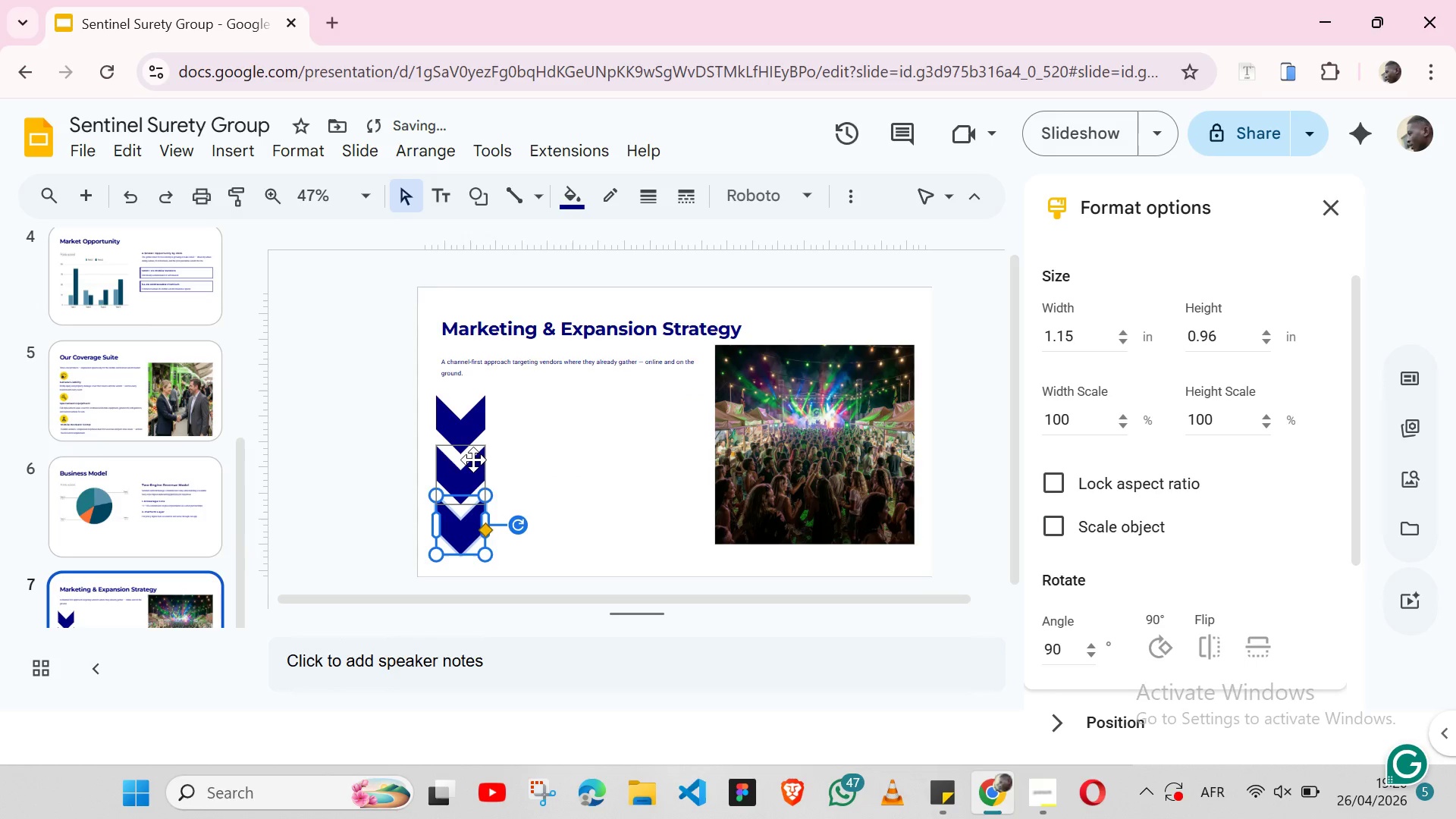 
key(Shift+ArrowUp)
 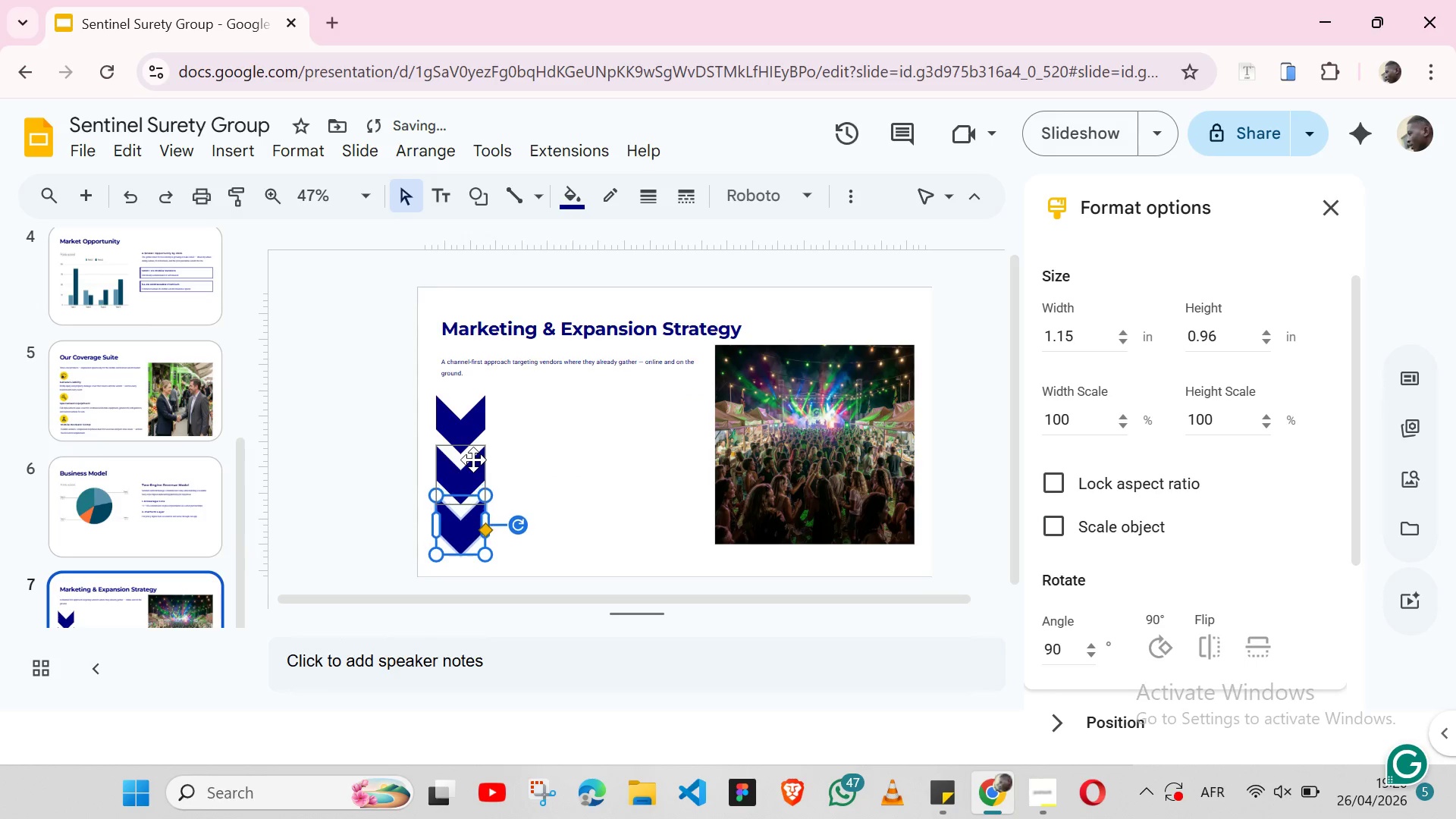 
key(Shift+ArrowDown)
 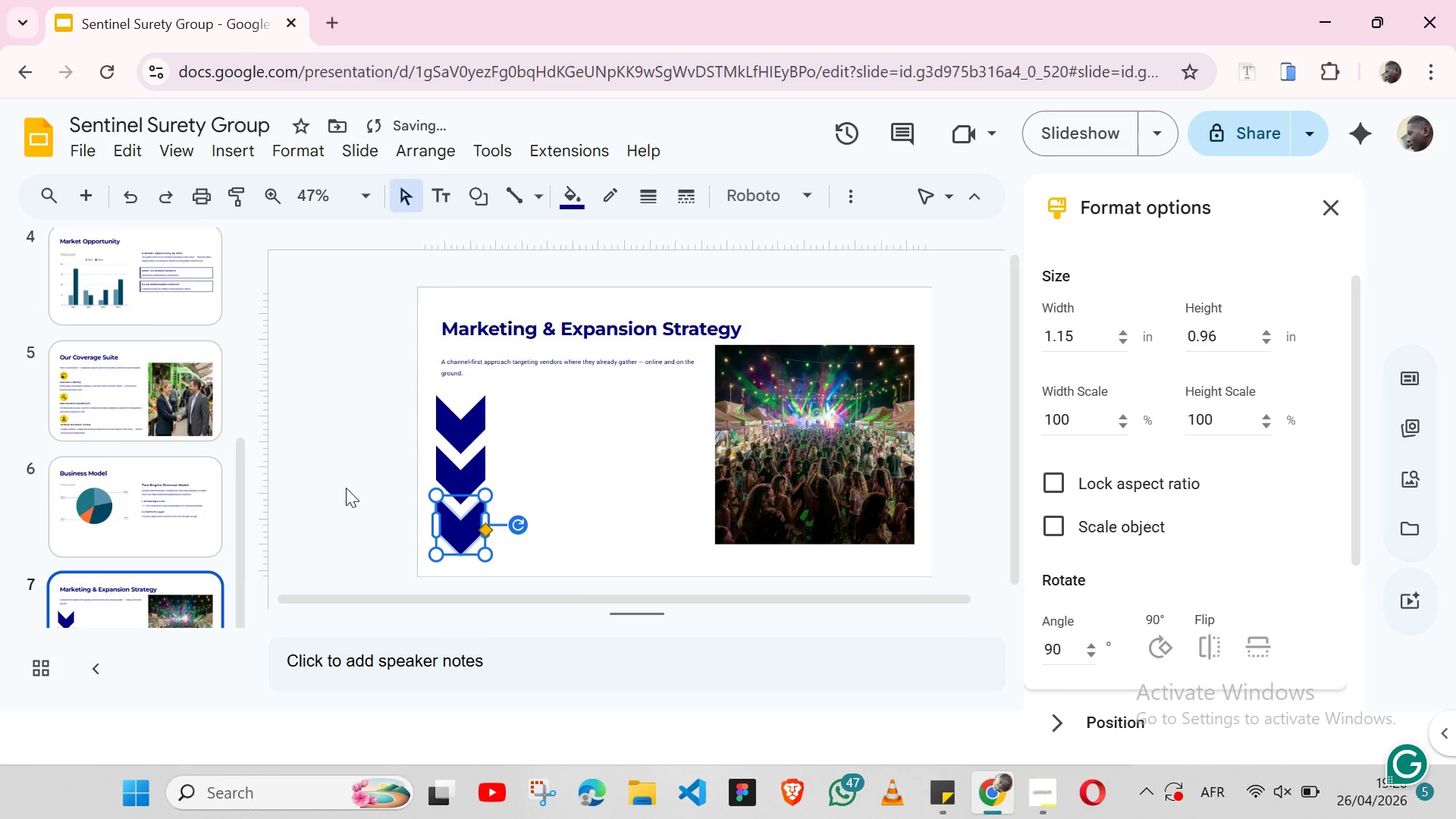 
left_click([346, 488])
 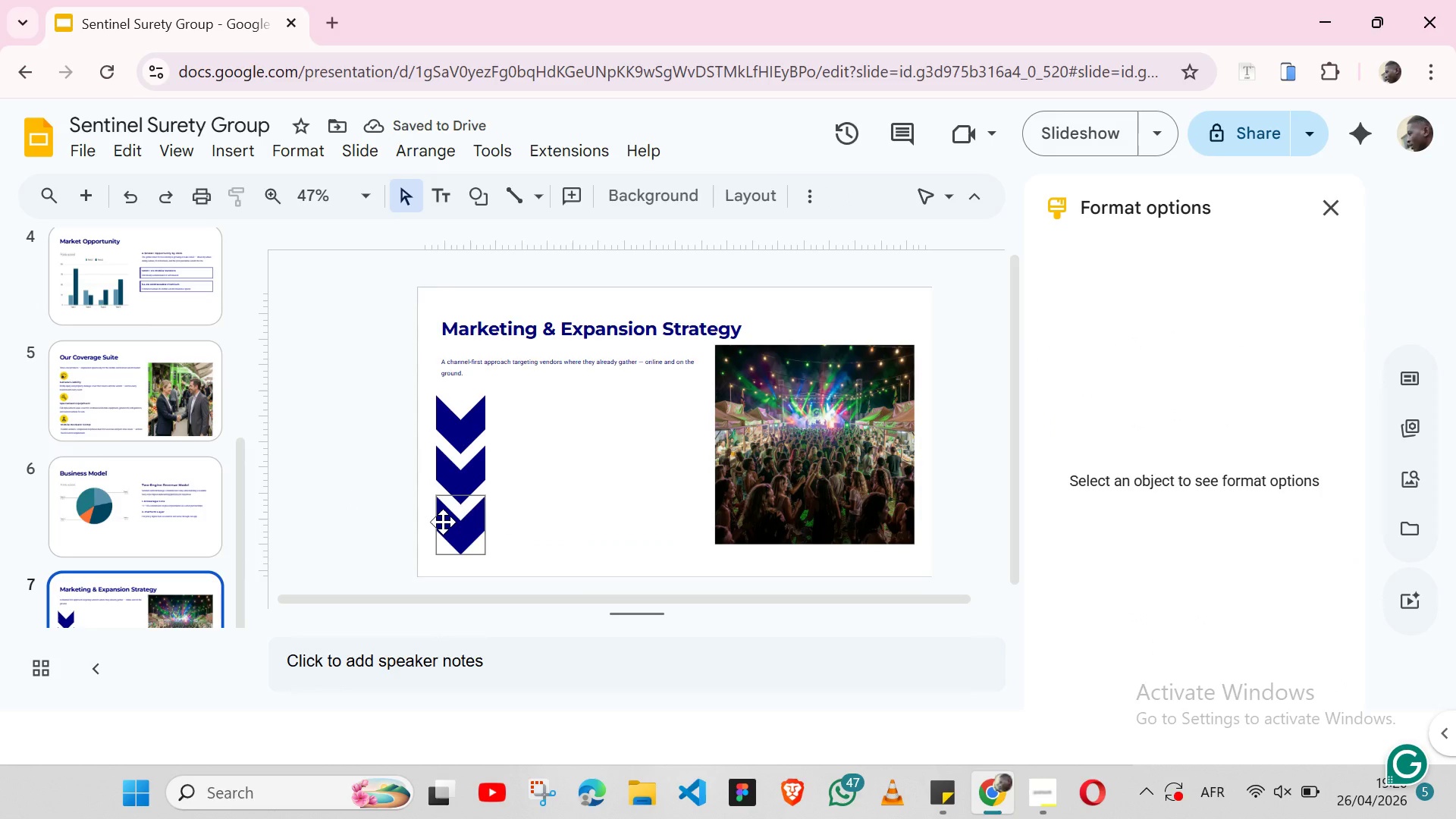 
left_click([443, 522])
 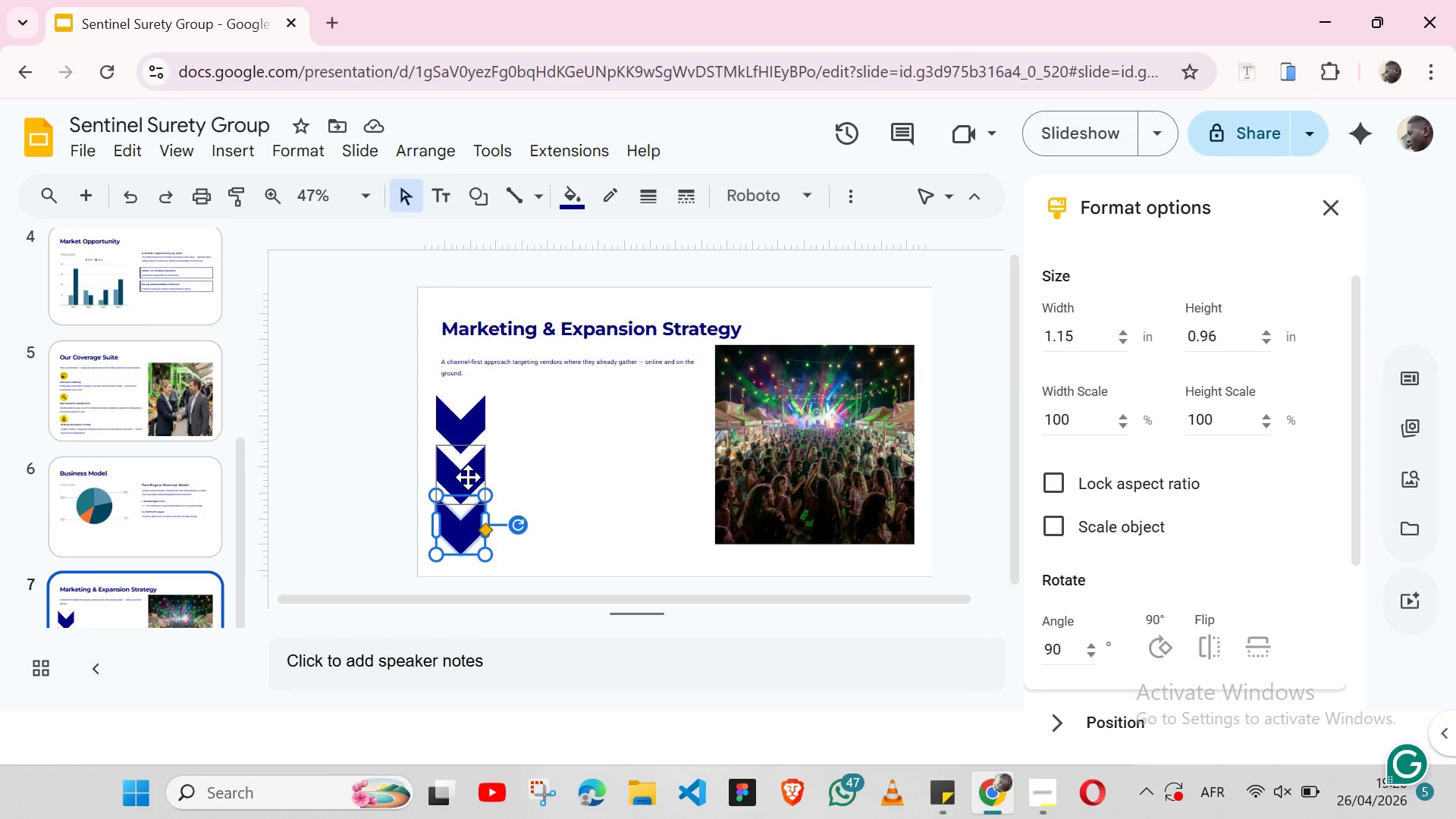 
key(ArrowUp)
 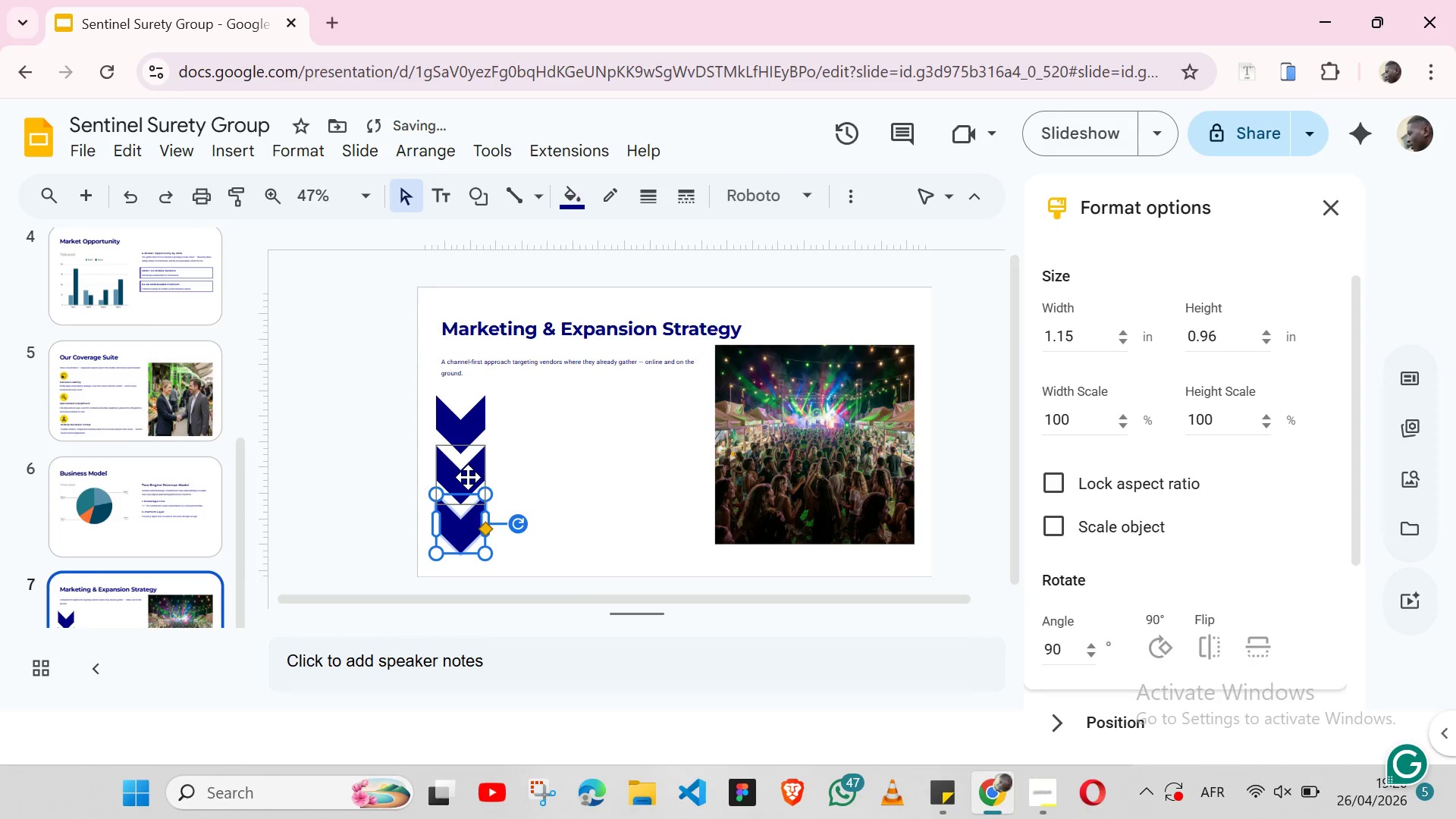 
key(ArrowUp)
 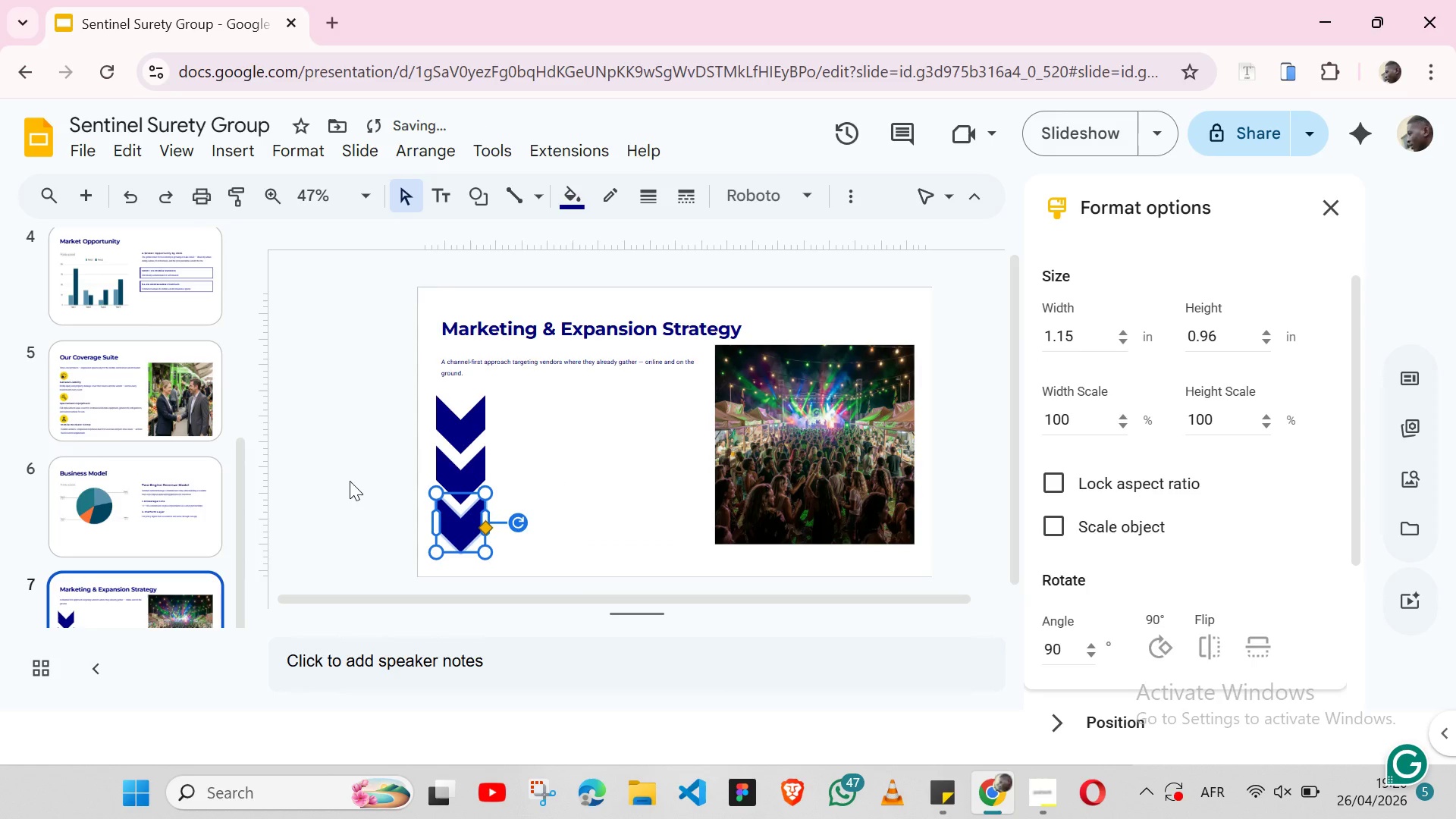 
left_click([350, 481])
 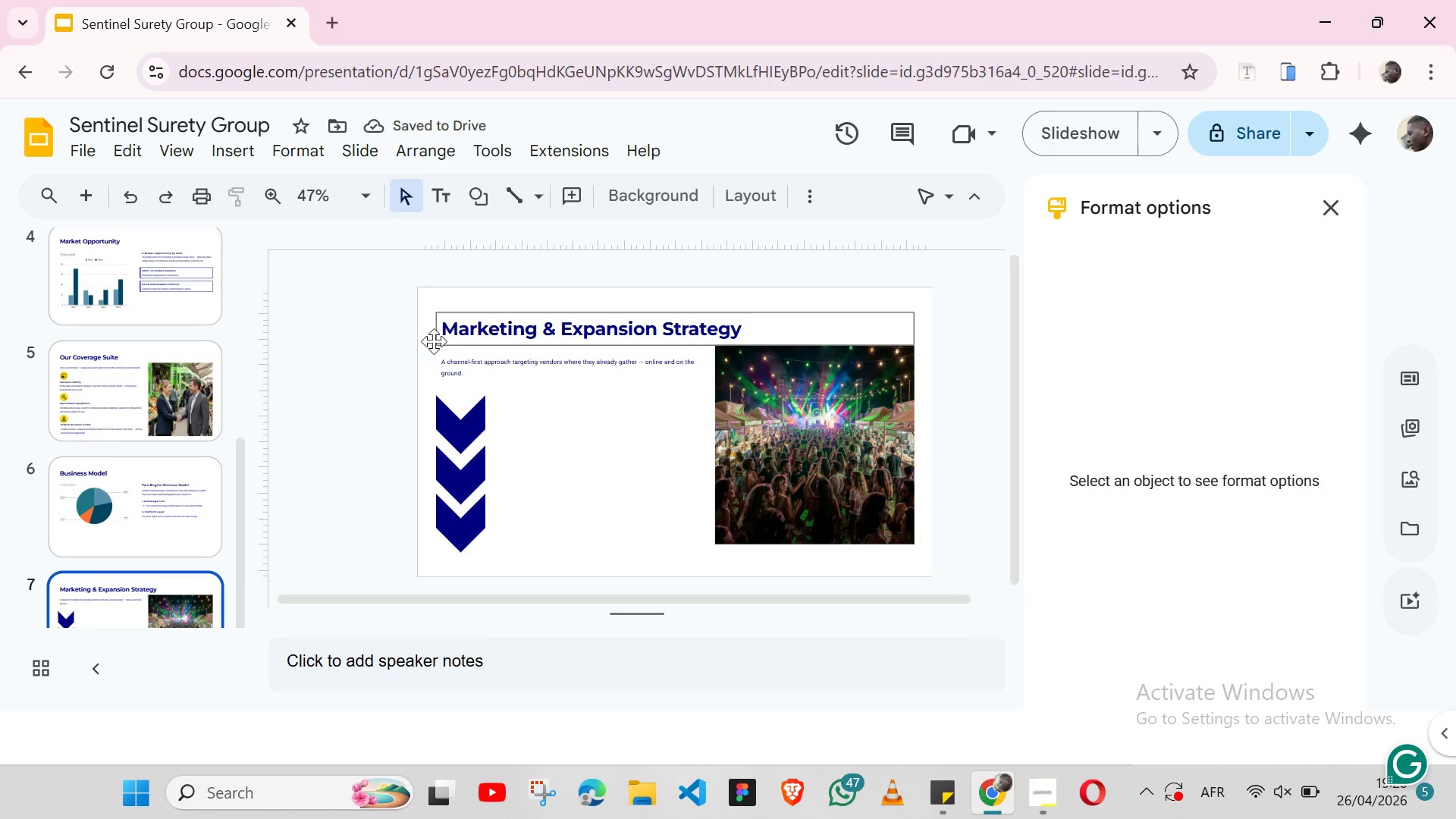 
left_click([435, 353])
 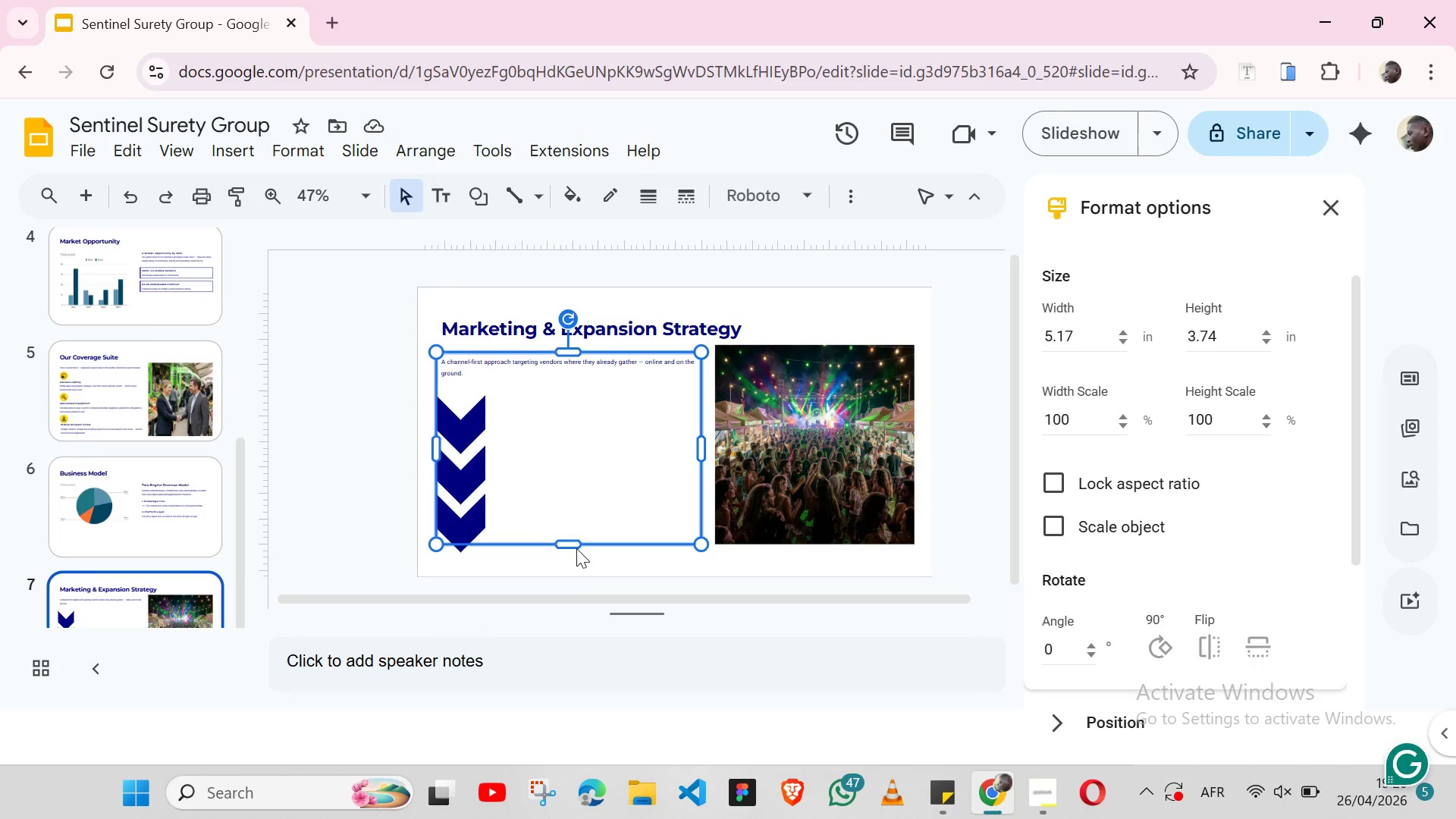 
left_click_drag(start_coordinate=[570, 541], to_coordinate=[568, 571])
 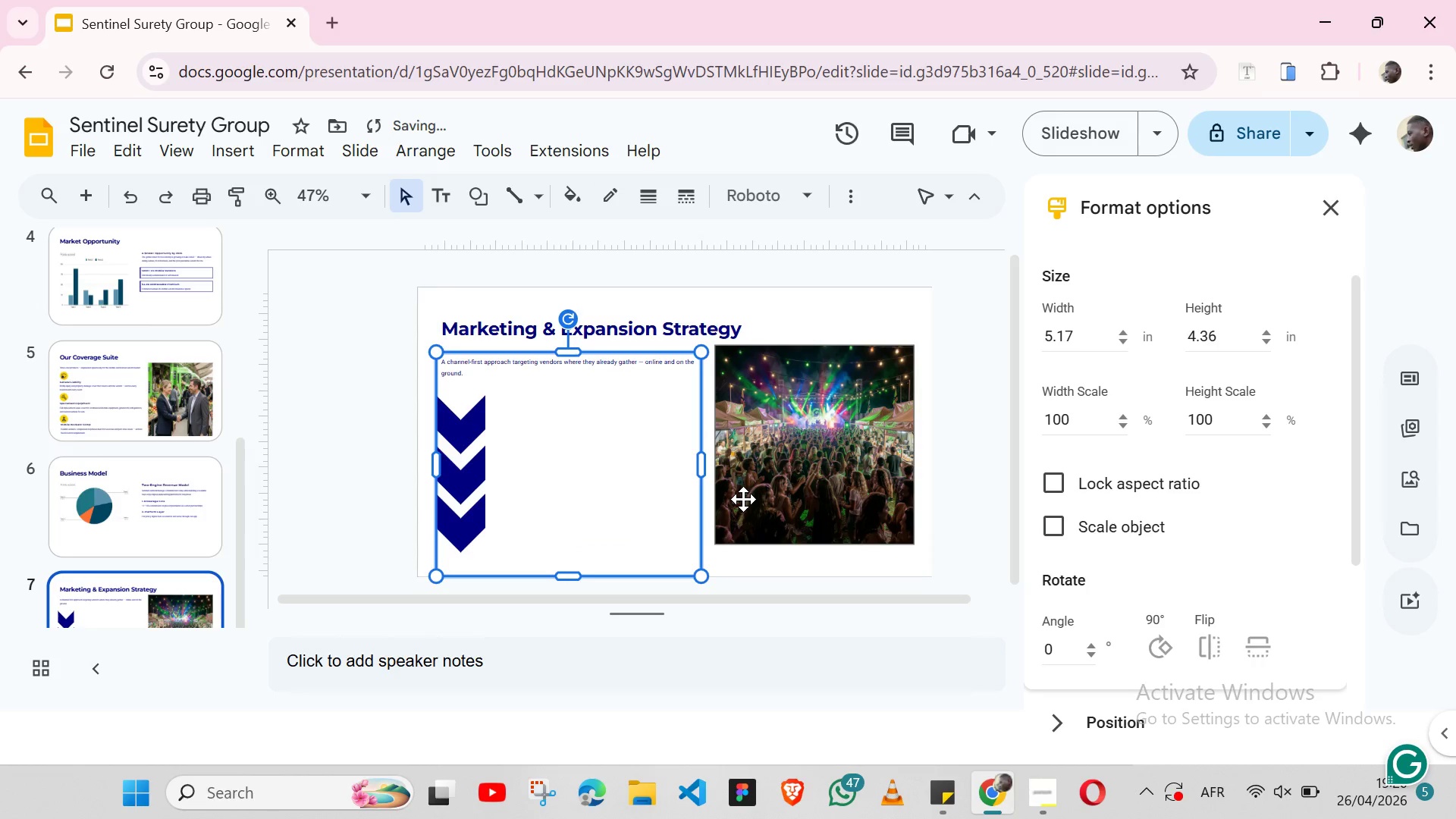 
left_click([743, 499])
 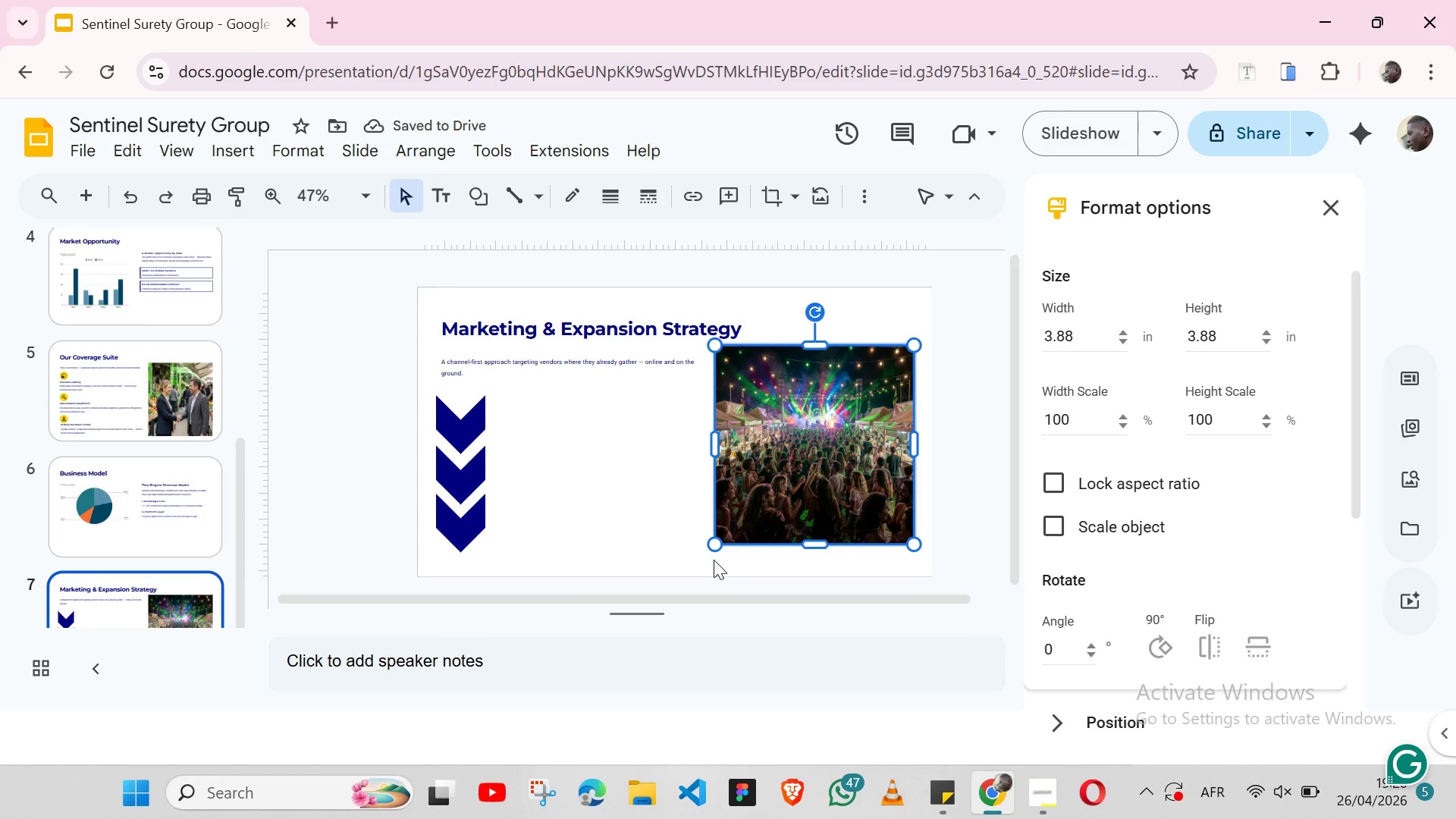 
wait(5.44)
 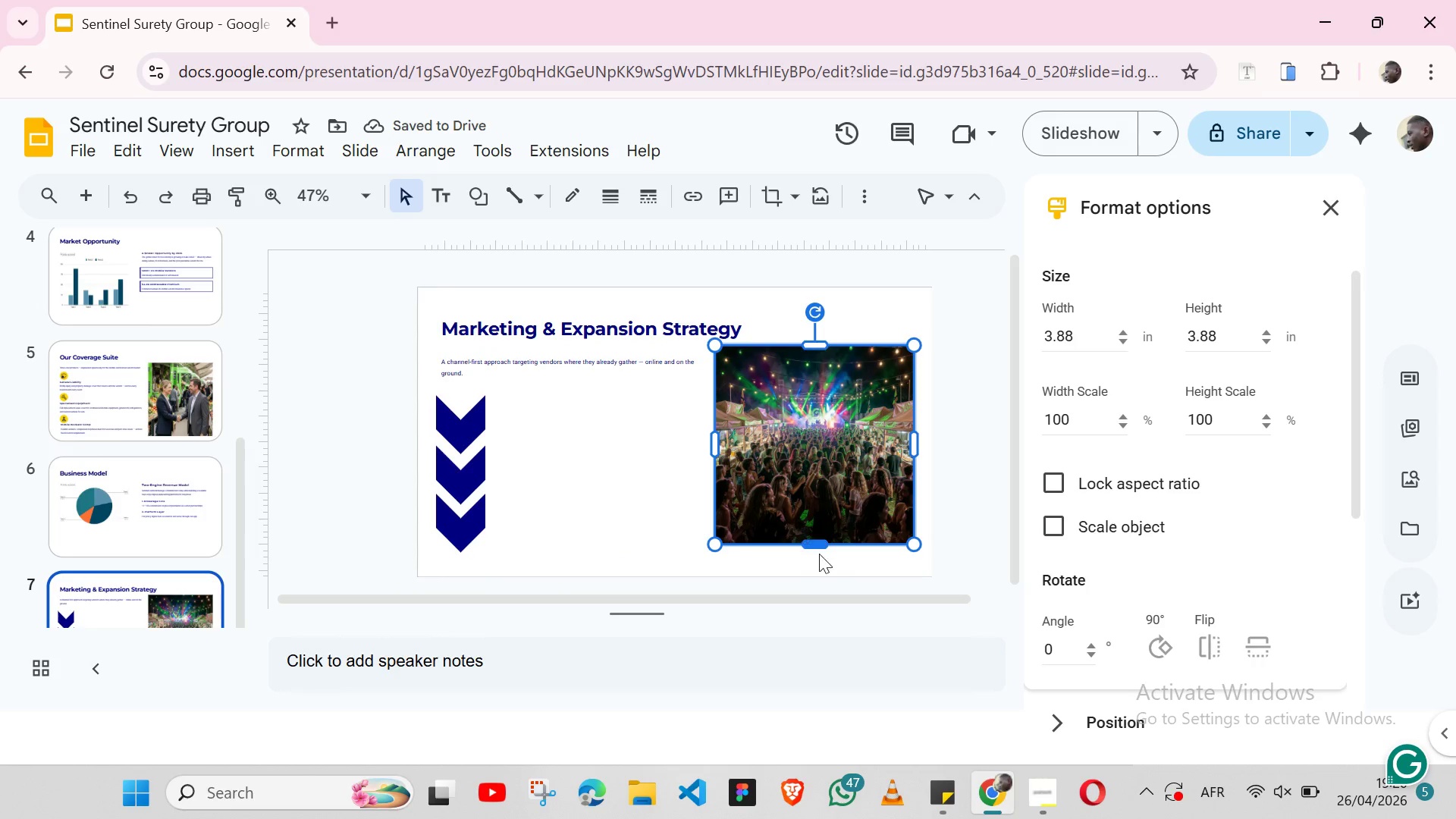 
left_click_drag(start_coordinate=[817, 541], to_coordinate=[821, 575])
 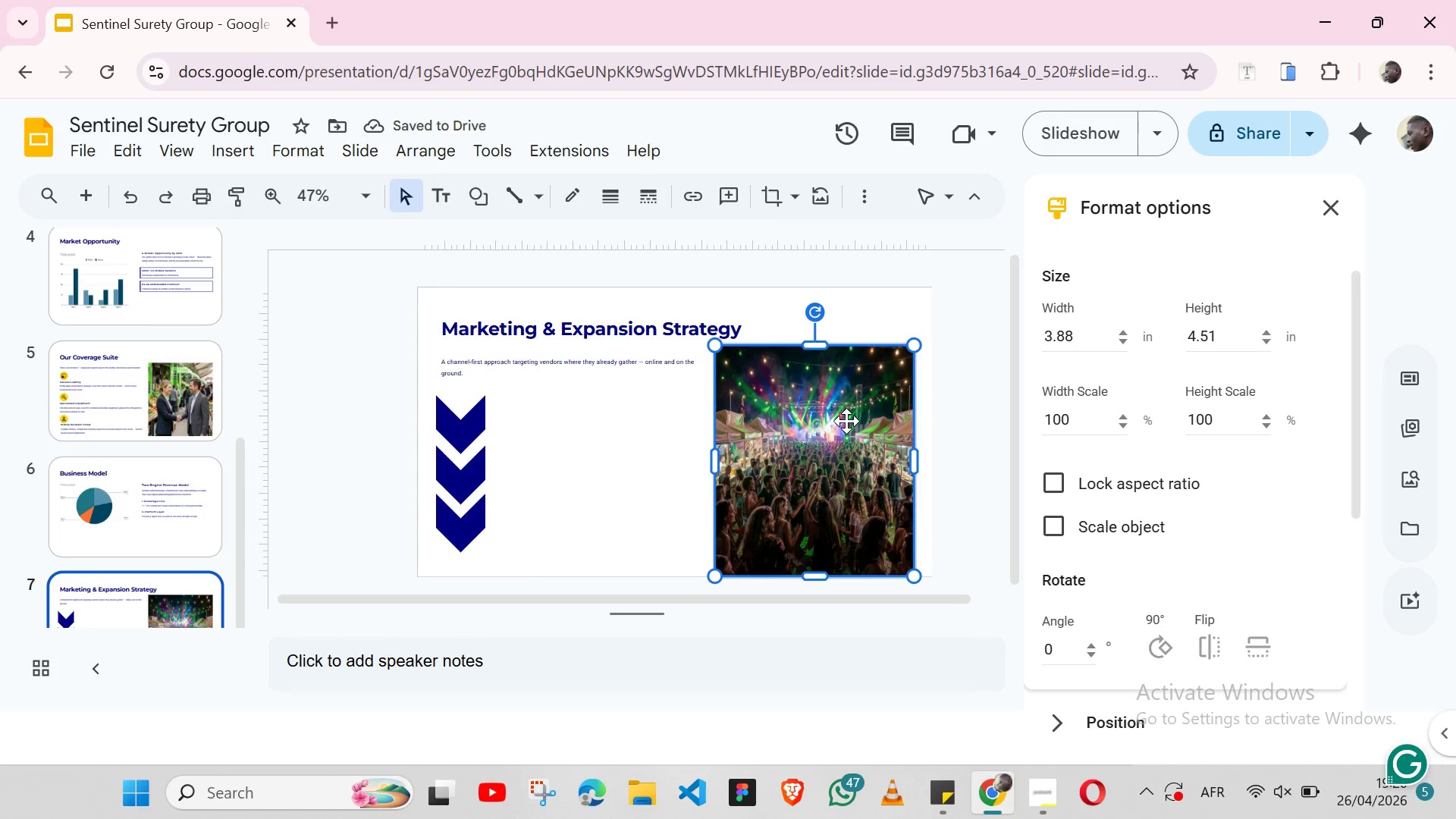 
double_click([846, 421])
 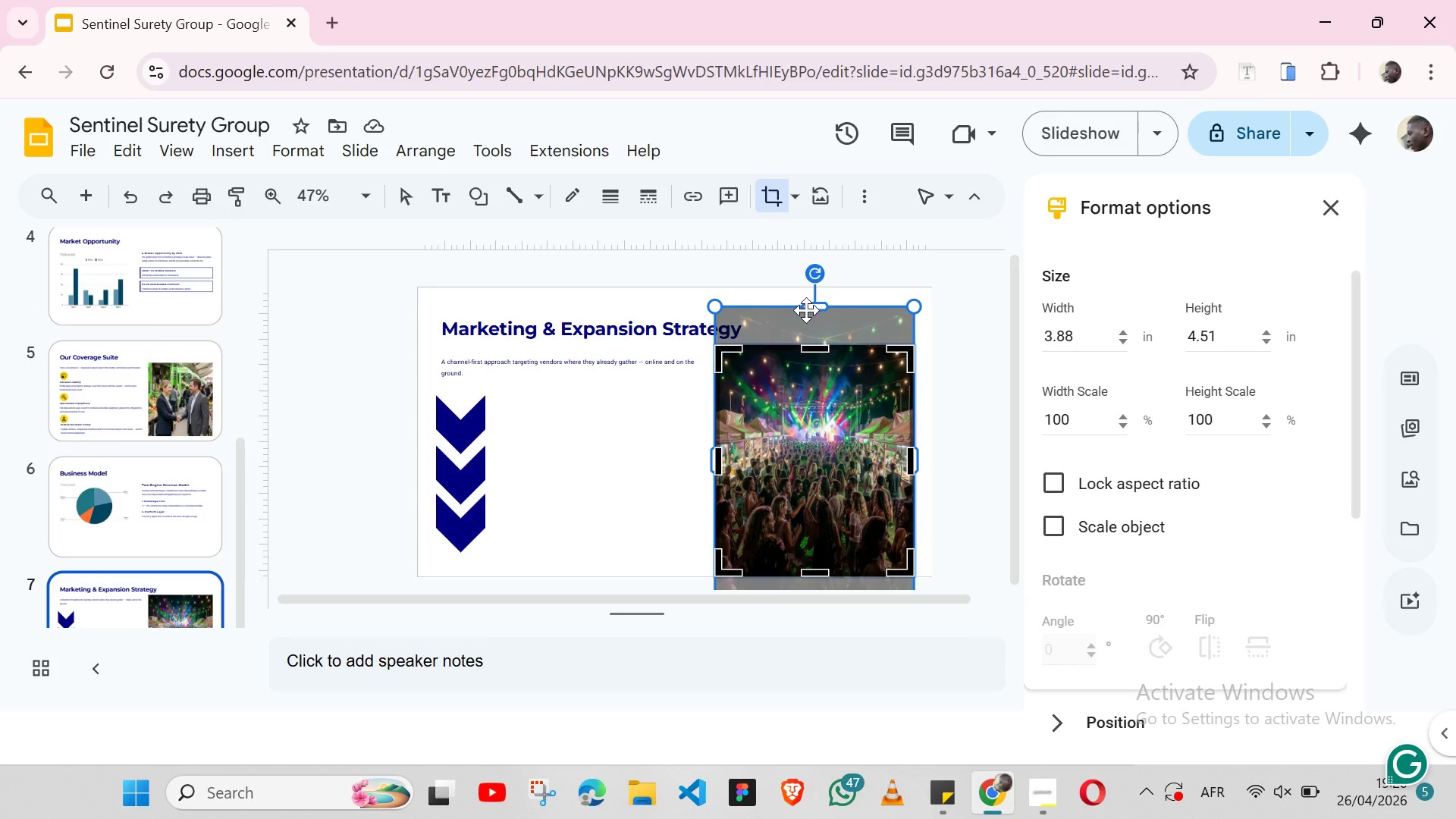 
left_click_drag(start_coordinate=[827, 303], to_coordinate=[827, 342])
 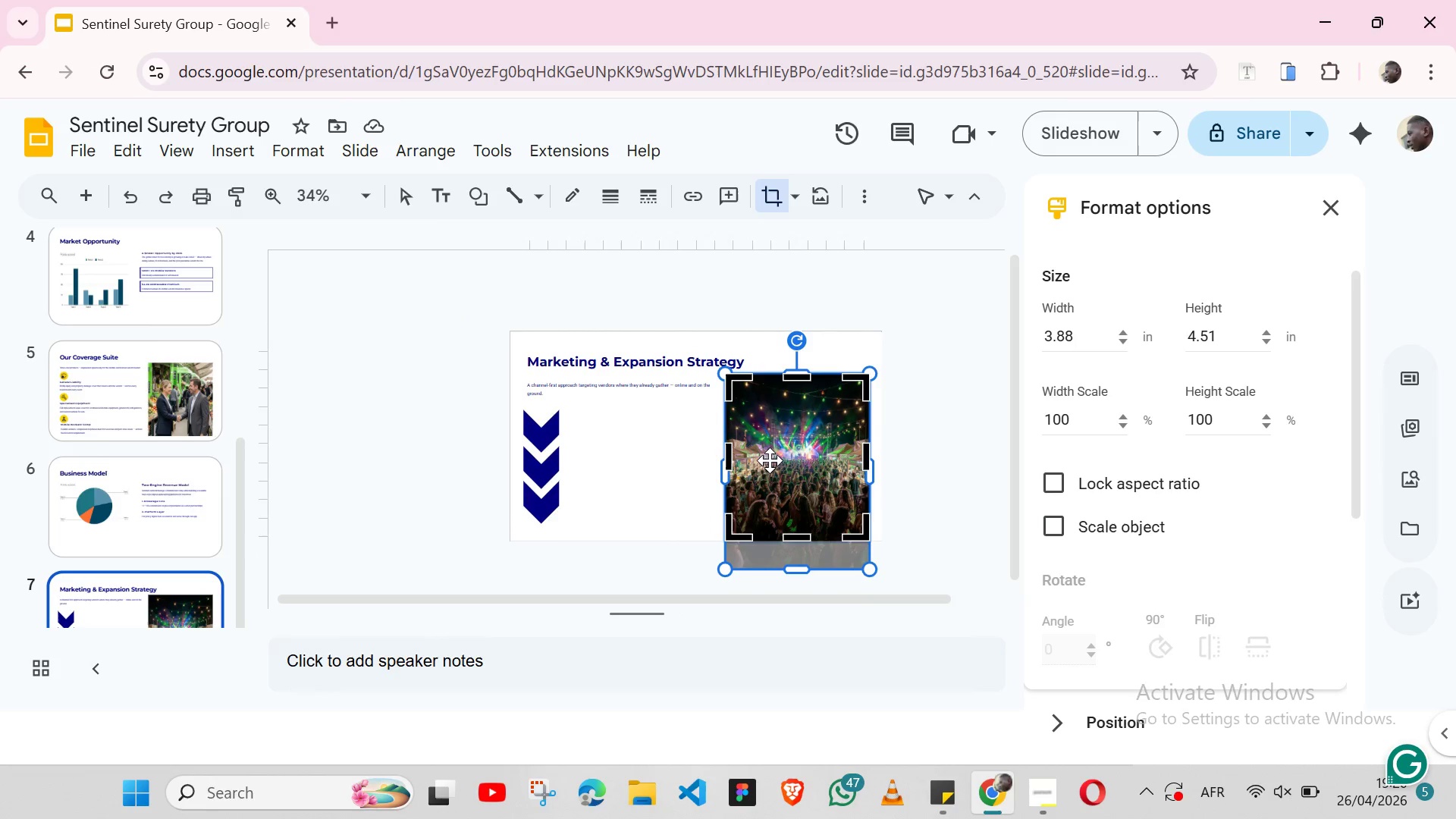 
wait(6.98)
 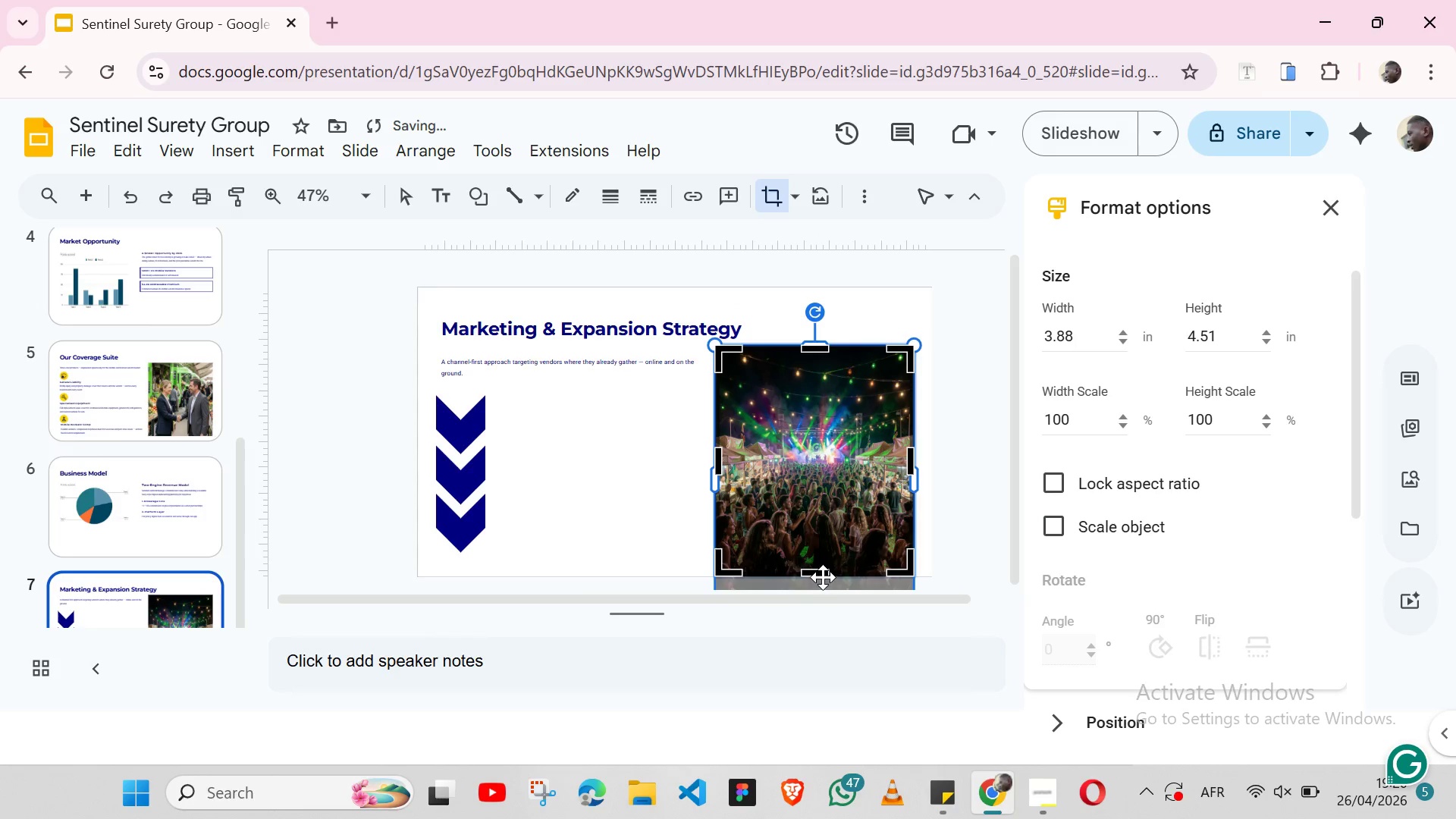 
left_click_drag(start_coordinate=[797, 563], to_coordinate=[796, 532])
 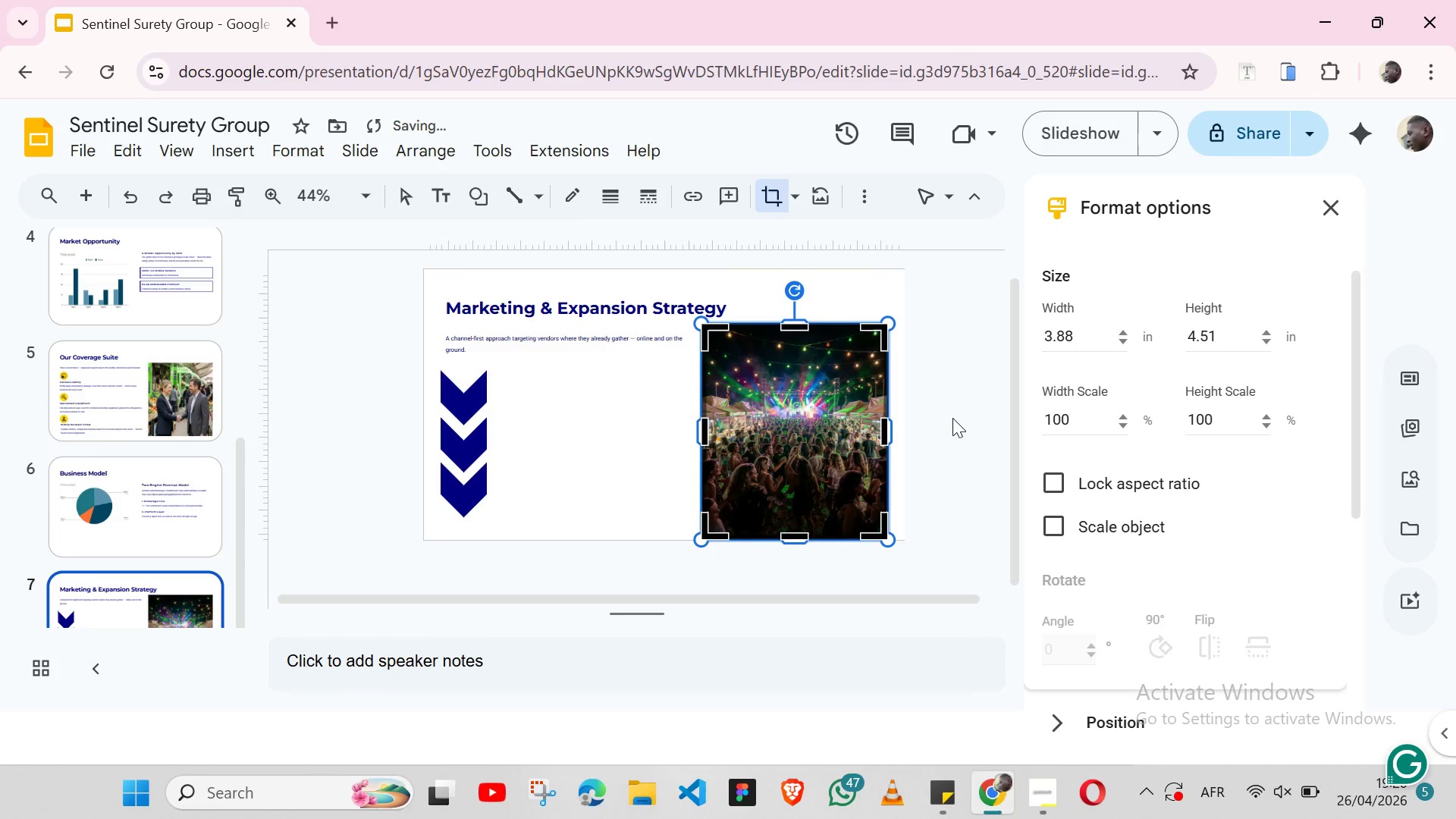 
left_click([952, 418])
 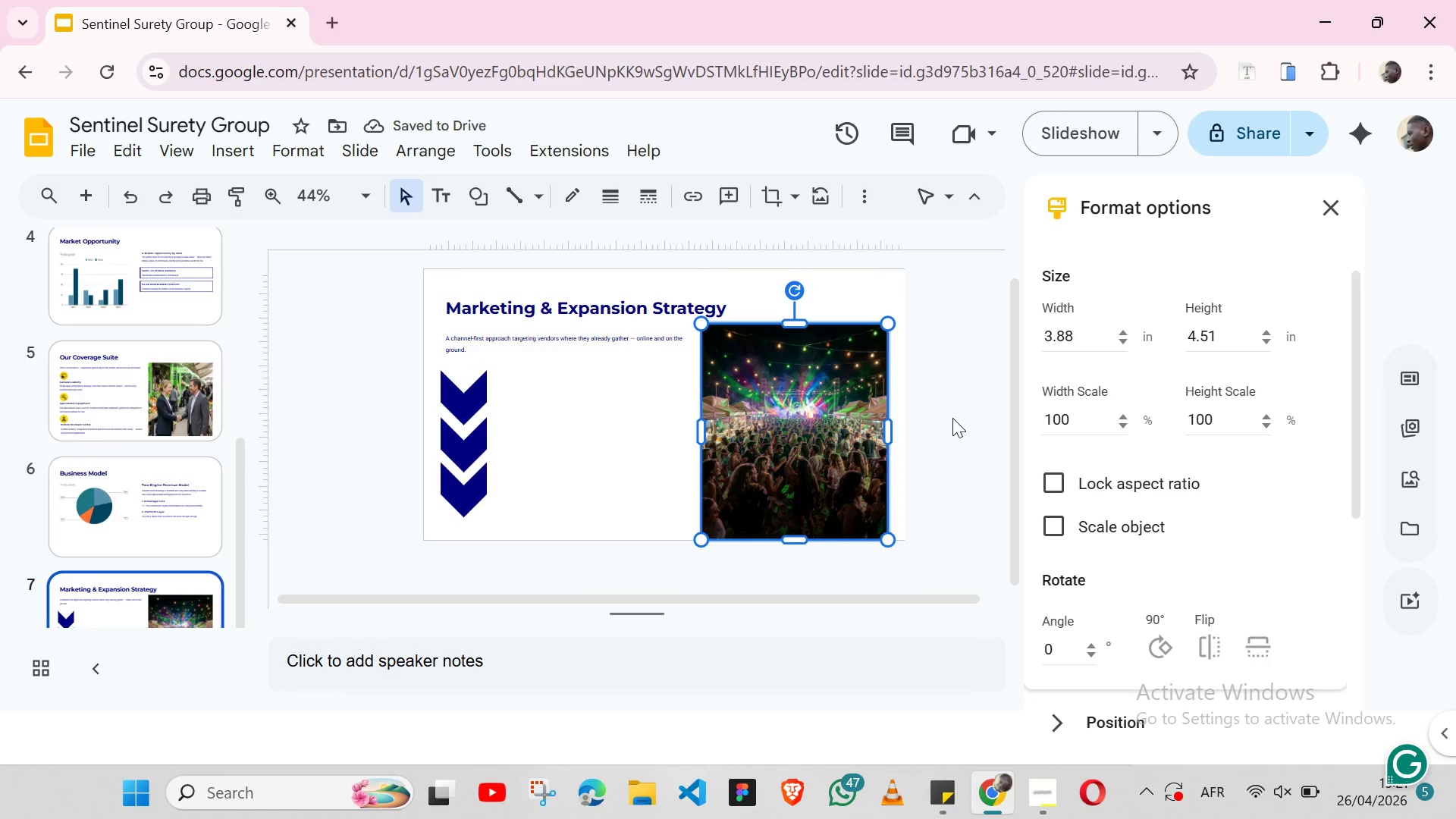 
left_click([952, 418])
 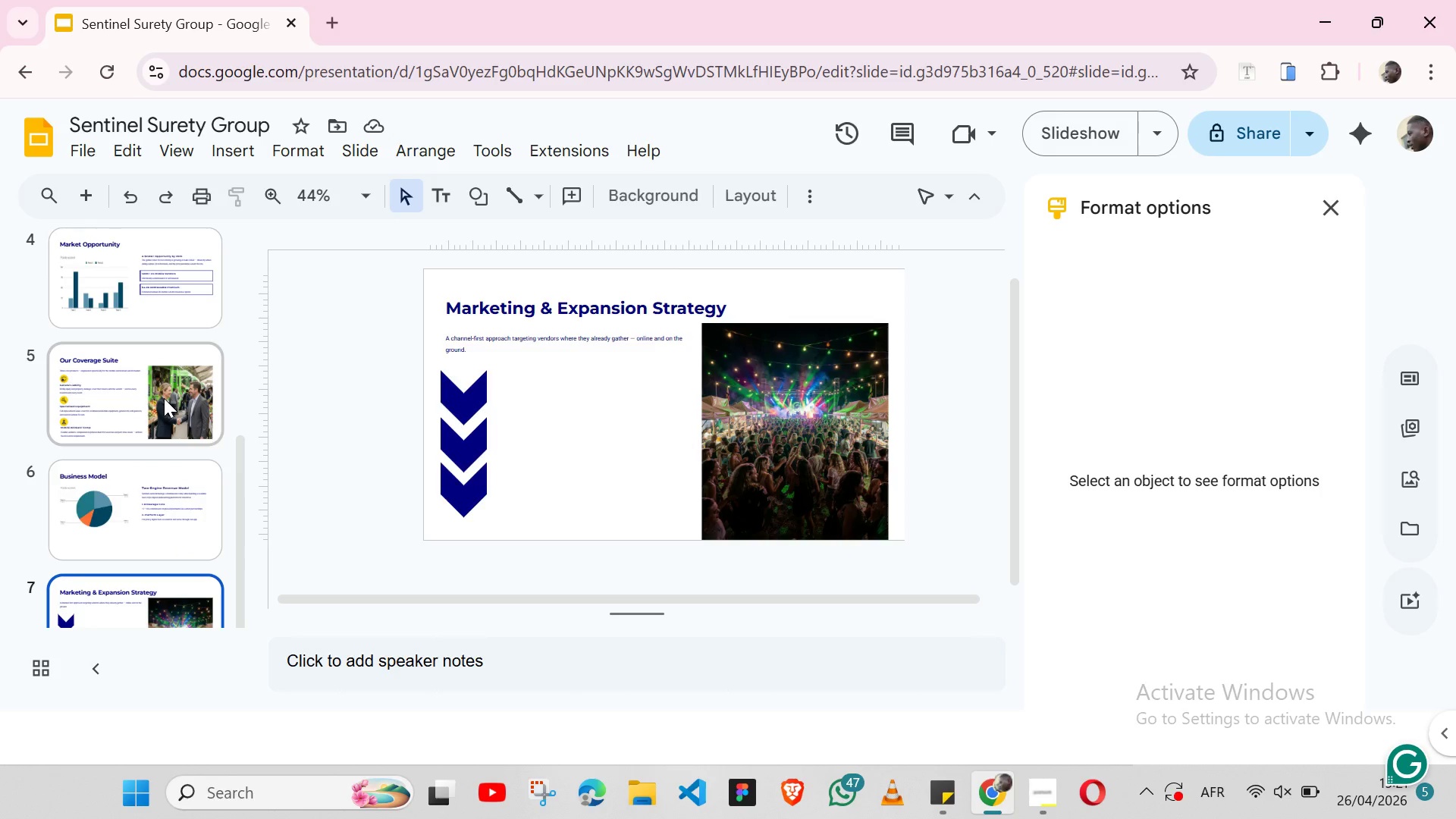 
wait(13.5)
 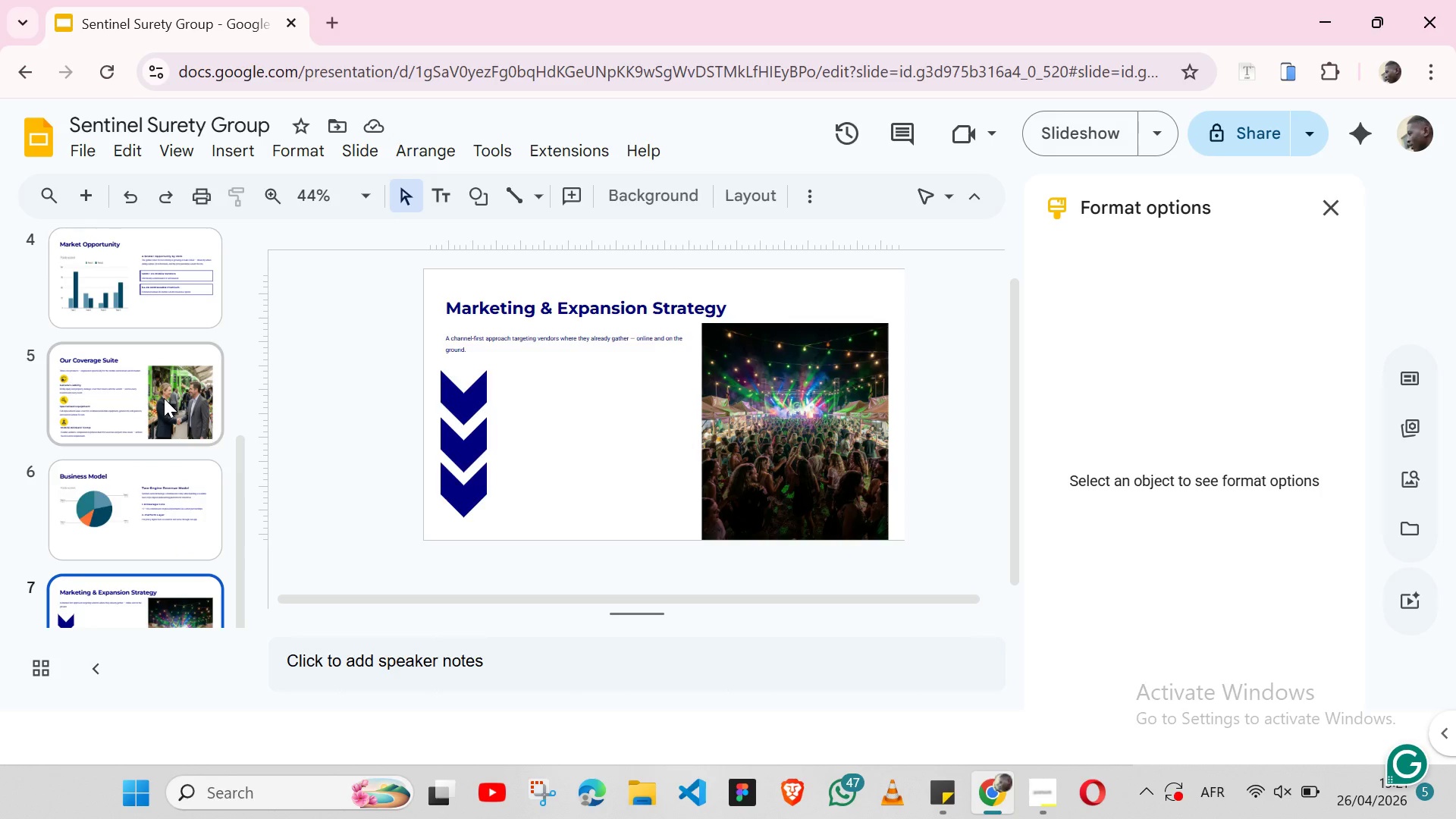 
left_click([140, 297])
 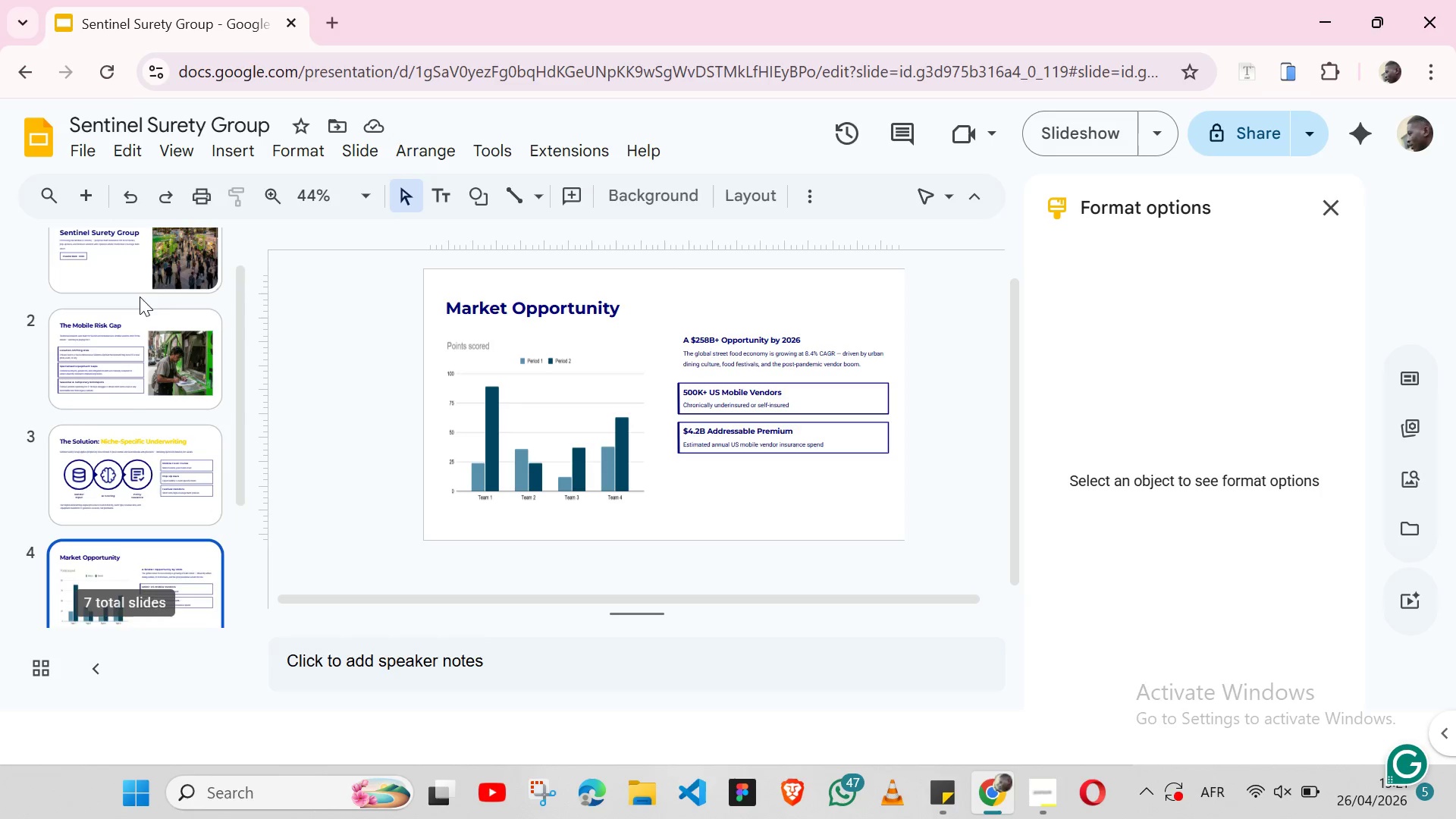 
left_click([85, 393])
 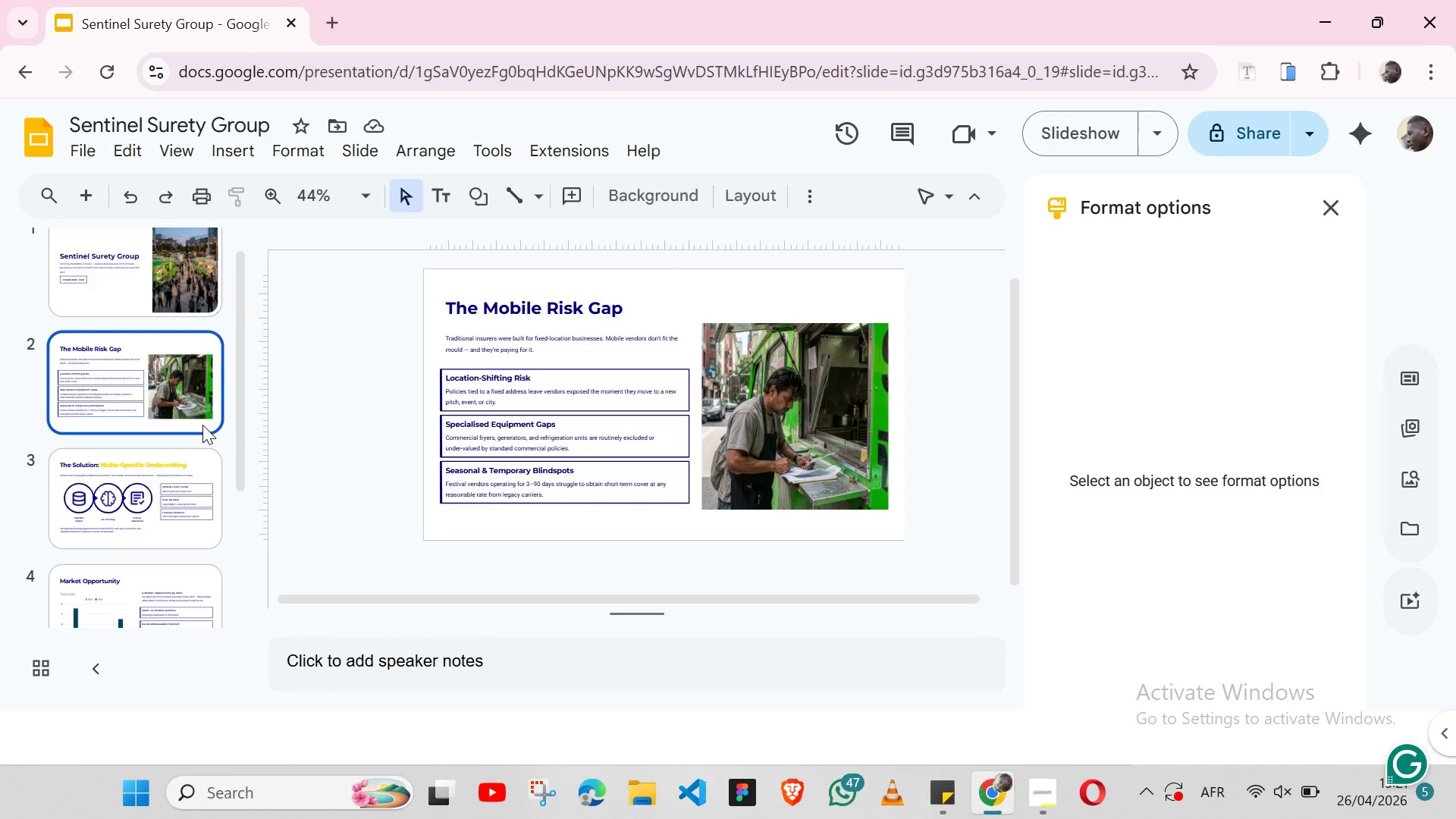 
wait(8.17)
 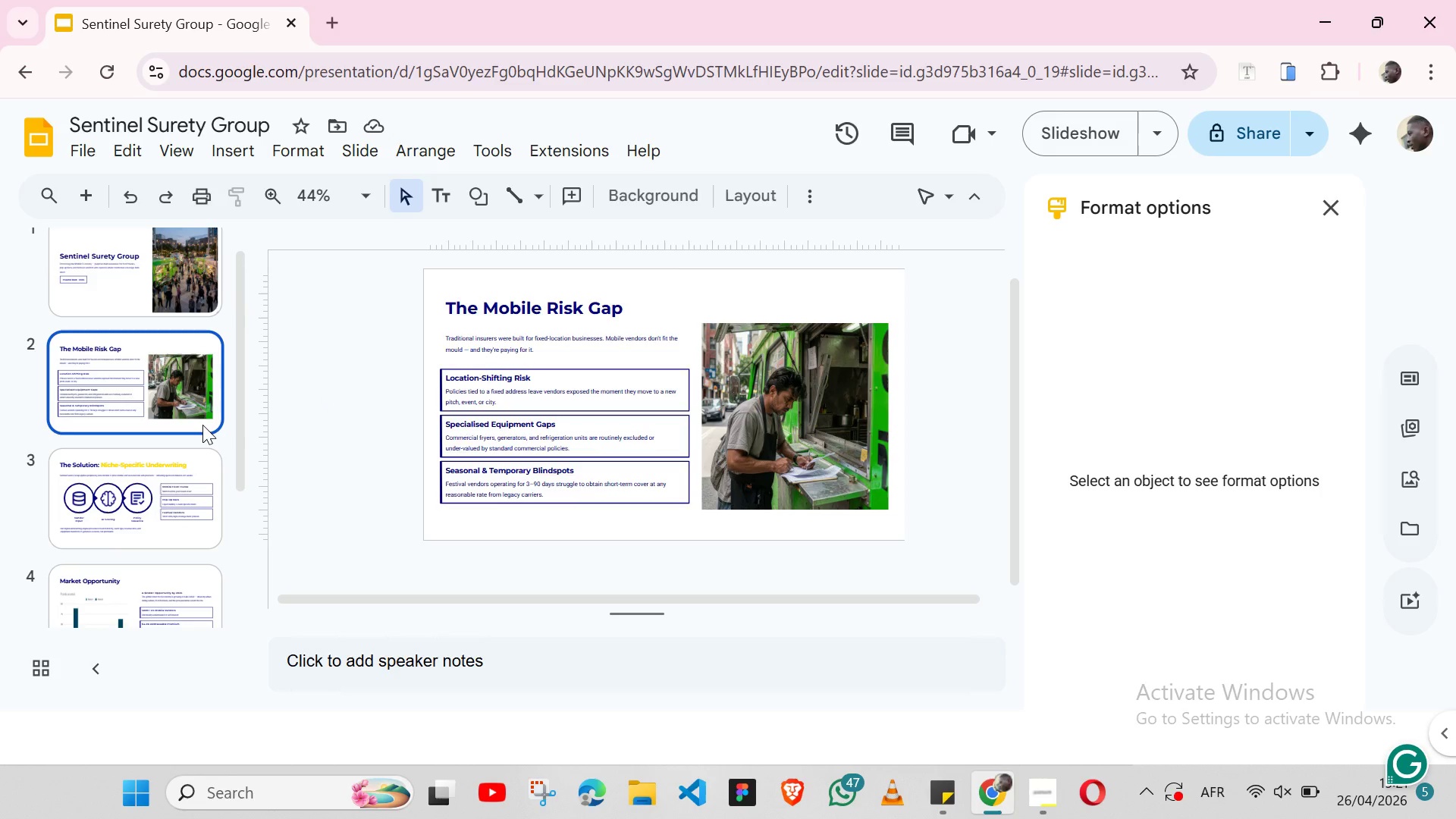 
left_click([121, 420])
 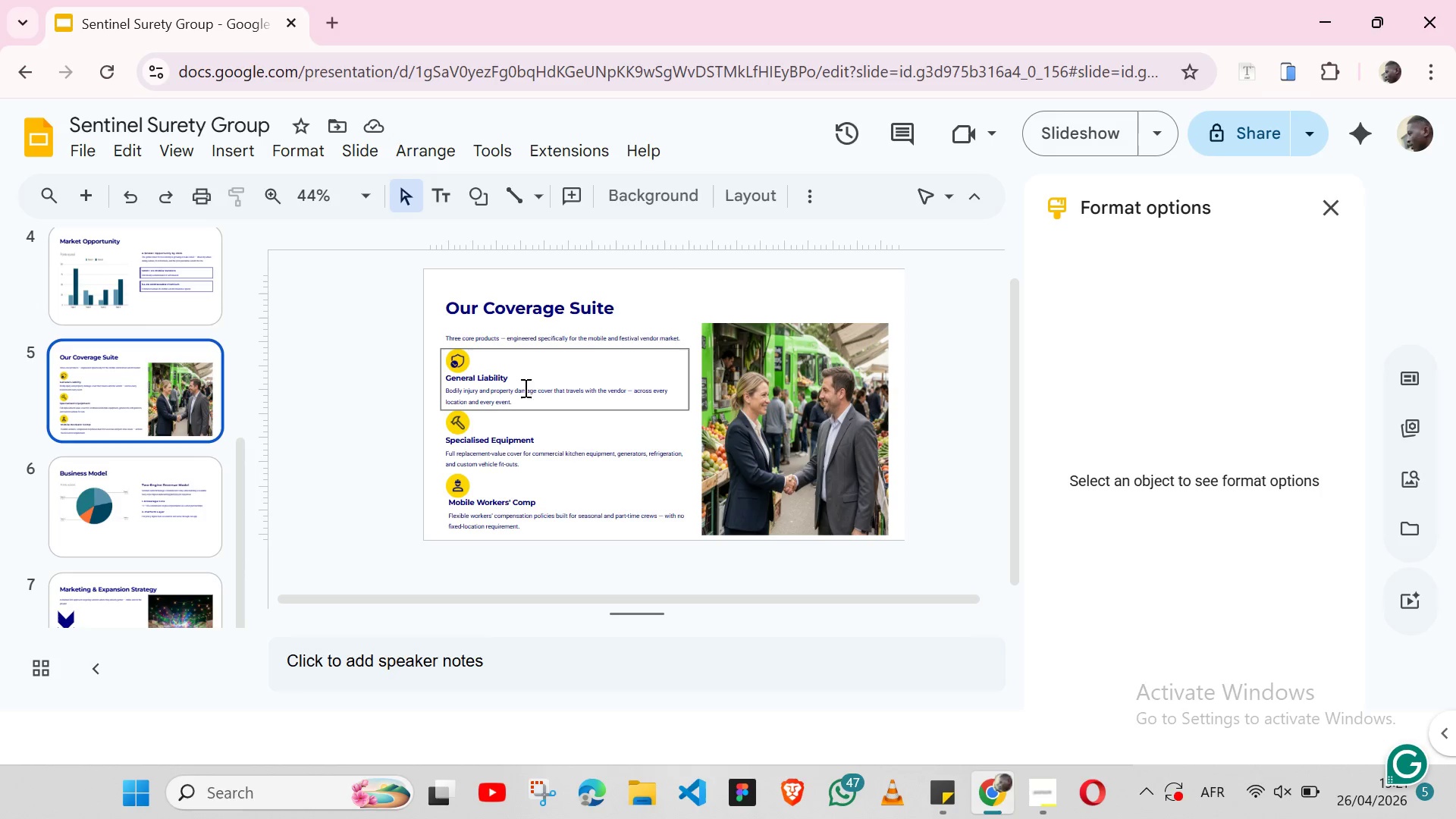 
left_click([541, 379])
 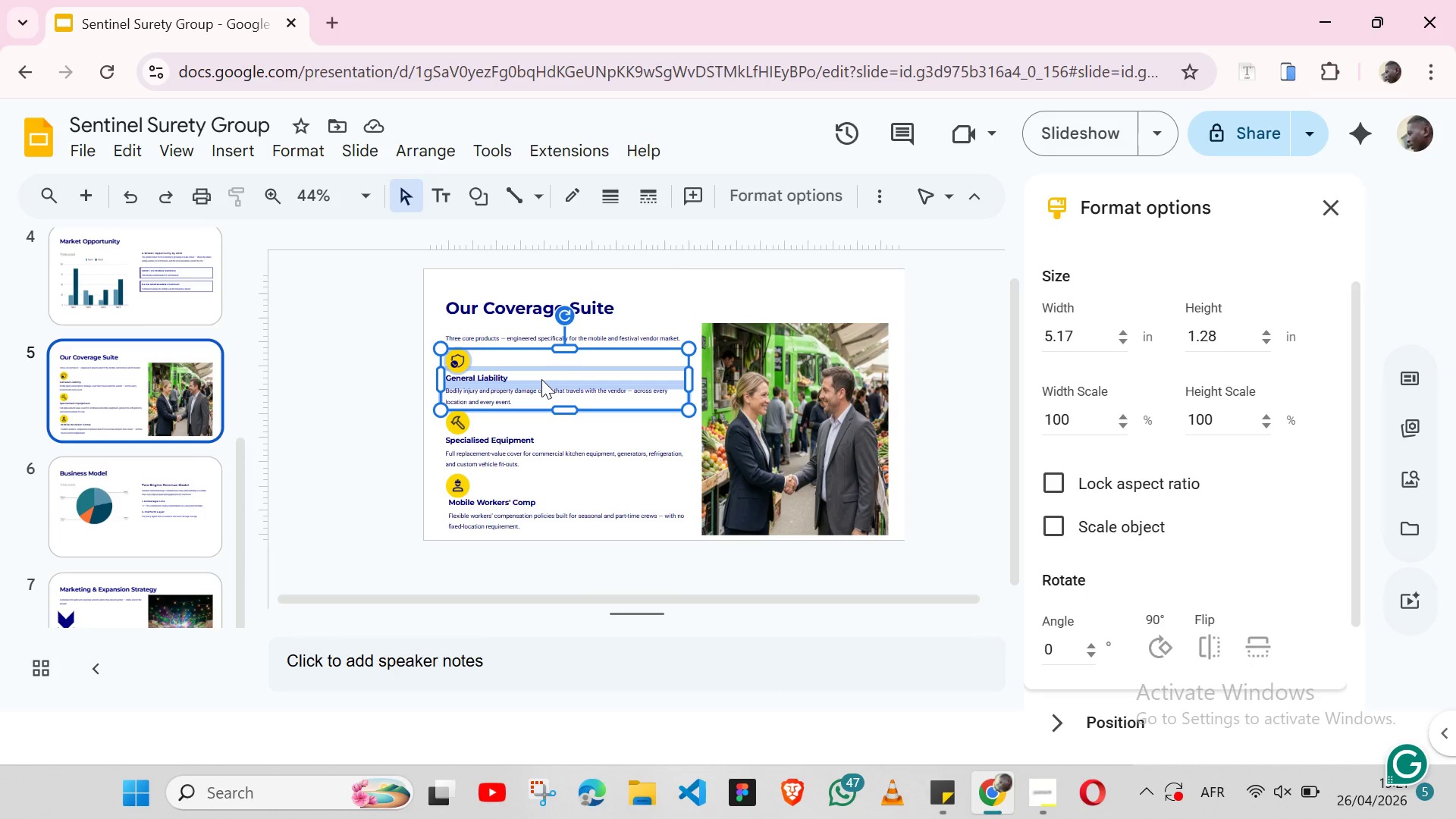 
key(Control+C)
 